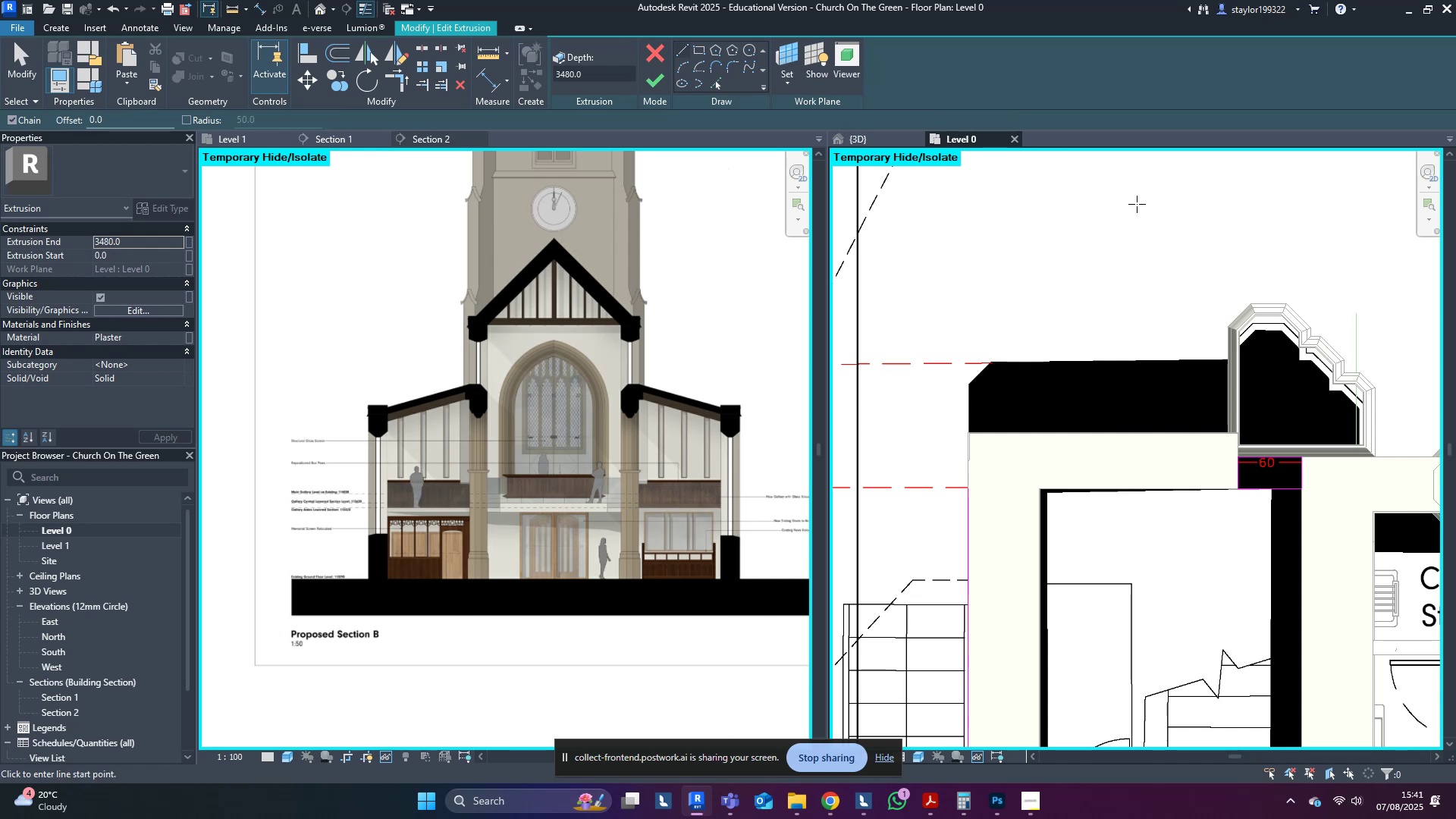 
scroll: coordinate [1128, 262], scroll_direction: up, amount: 3.0
 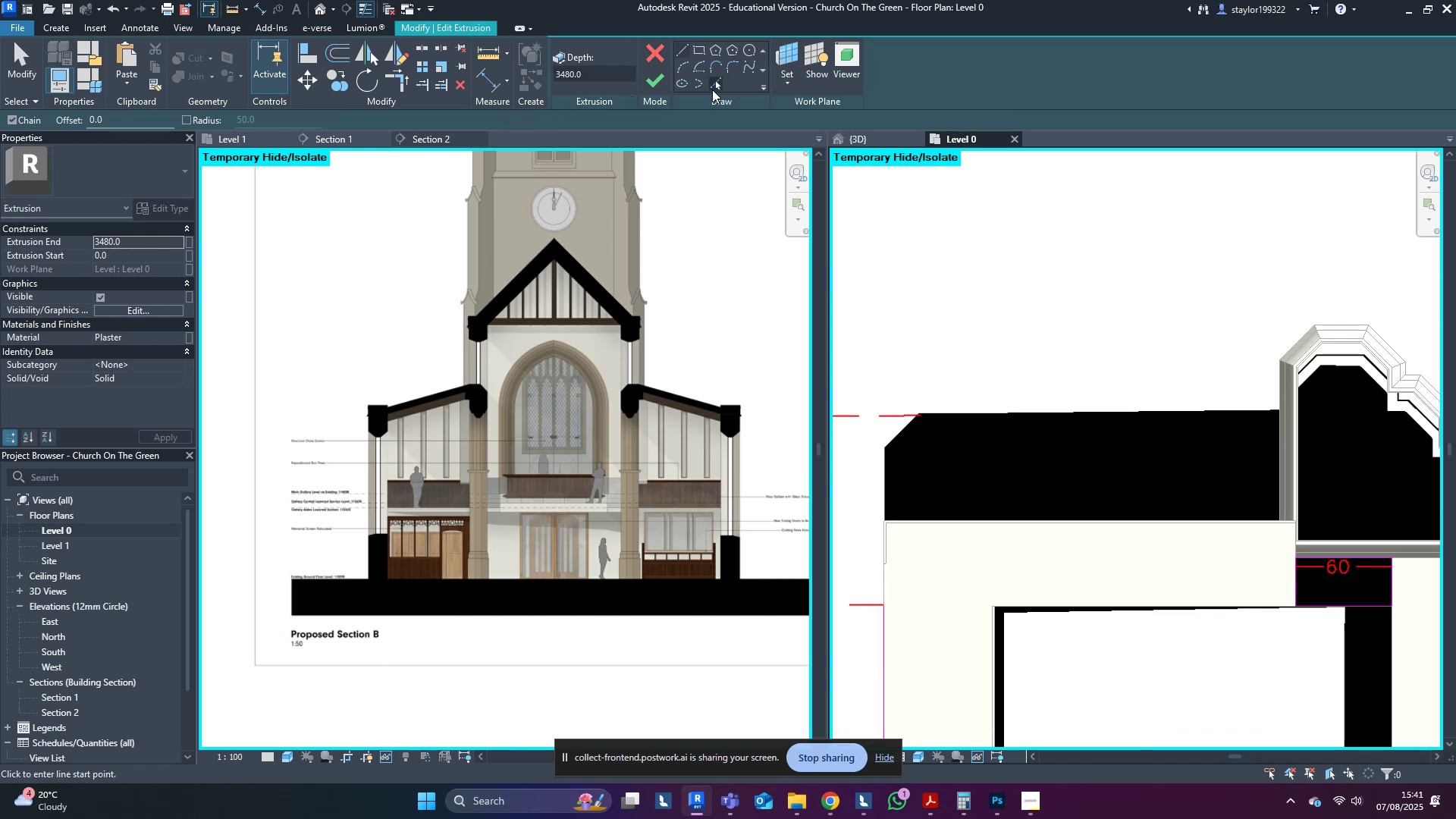 
left_click([714, 86])
 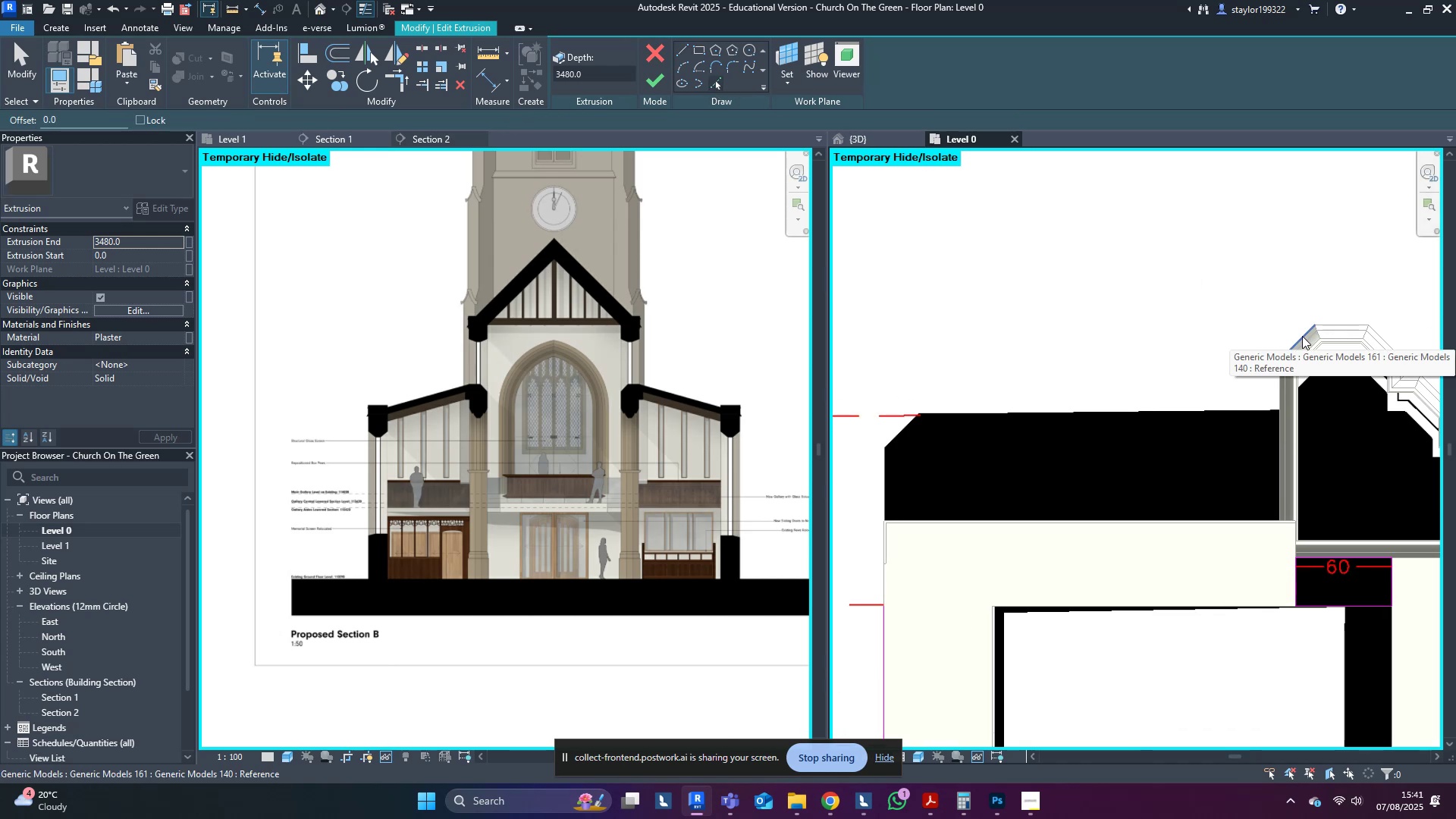 
left_click([1302, 336])
 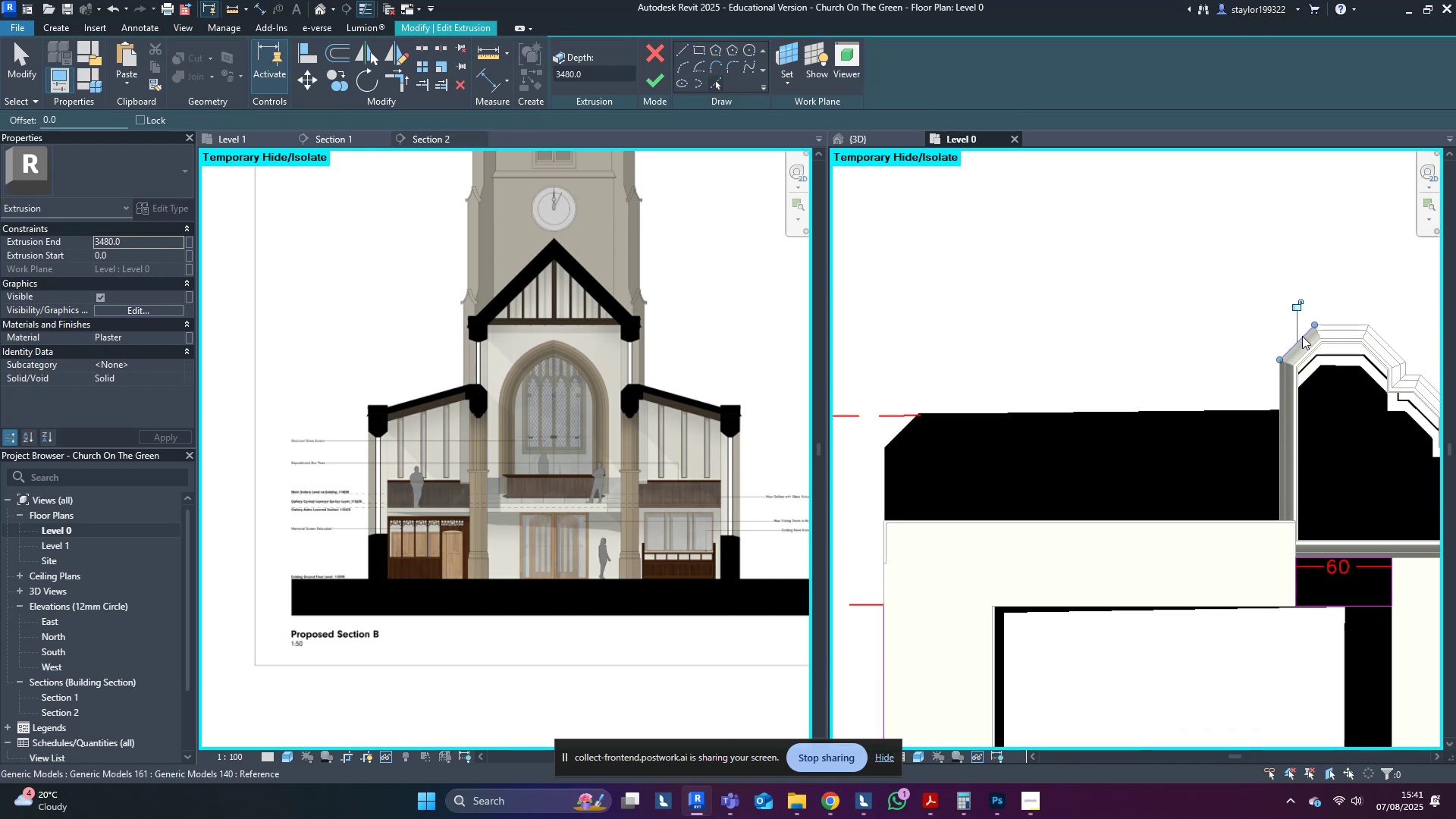 
type(md)
 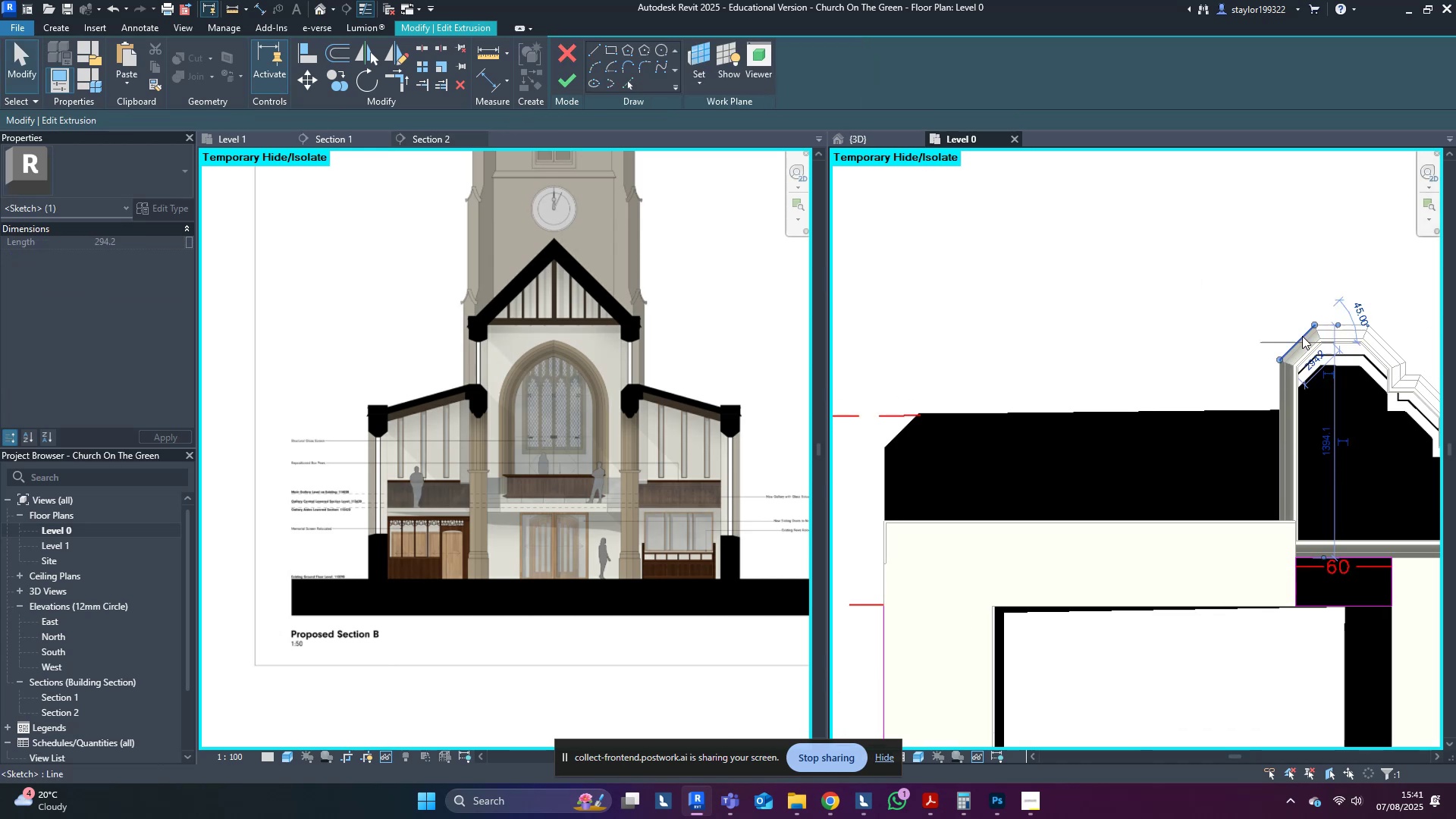 
left_click([1302, 336])
 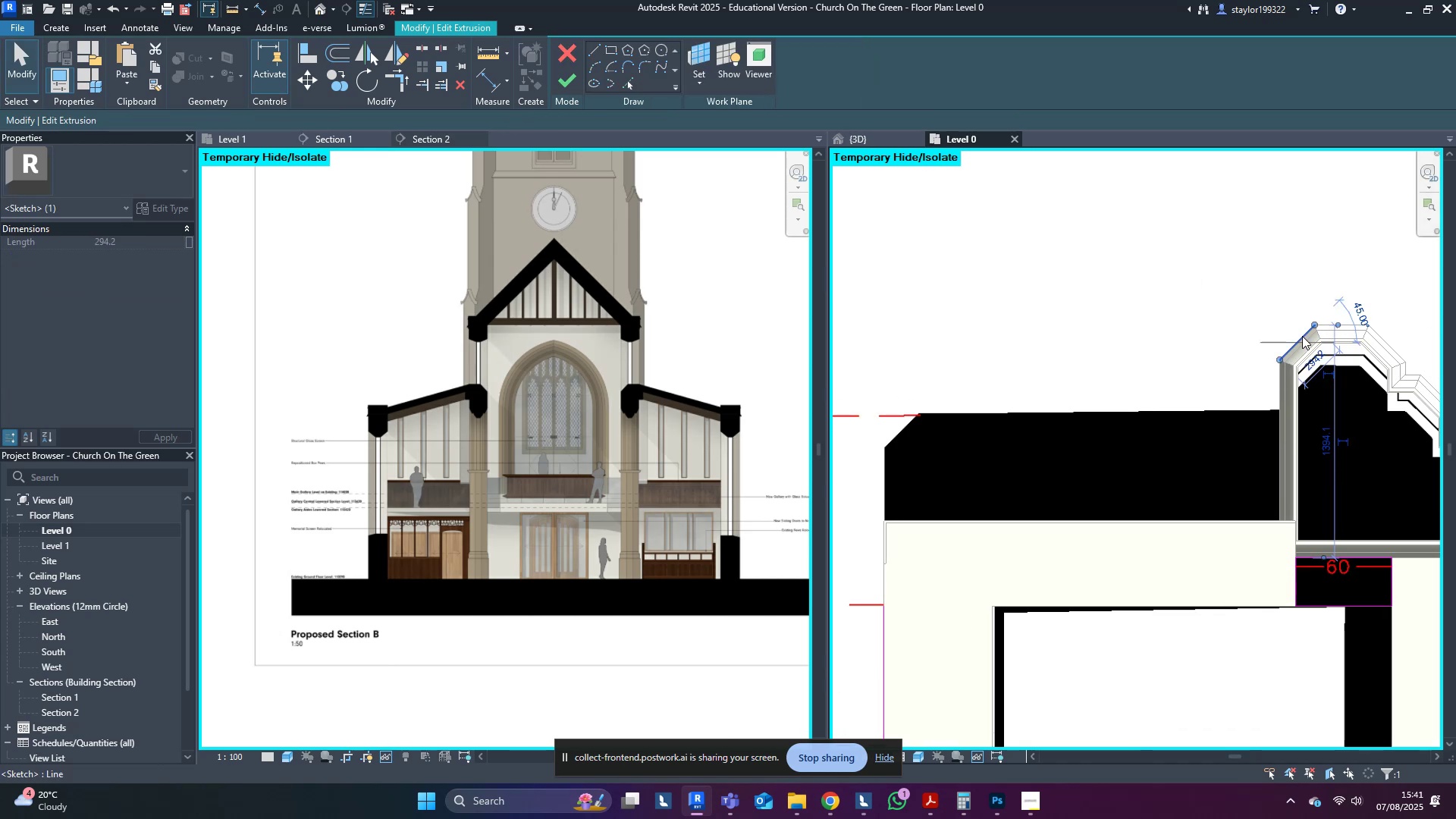 
type(mv)
 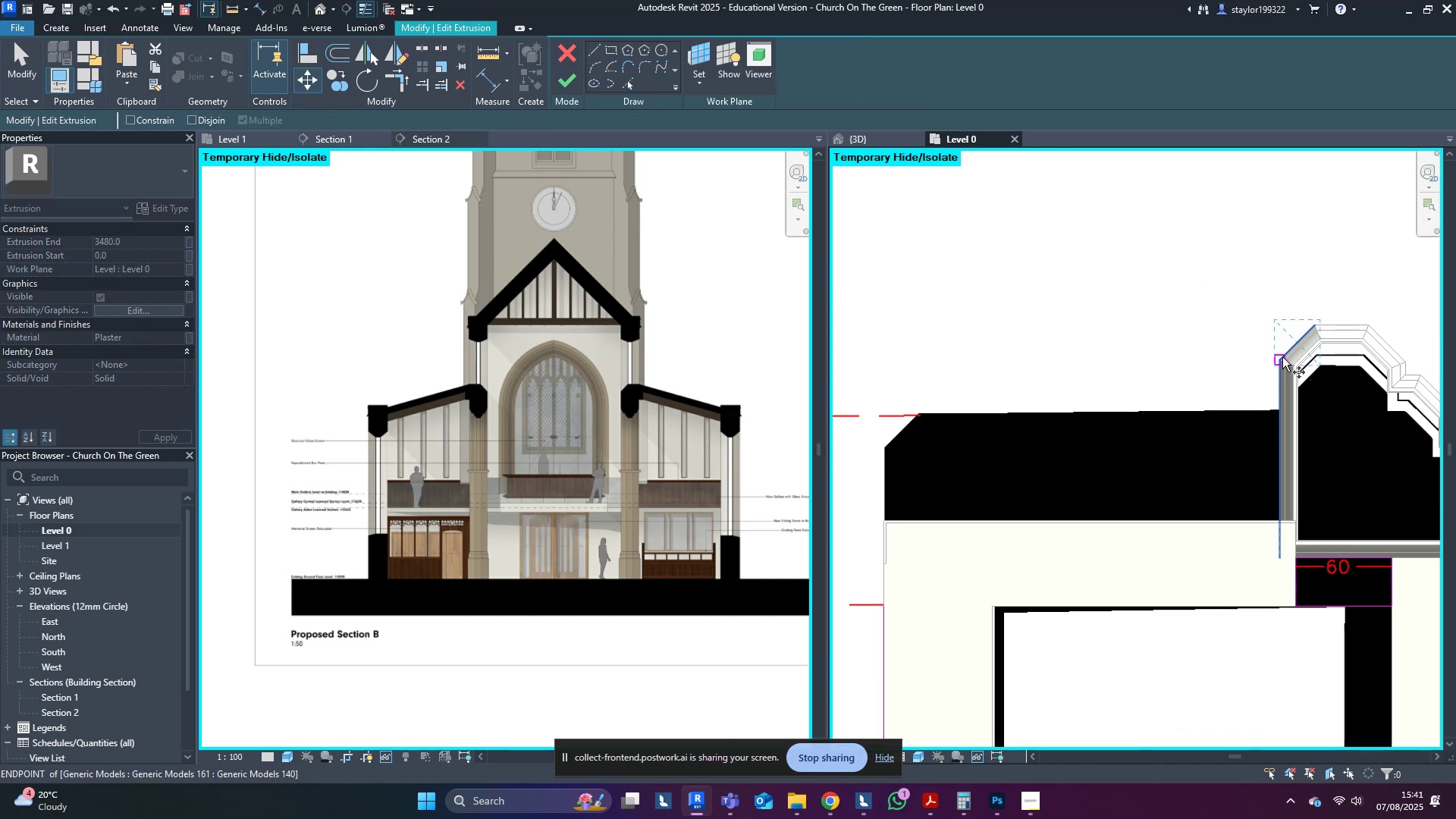 
left_click([1282, 357])
 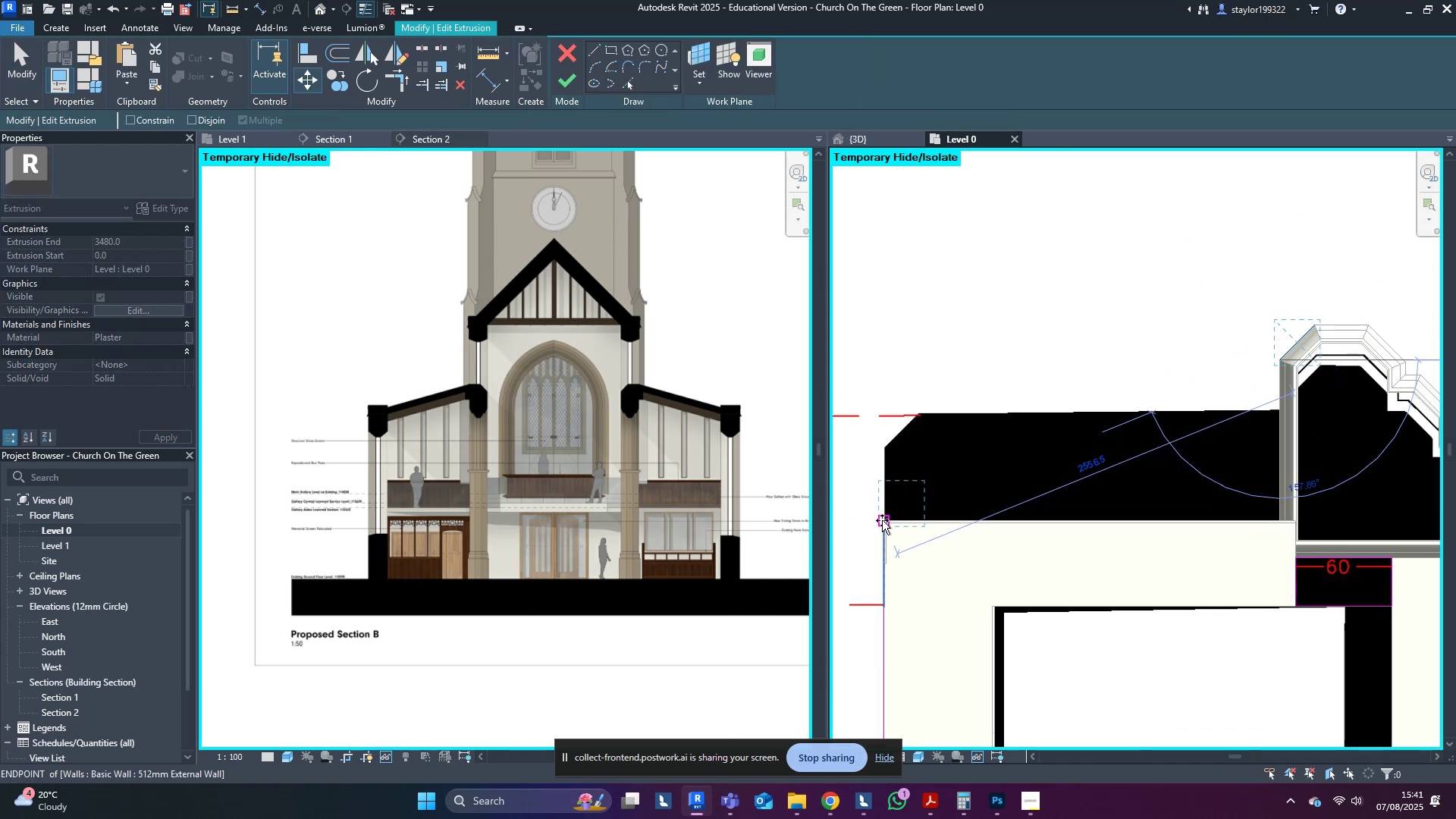 
left_click([882, 520])
 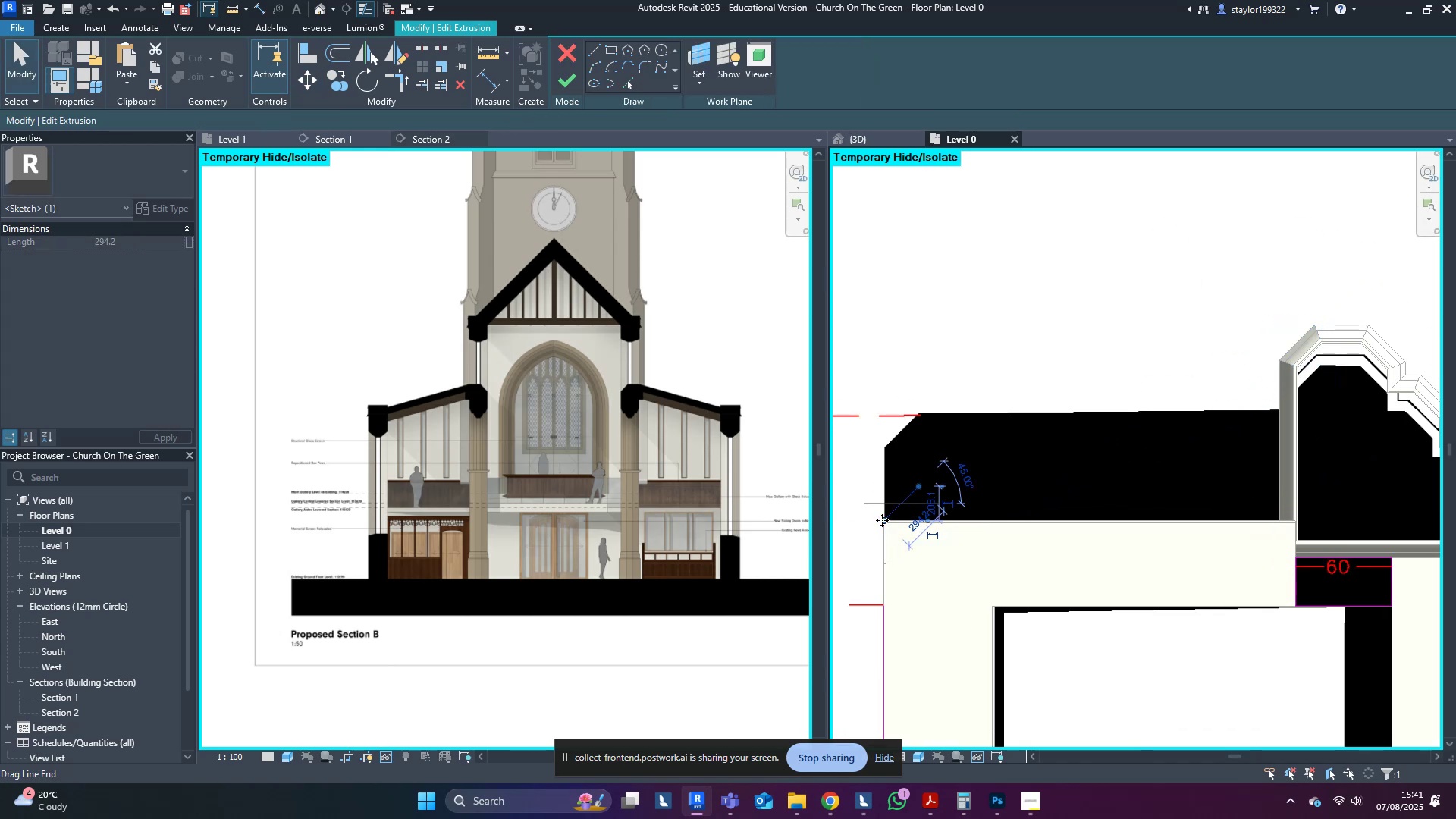 
type(tr)
 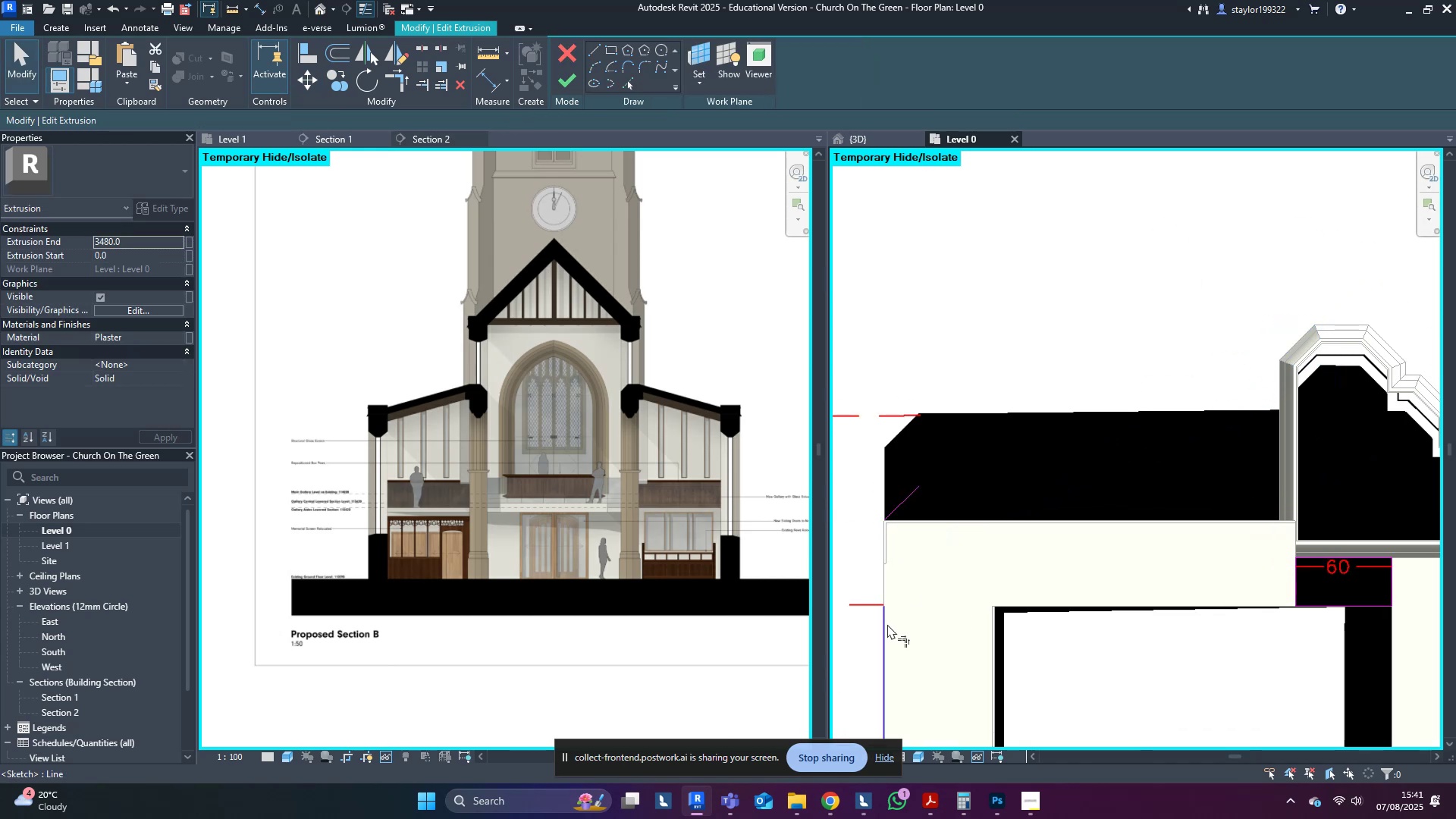 
left_click([887, 624])
 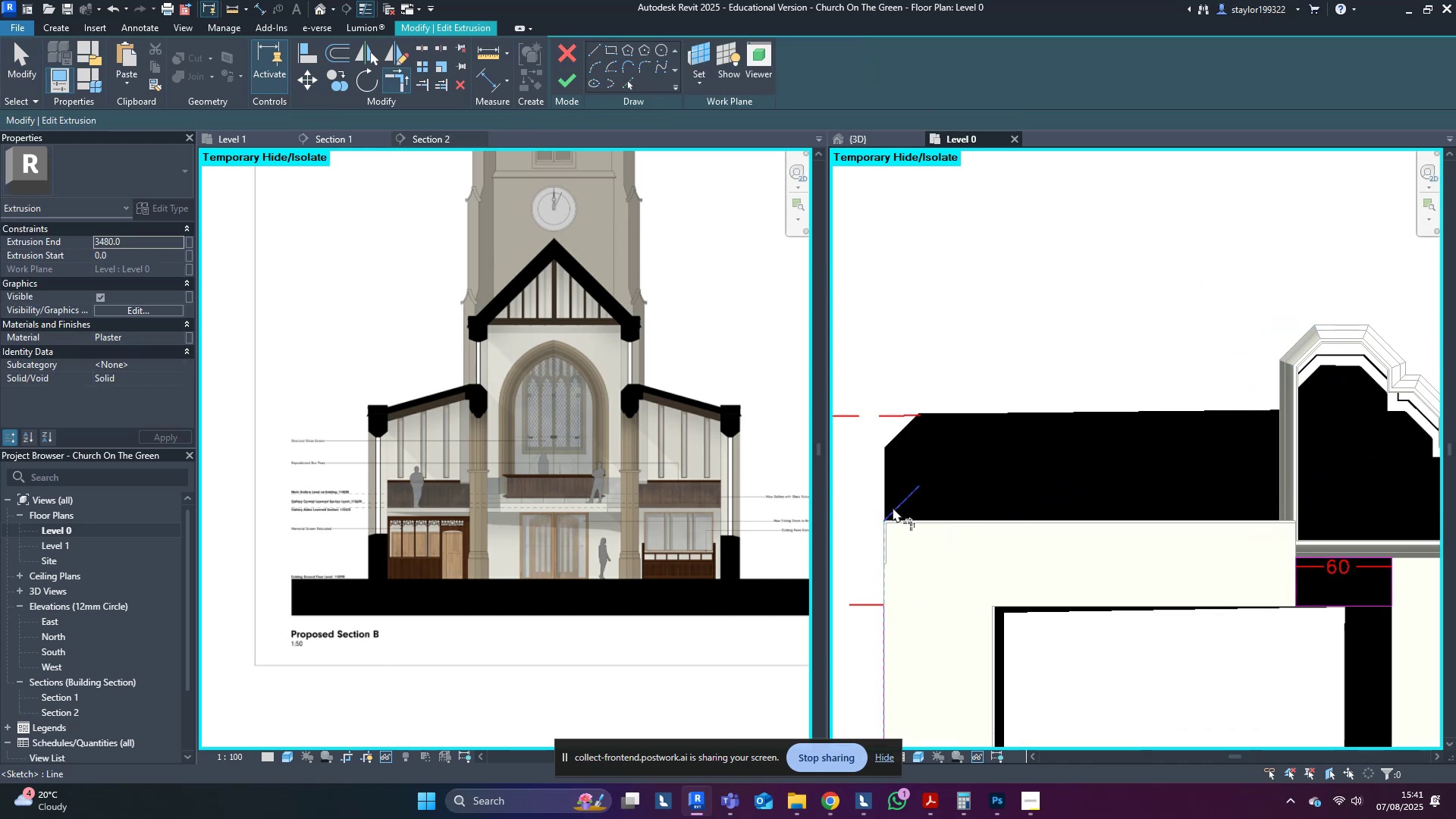 
left_click([893, 507])
 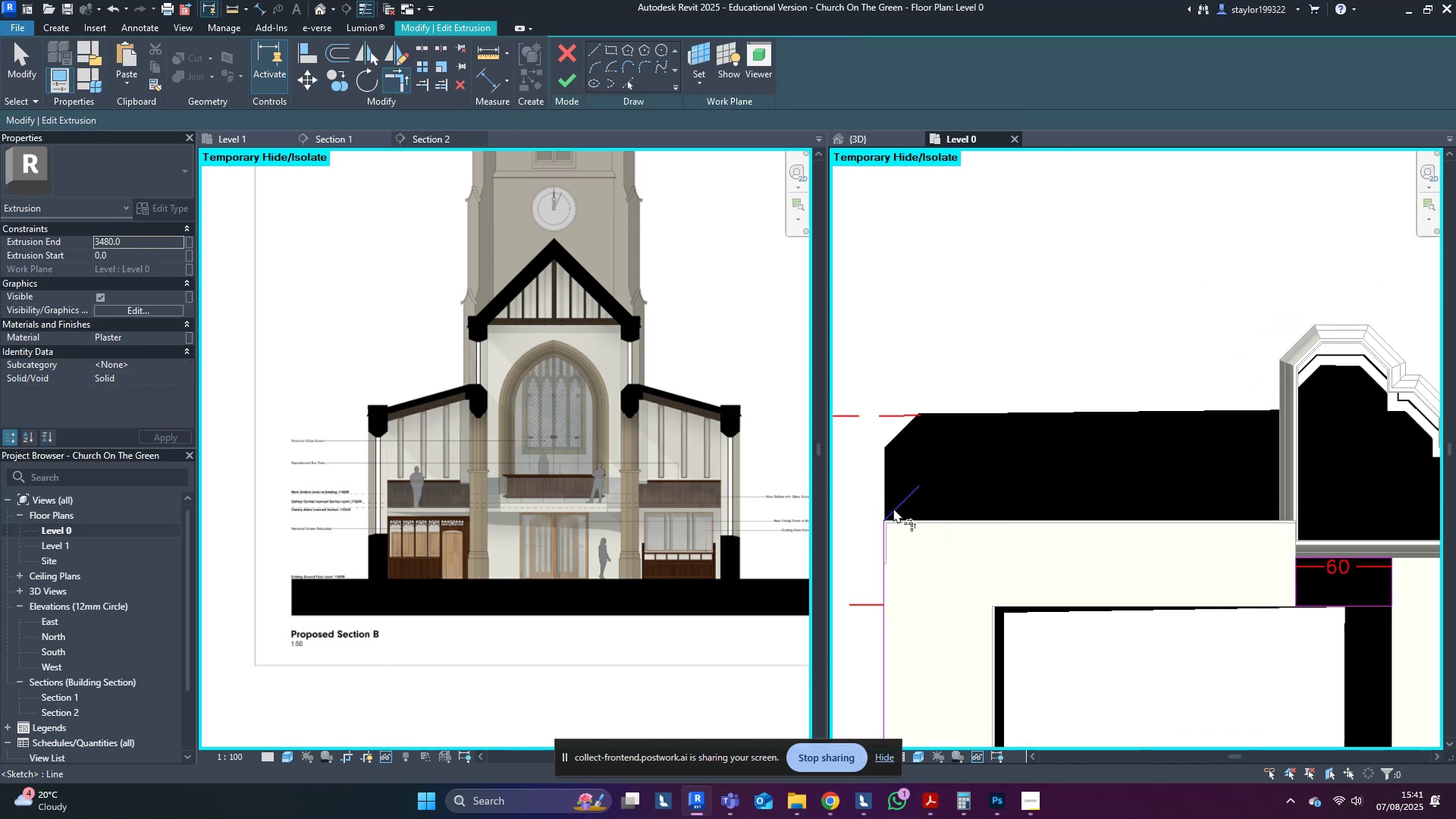 
hold_key(key=M, duration=3.39)
 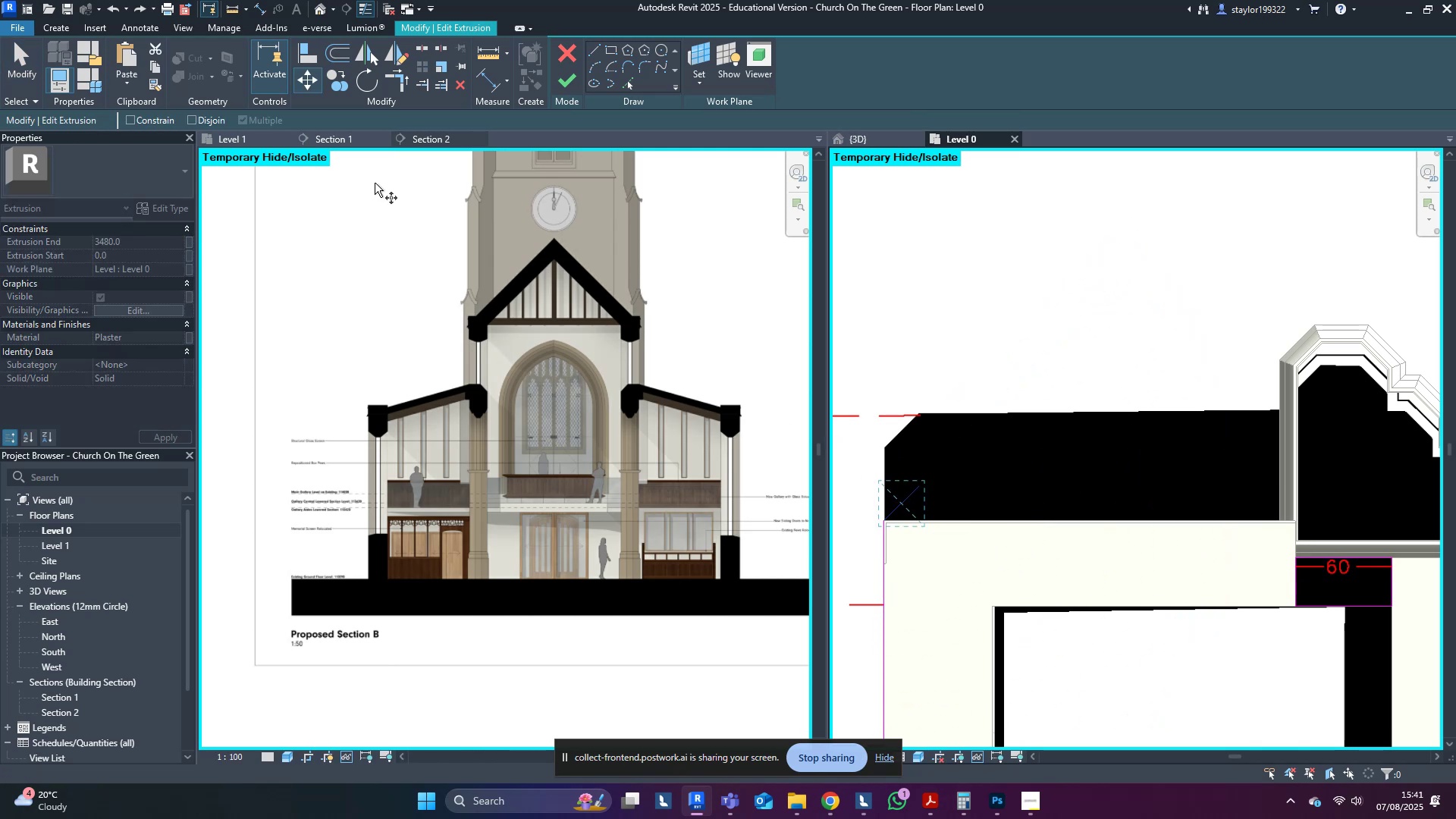 
key(D)
 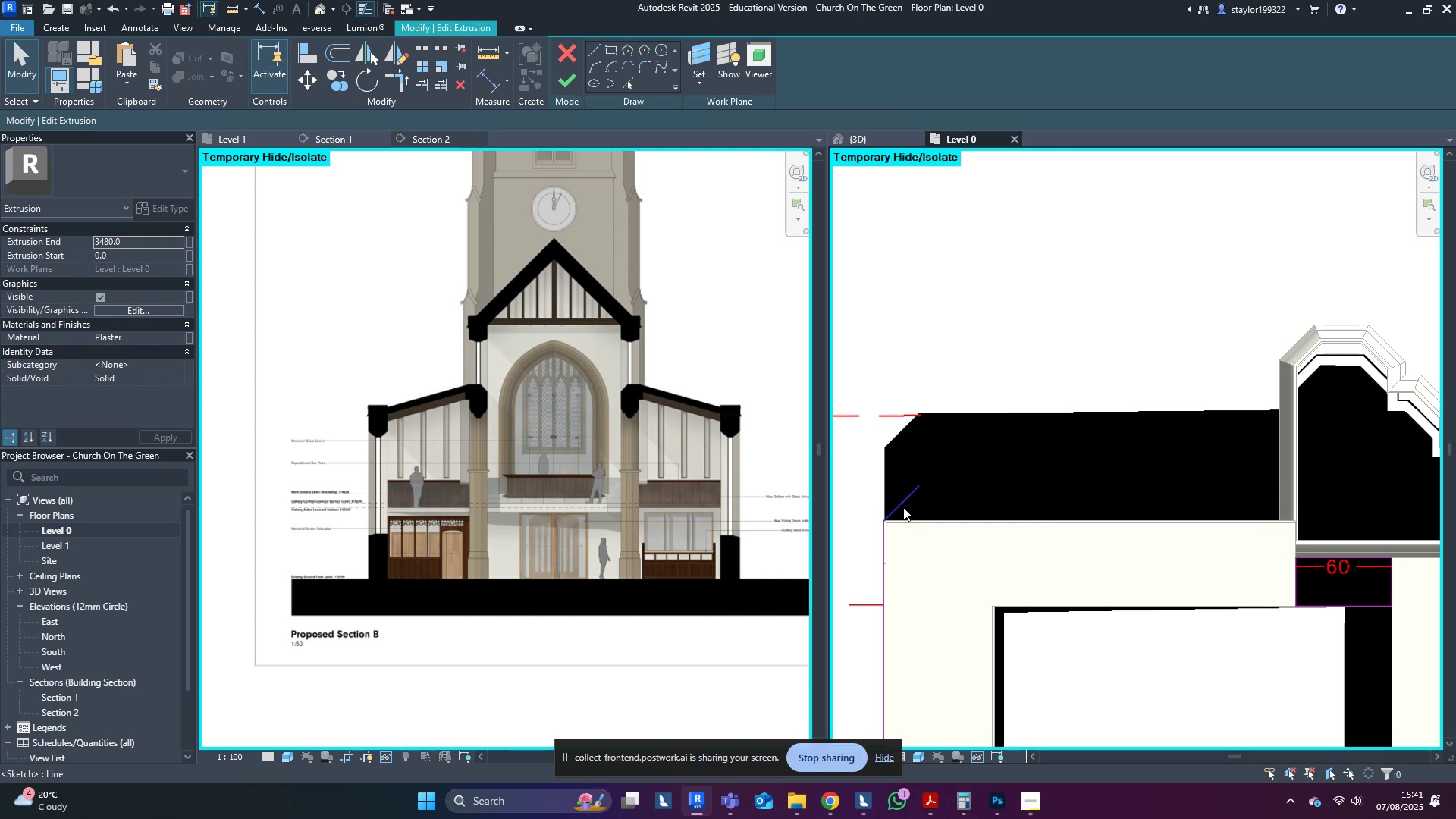 
left_click_drag(start_coordinate=[903, 507], to_coordinate=[918, 482])
 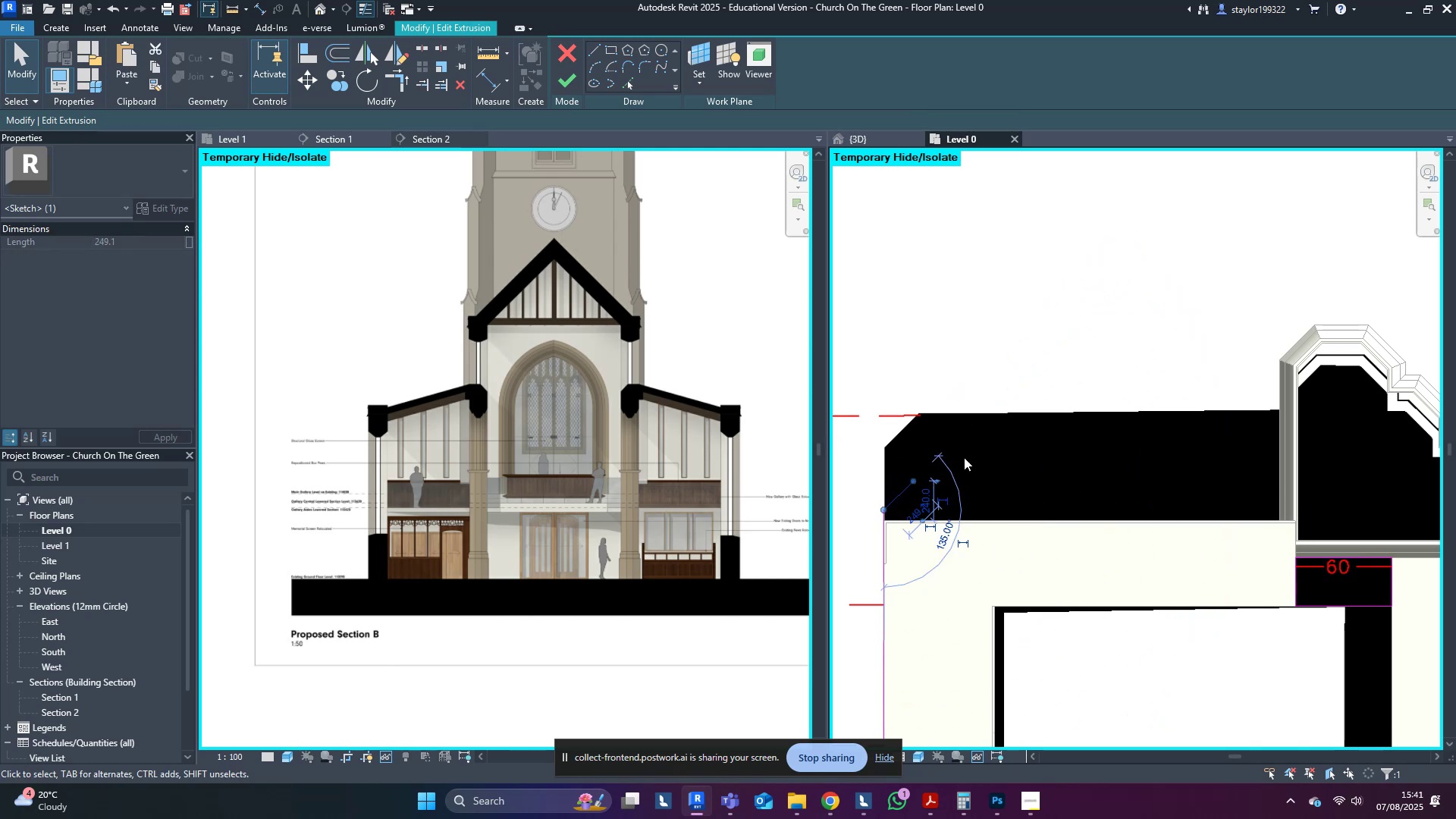 
key(Control+ControlLeft)
 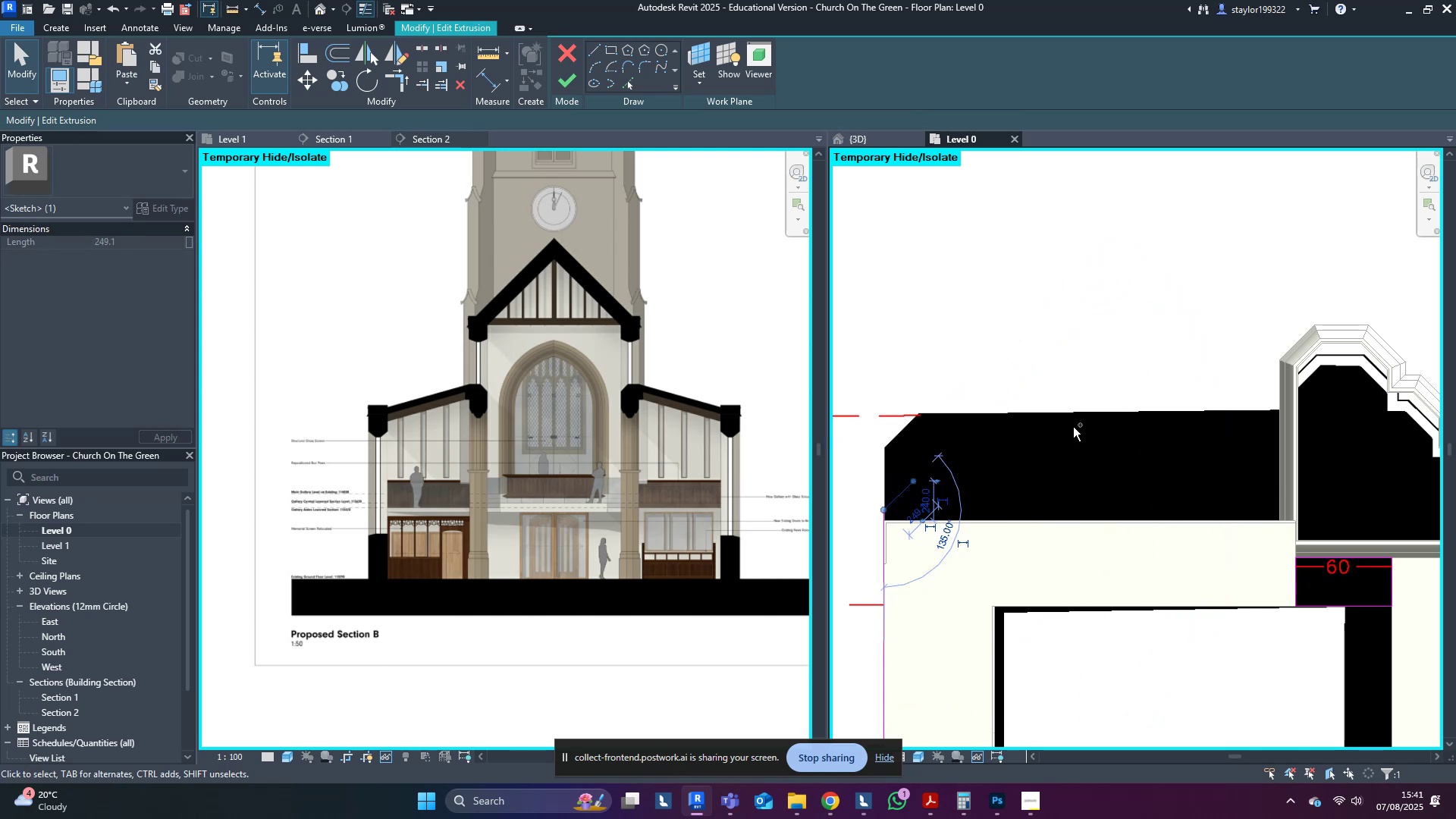 
left_click([908, 497])
 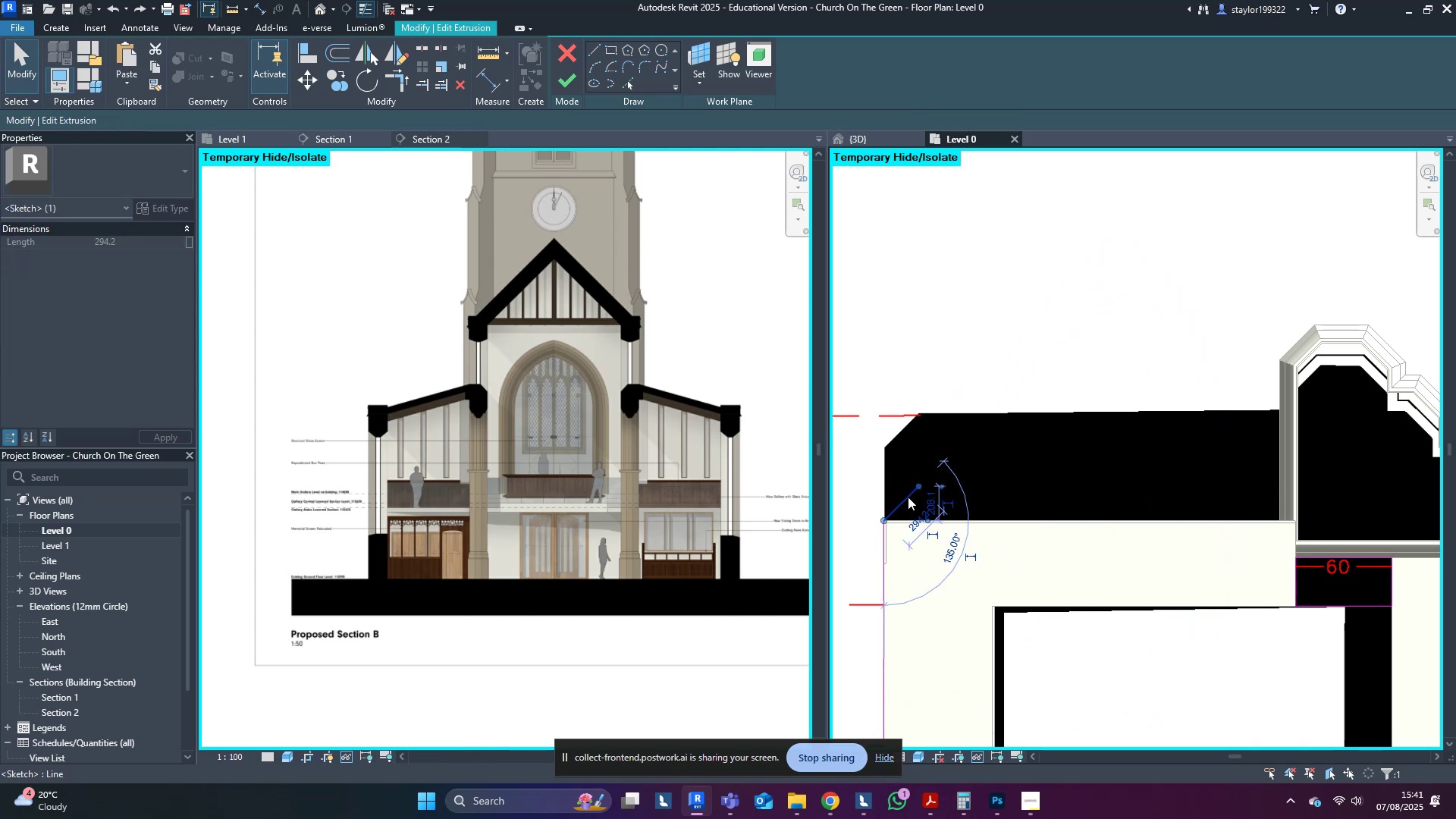 
key(V)
 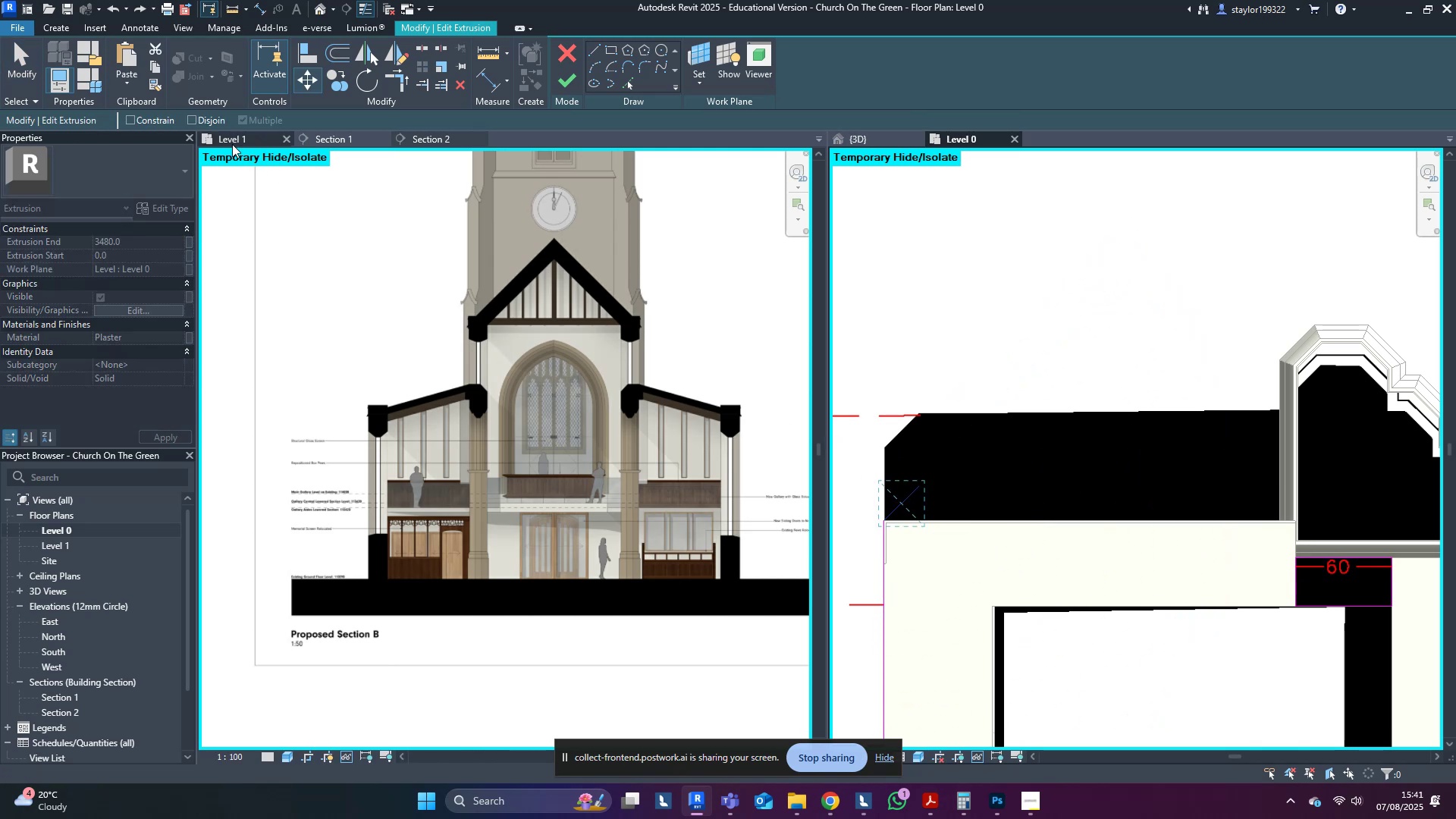 
left_click([196, 124])
 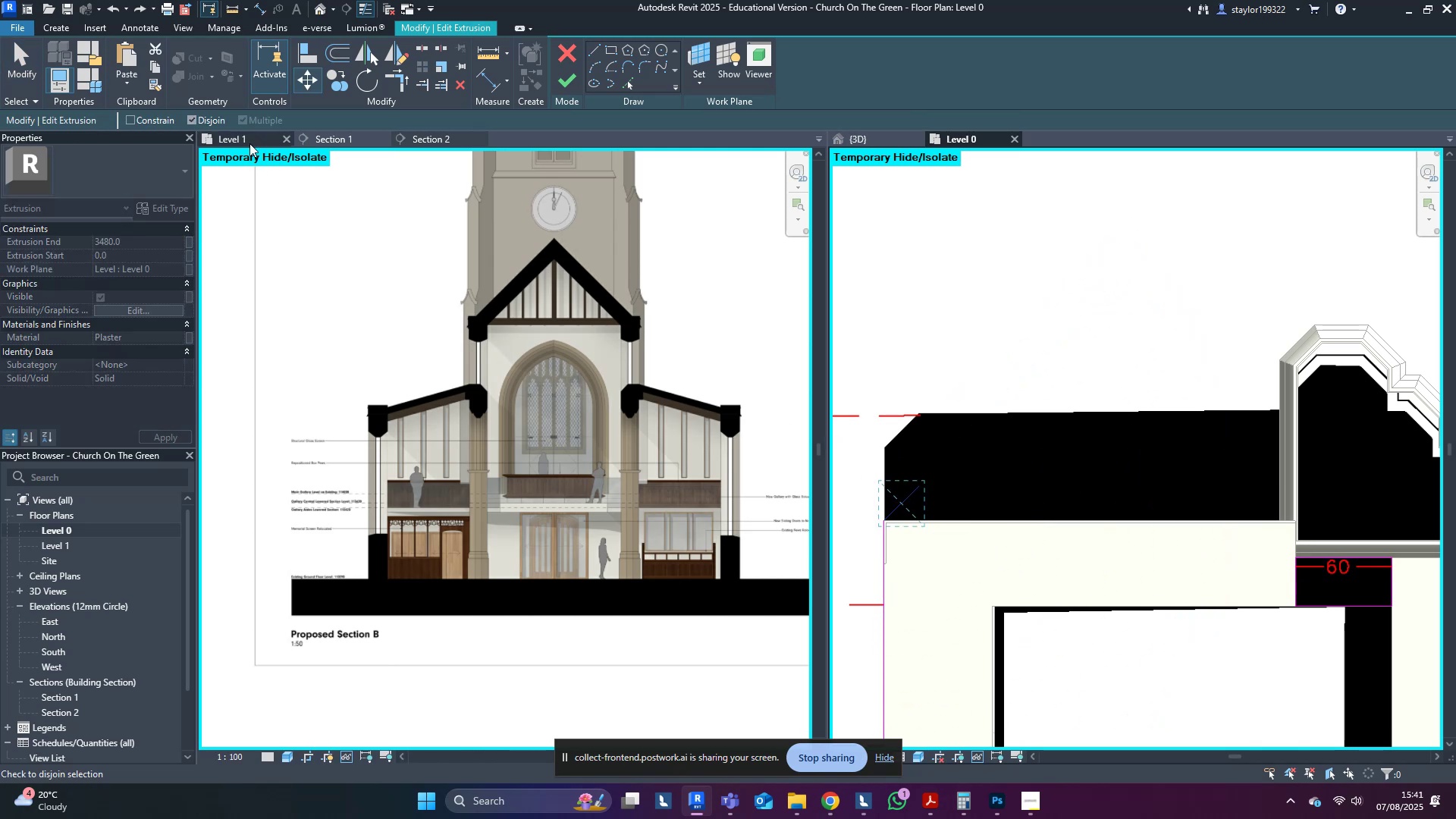 
scroll: coordinate [1062, 507], scroll_direction: up, amount: 8.0
 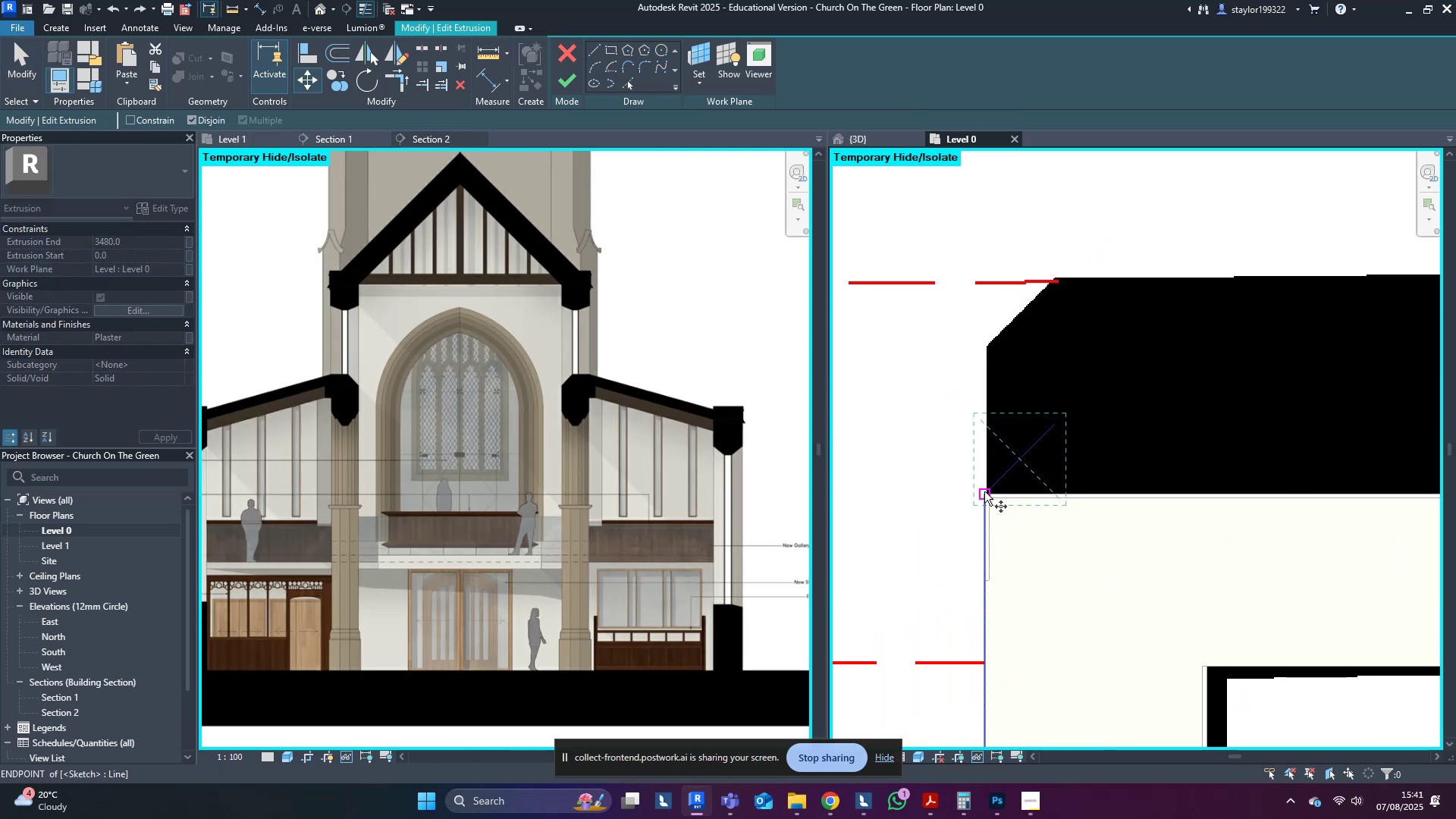 
left_click([984, 491])
 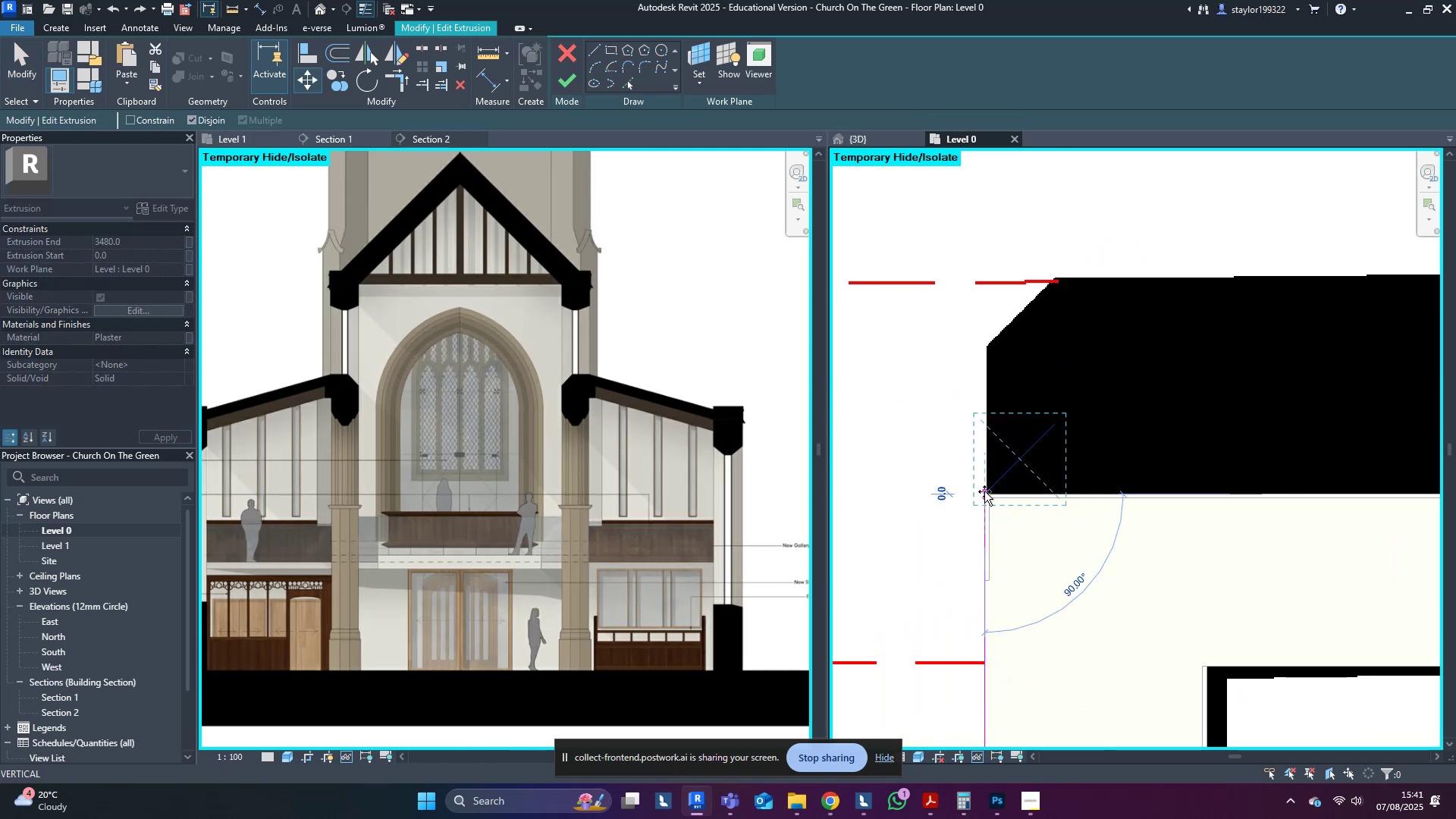 
hold_key(key=ShiftLeft, duration=1.37)
left_click([989, 347])
 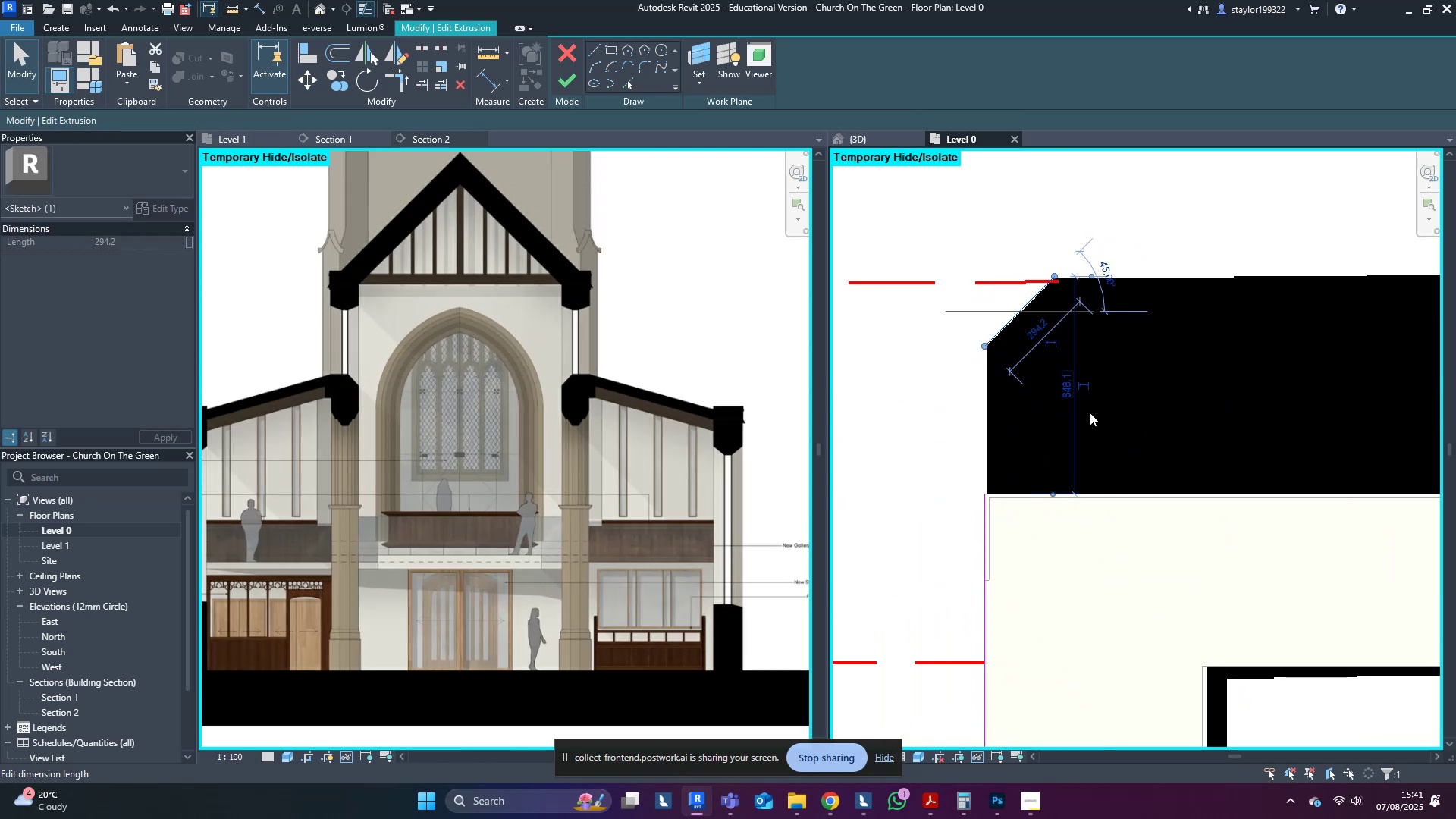 
left_click([1138, 447])
 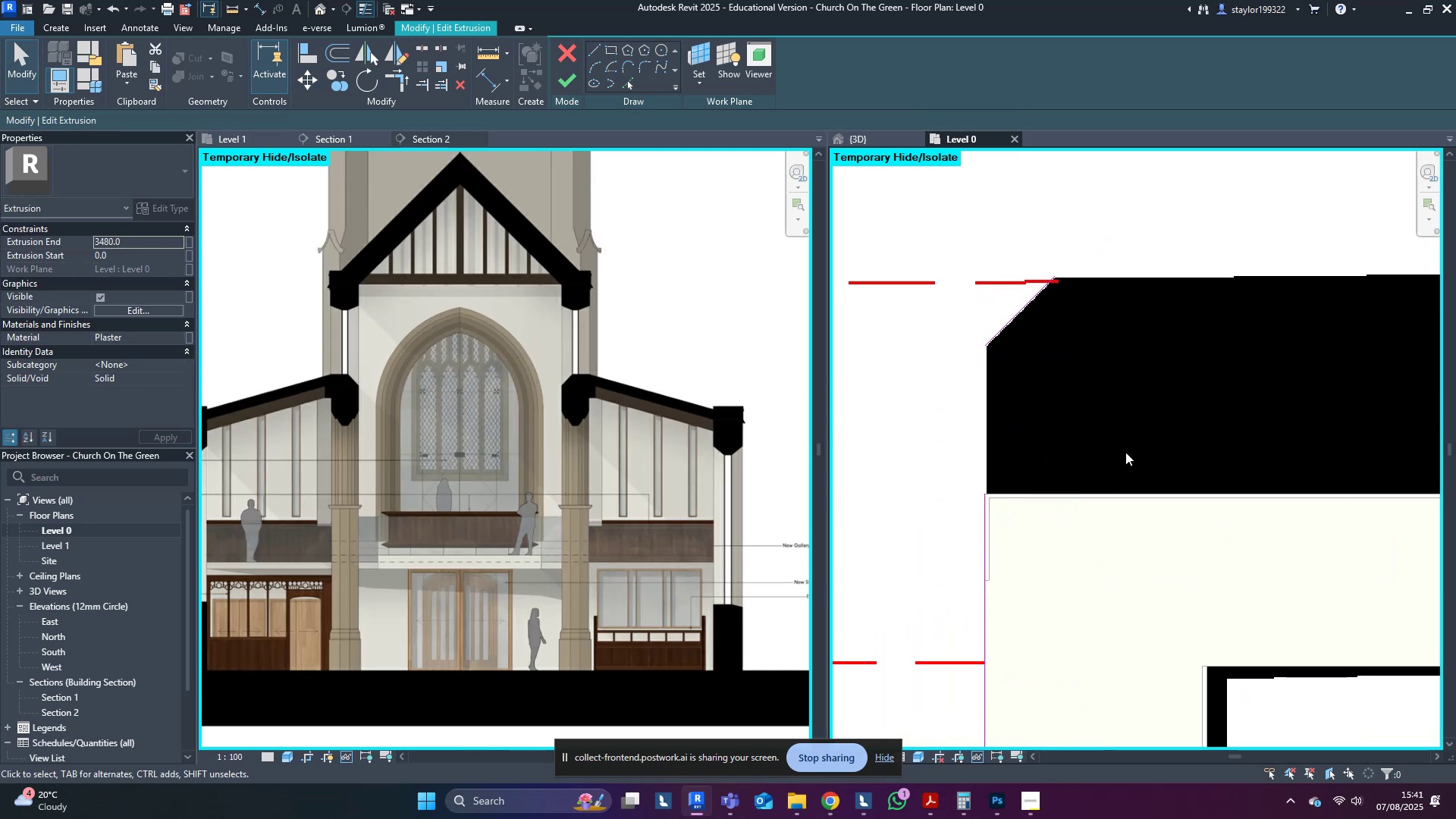 
type(tr)
 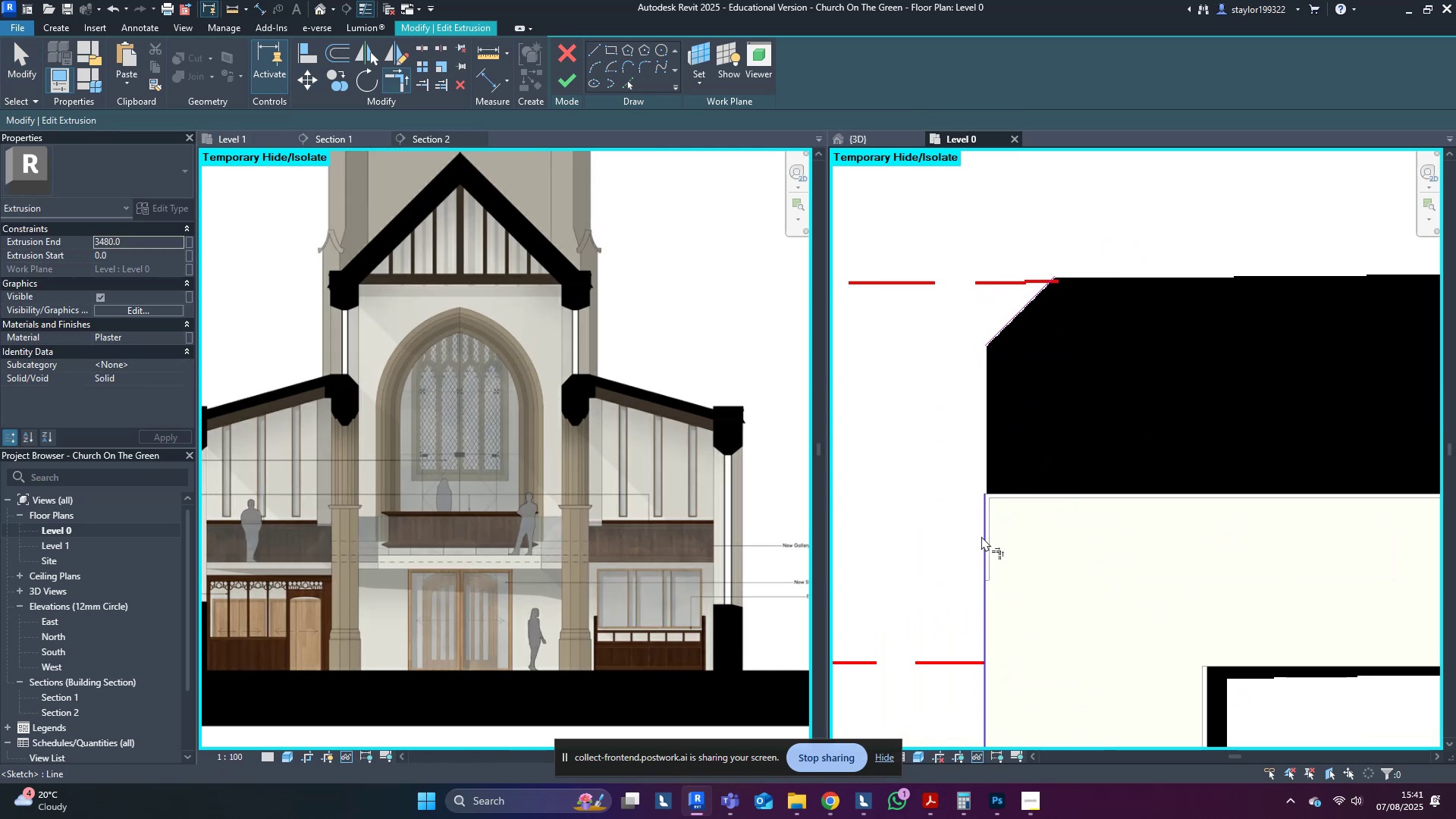 
left_click([981, 536])
 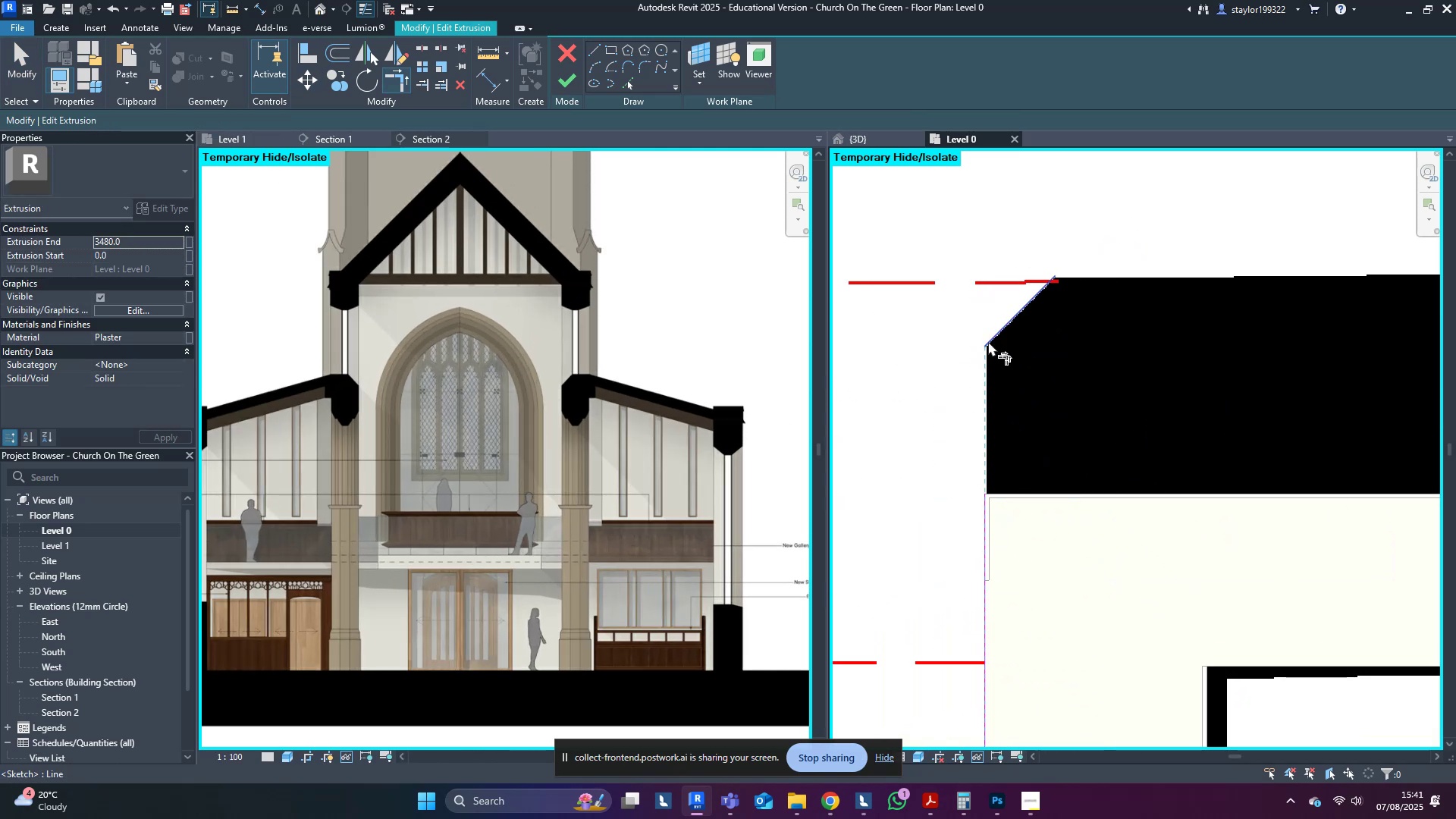 
left_click([988, 340])
 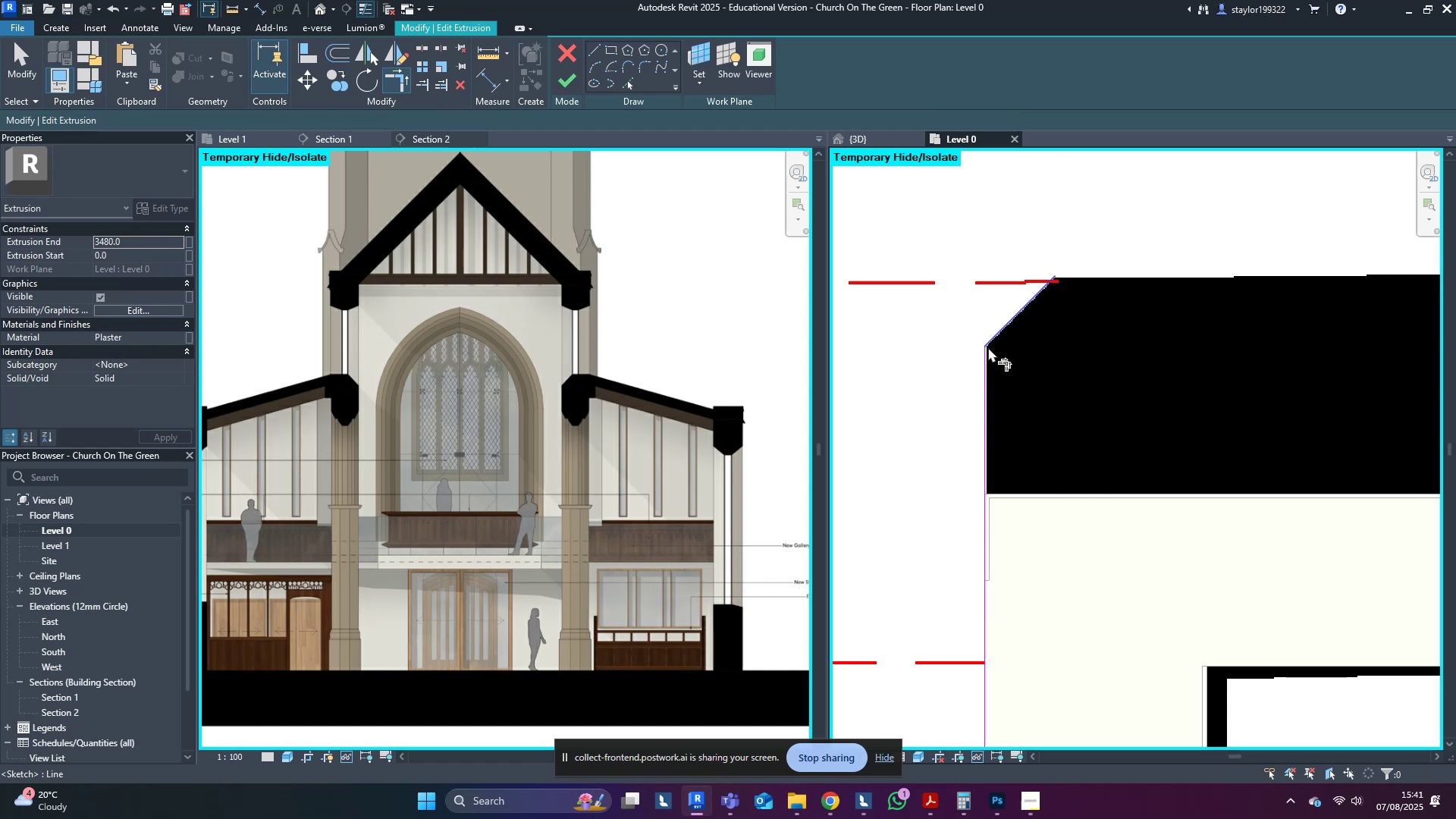 
scroll: coordinate [989, 362], scroll_direction: down, amount: 5.0
 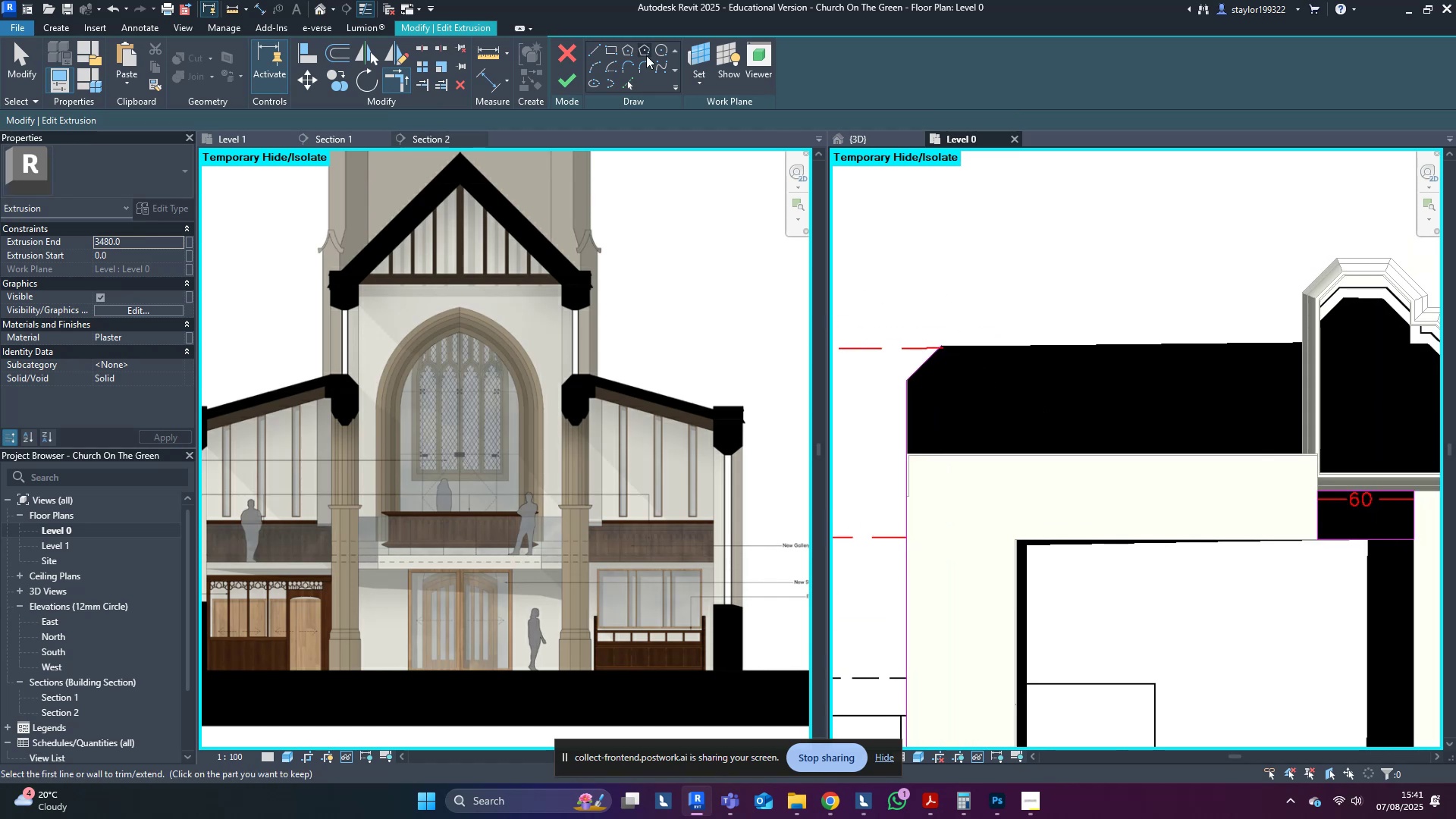 
left_click([594, 50])
 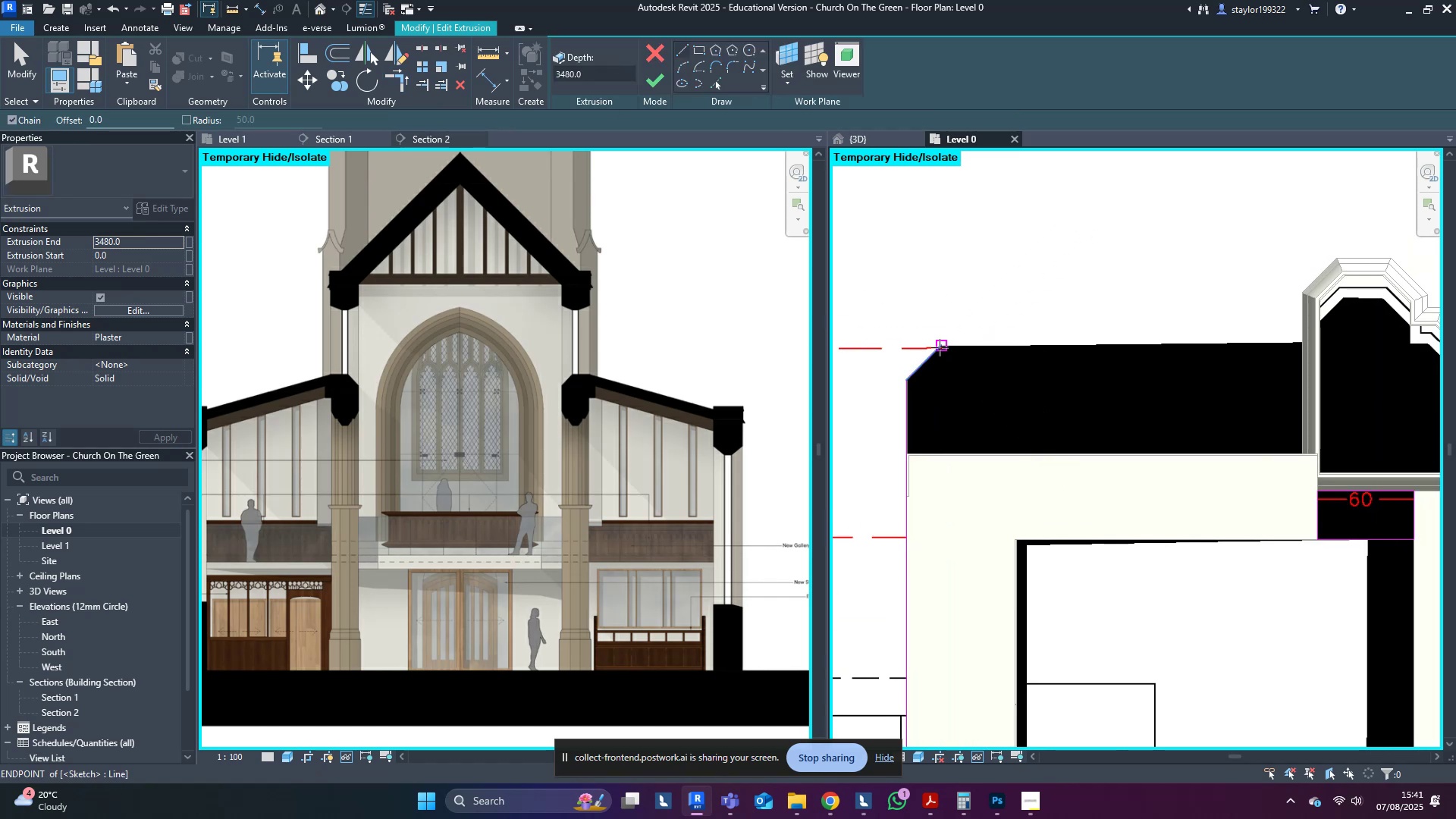 
left_click([940, 345])
 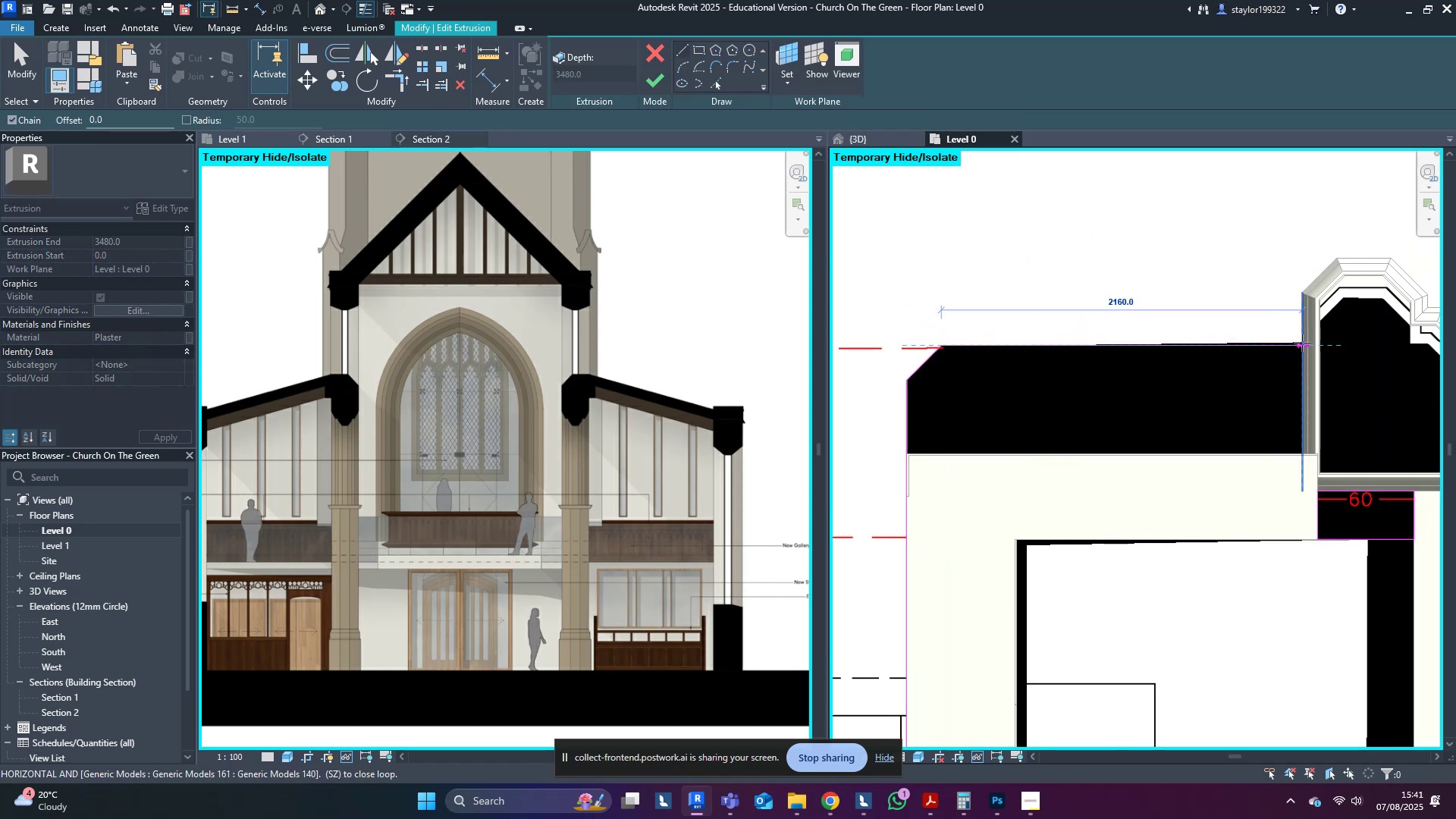 
left_click([1302, 343])
 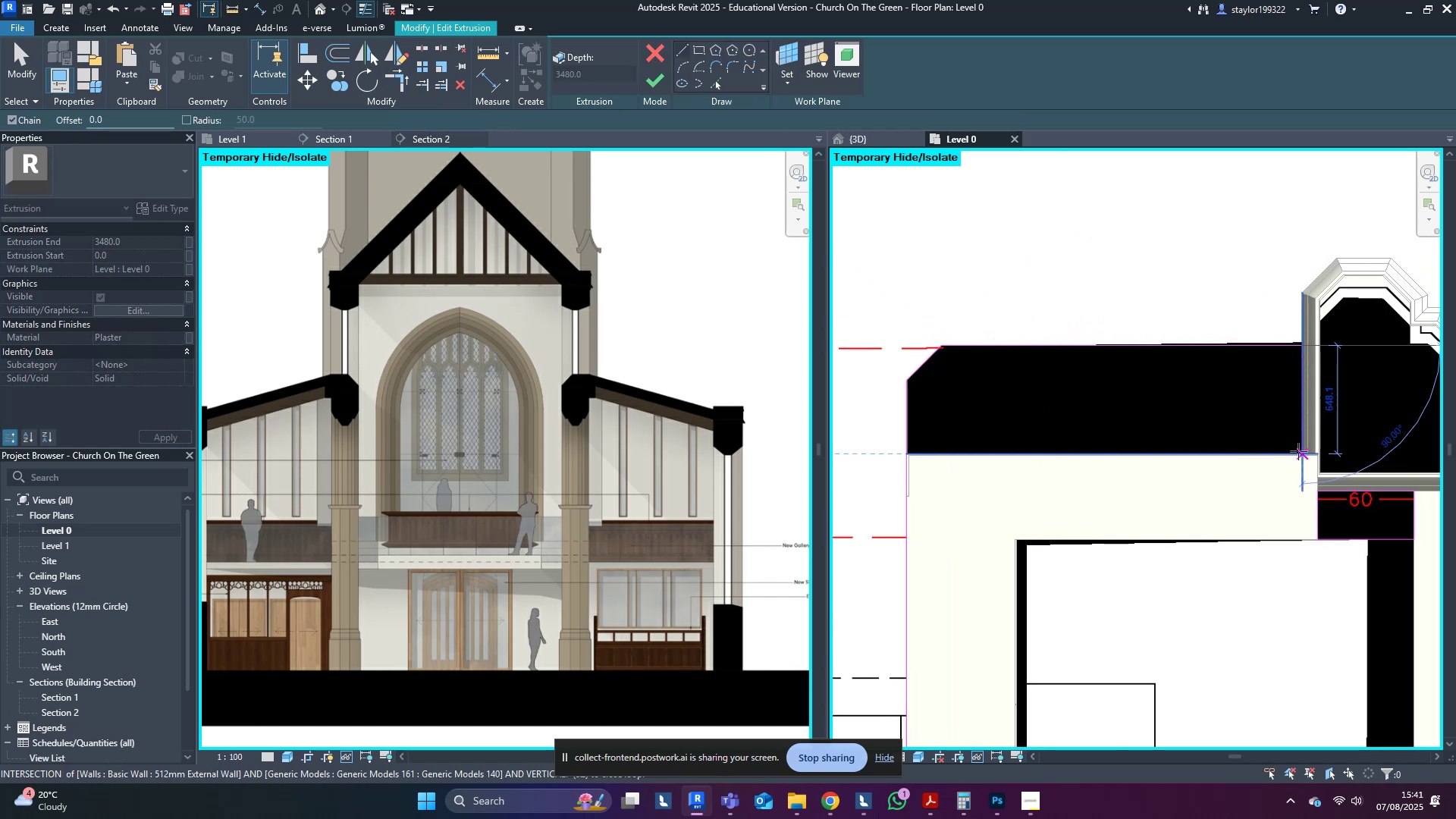 
left_click([1298, 451])
 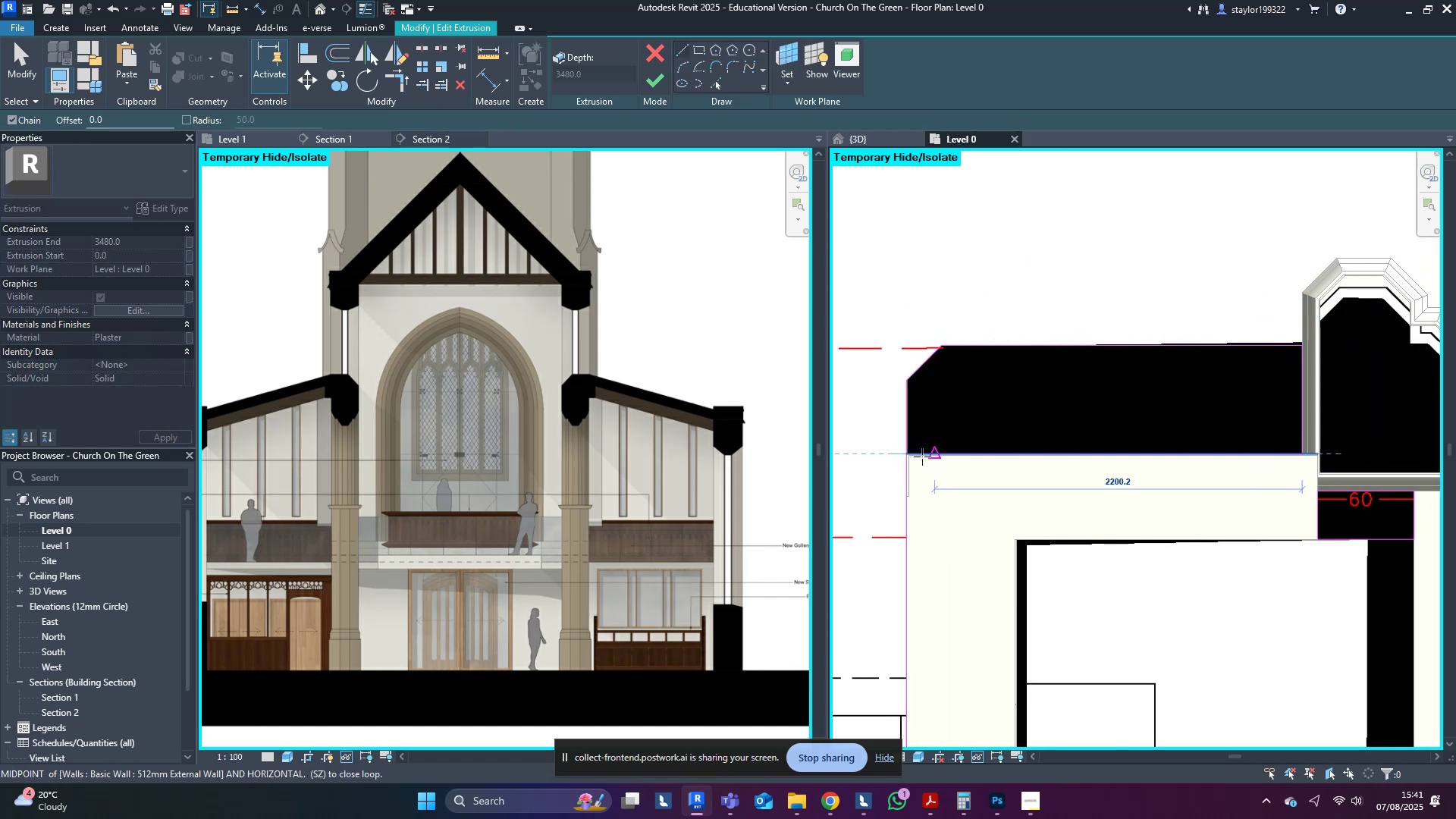 
left_click([910, 457])
 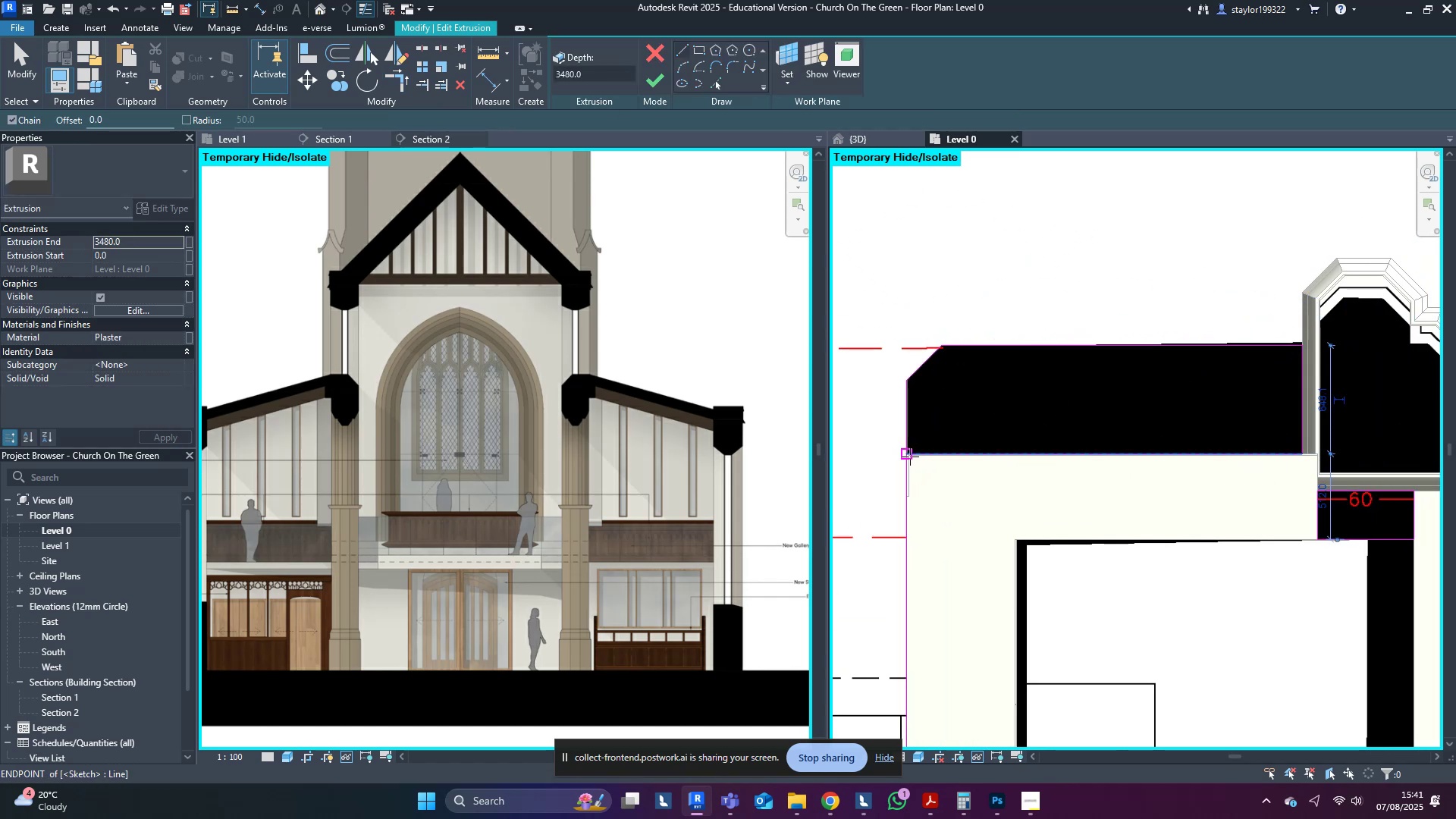 
type(tr)
 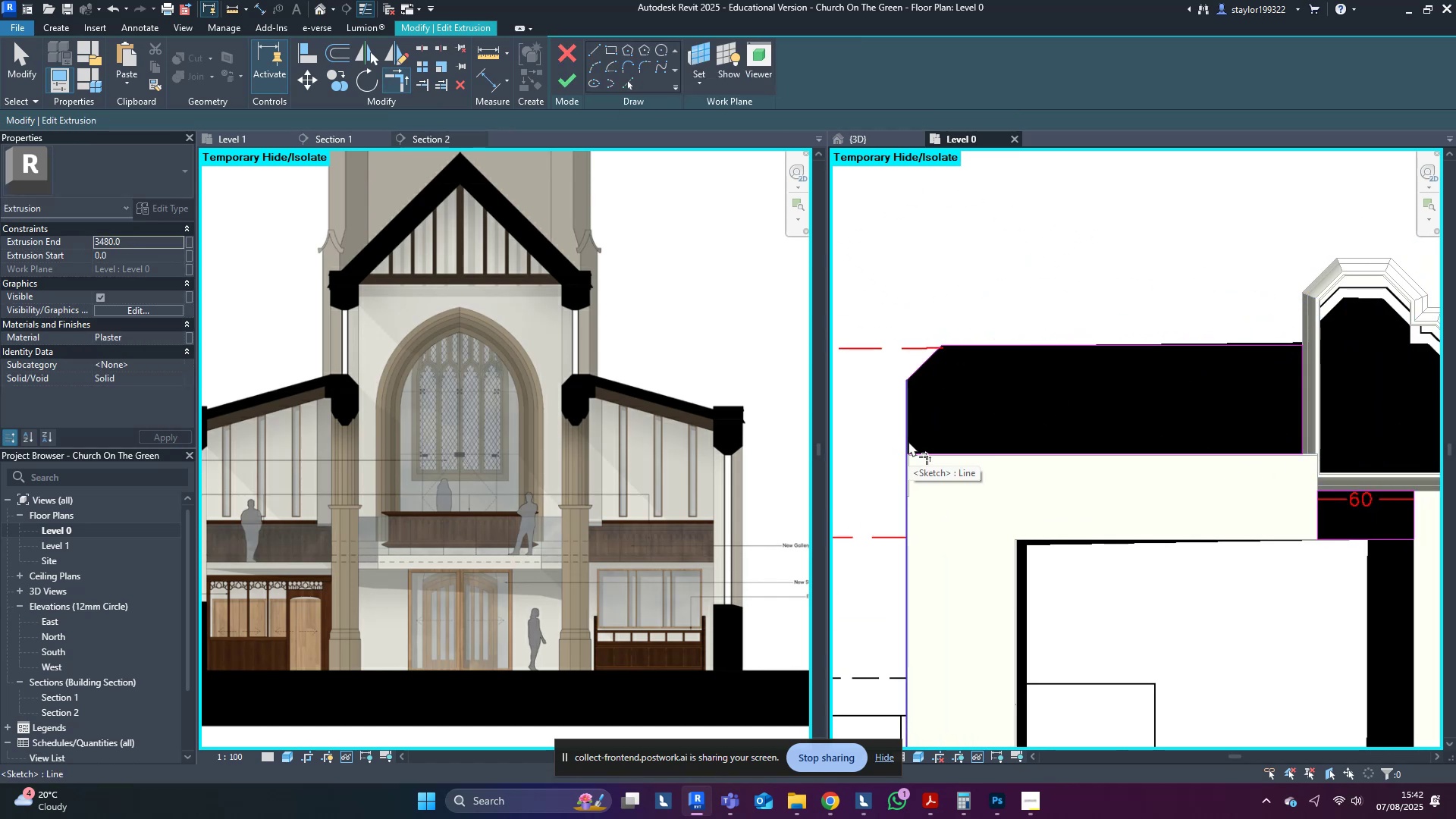 
left_click([908, 441])
 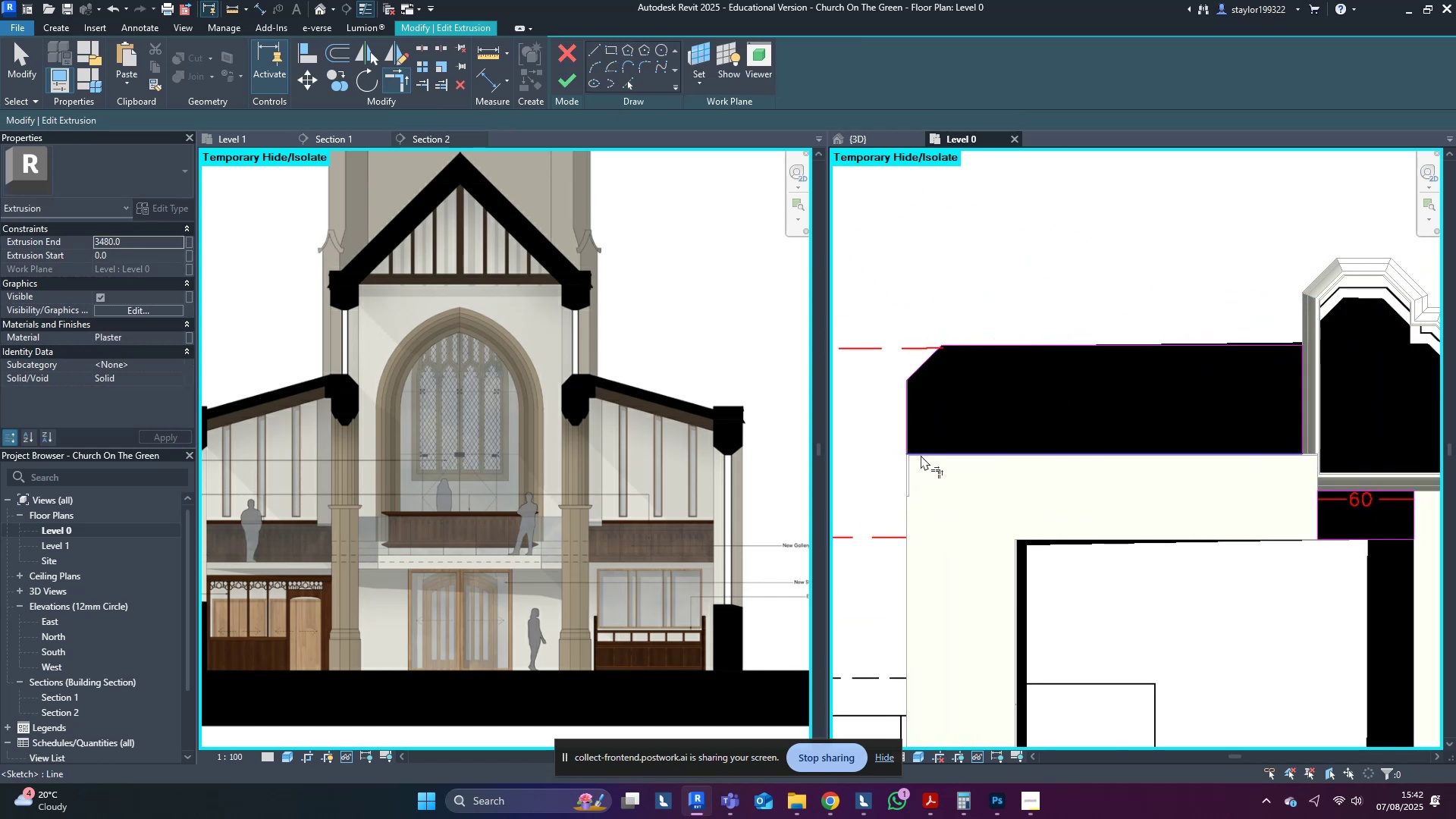 
type(md)
 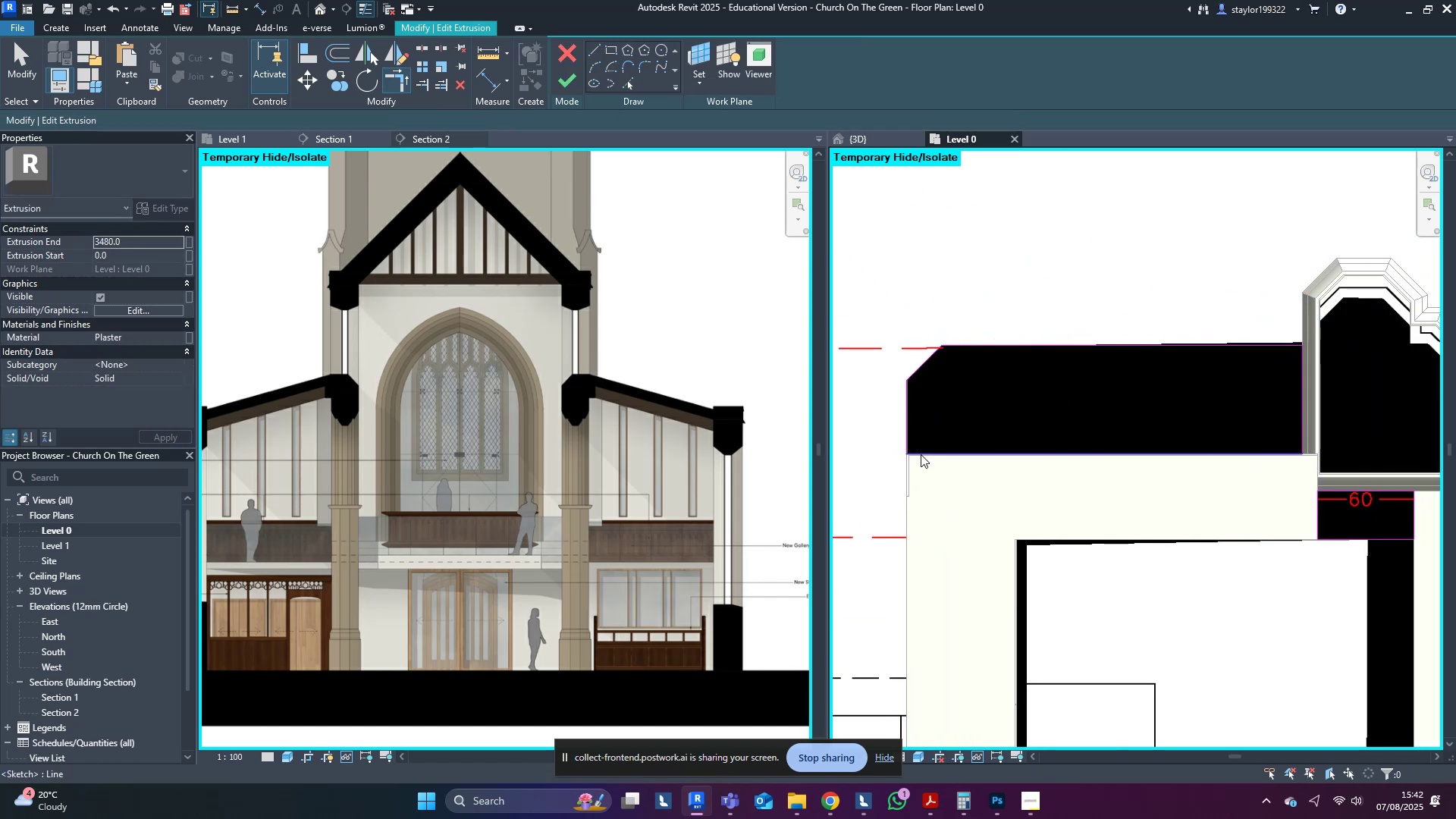 
scroll: coordinate [921, 454], scroll_direction: down, amount: 4.0
 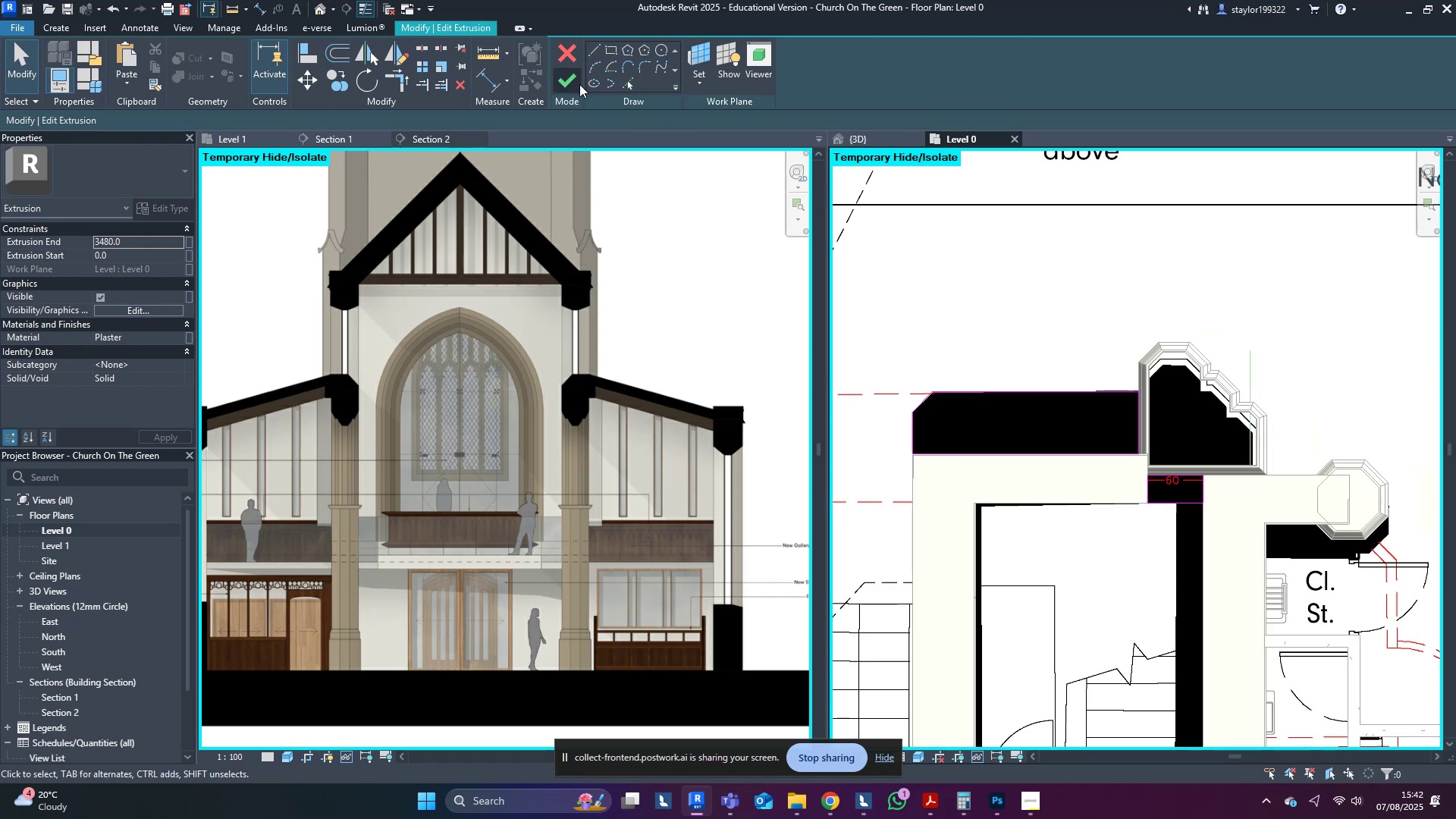 
left_click([568, 80])
 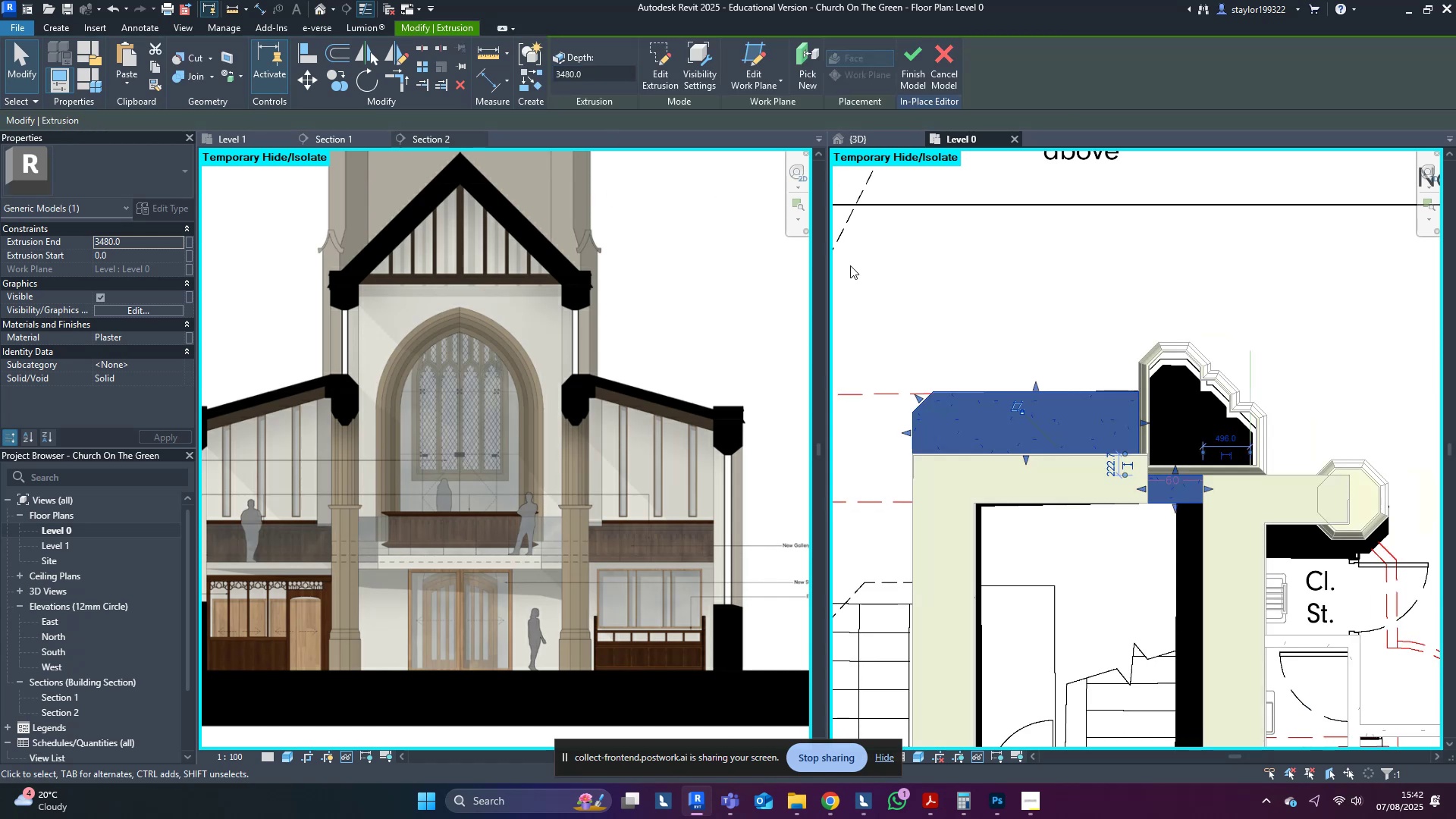 
middle_click([1017, 317])
 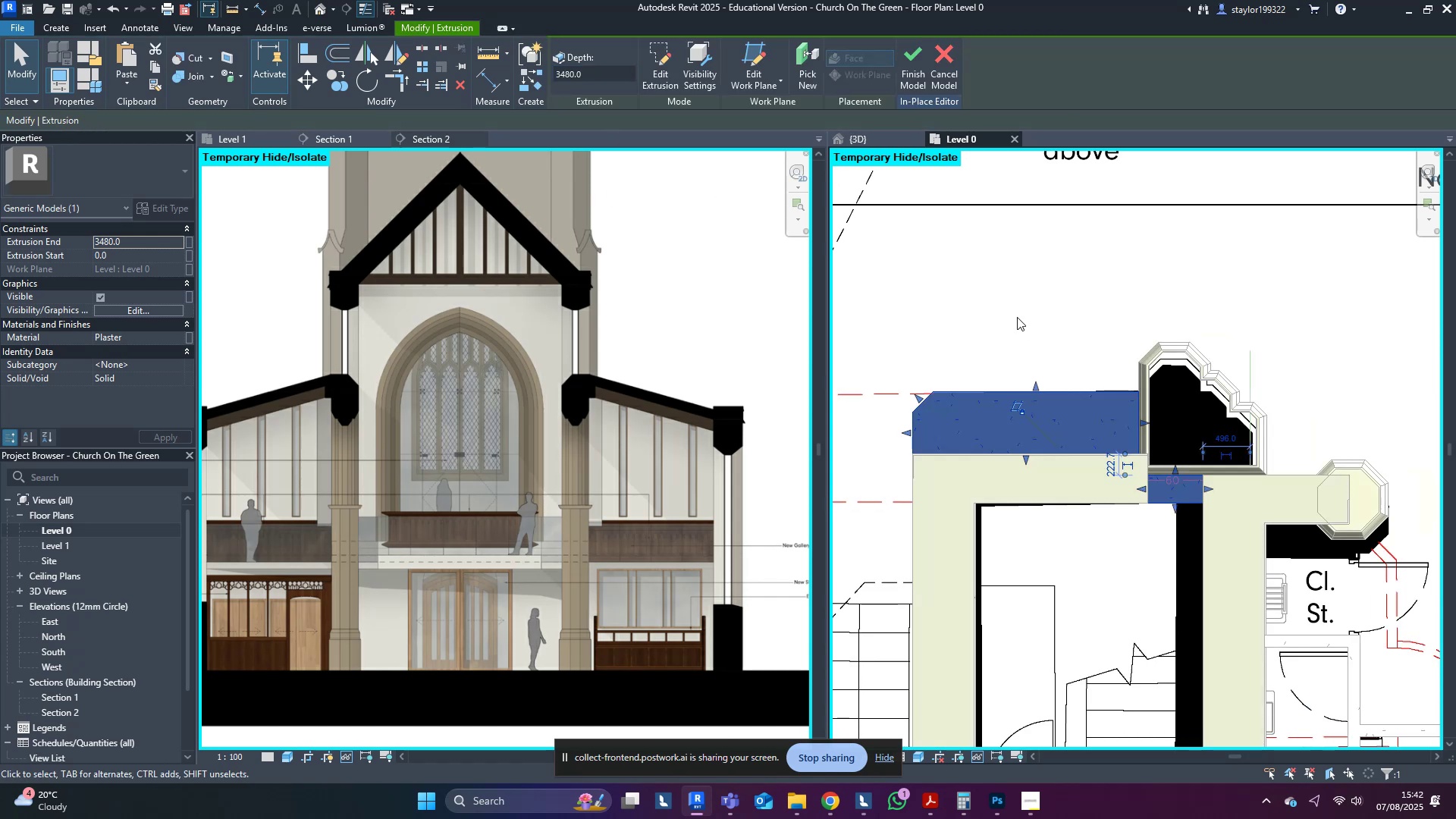 
type(sd)
 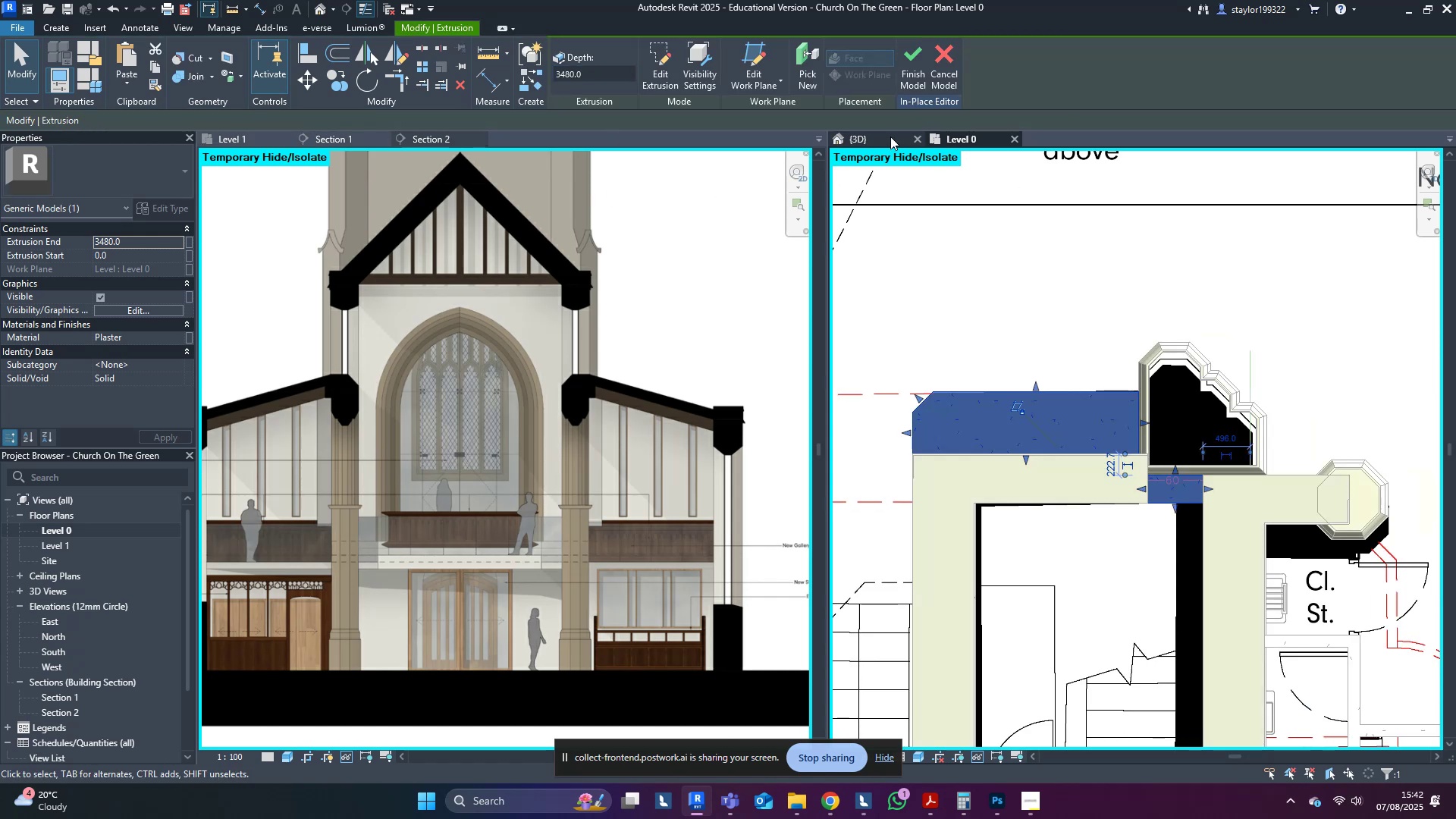 
left_click([869, 140])
 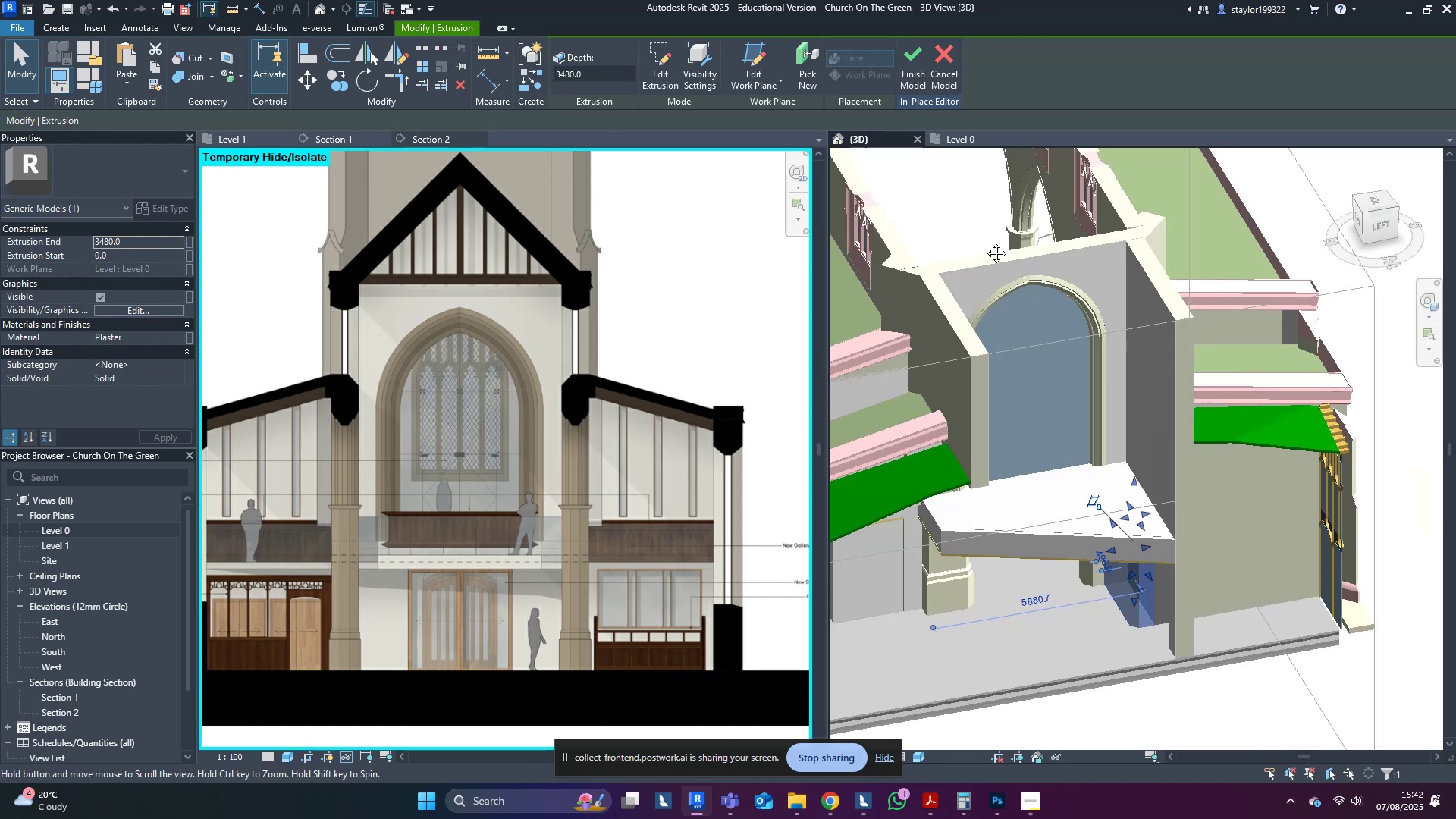 
scroll: coordinate [975, 325], scroll_direction: down, amount: 3.0
 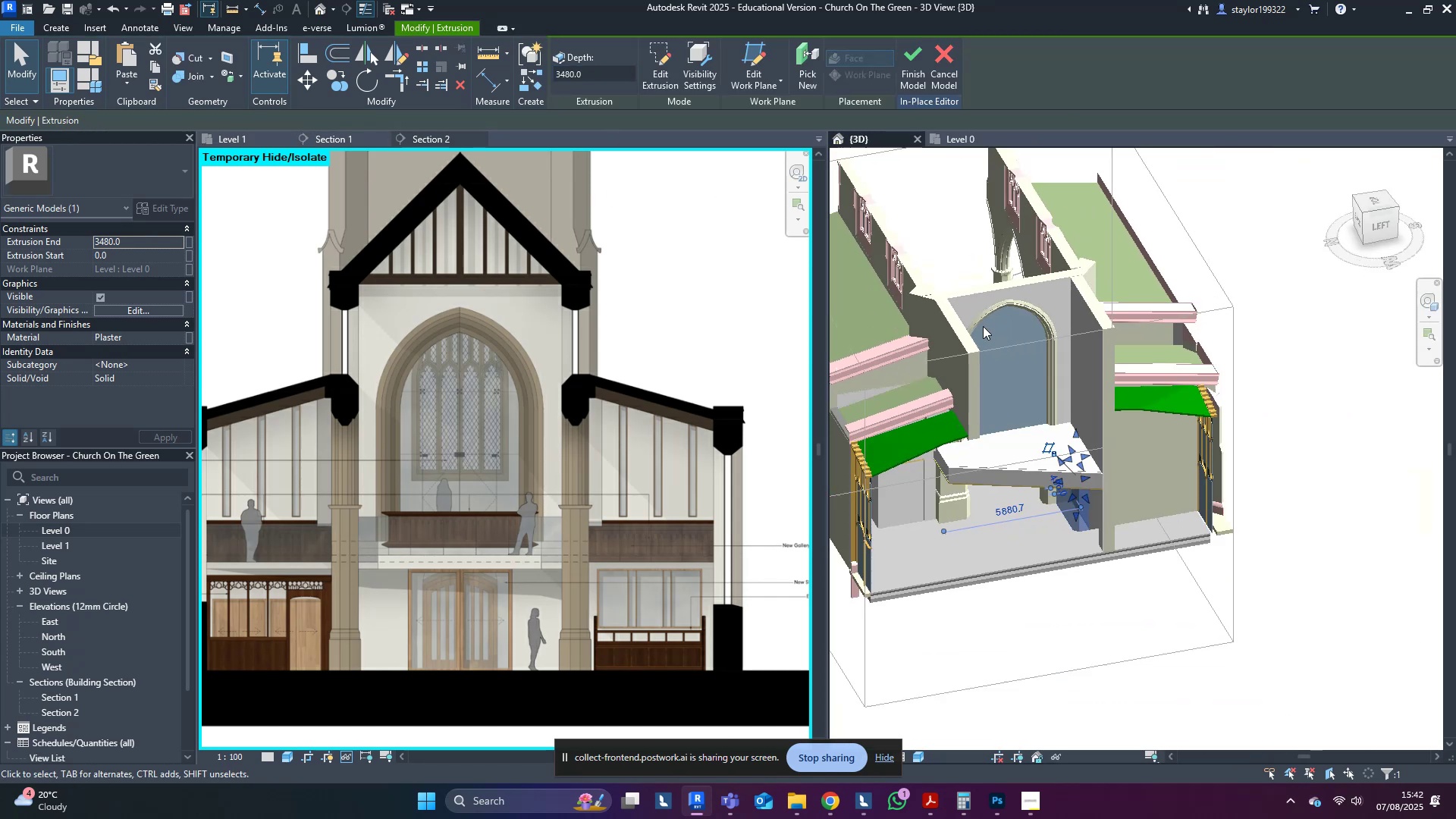 
hold_key(key=ShiftLeft, duration=0.63)
 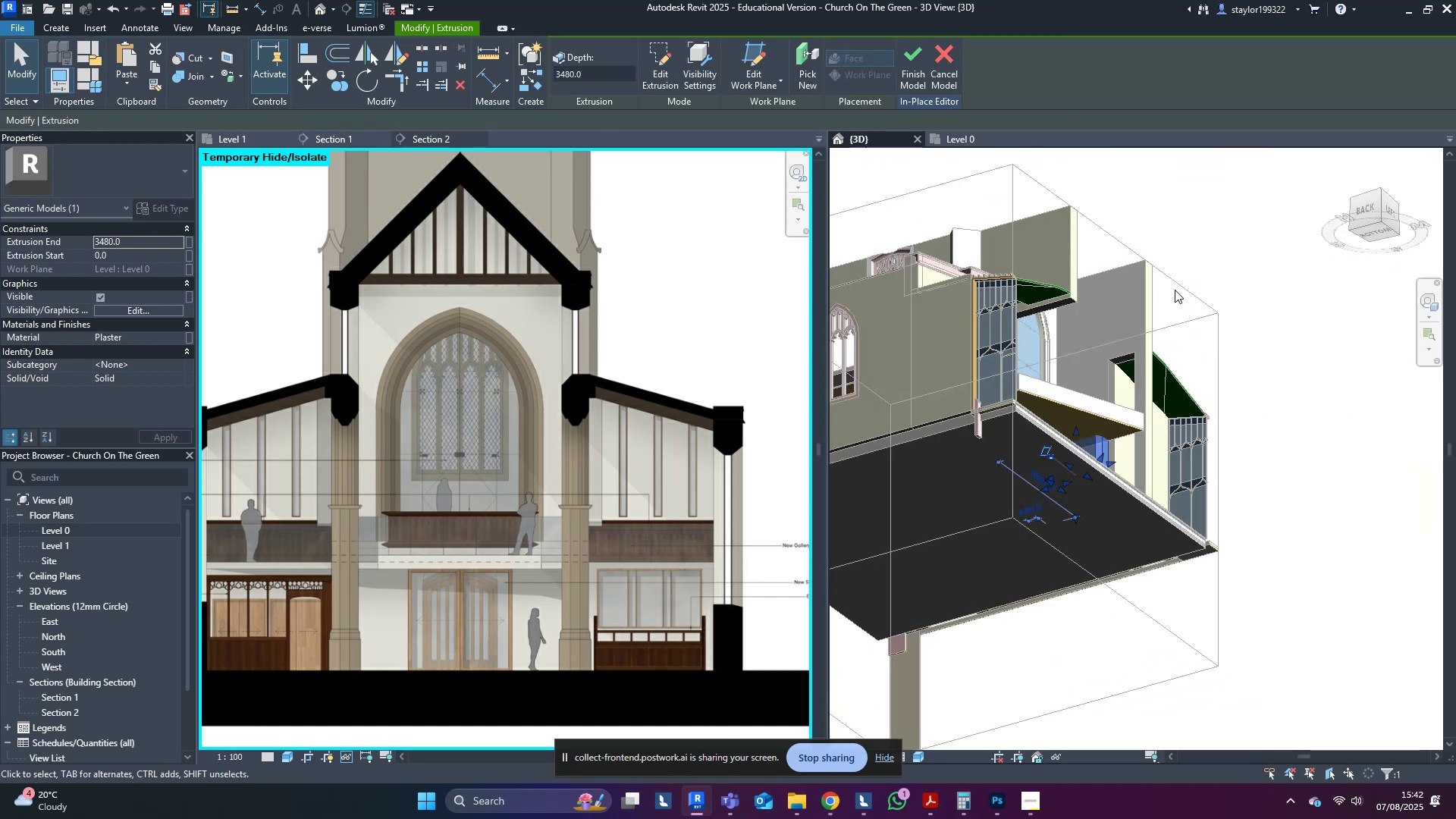 
scroll: coordinate [1117, 422], scroll_direction: up, amount: 9.0
 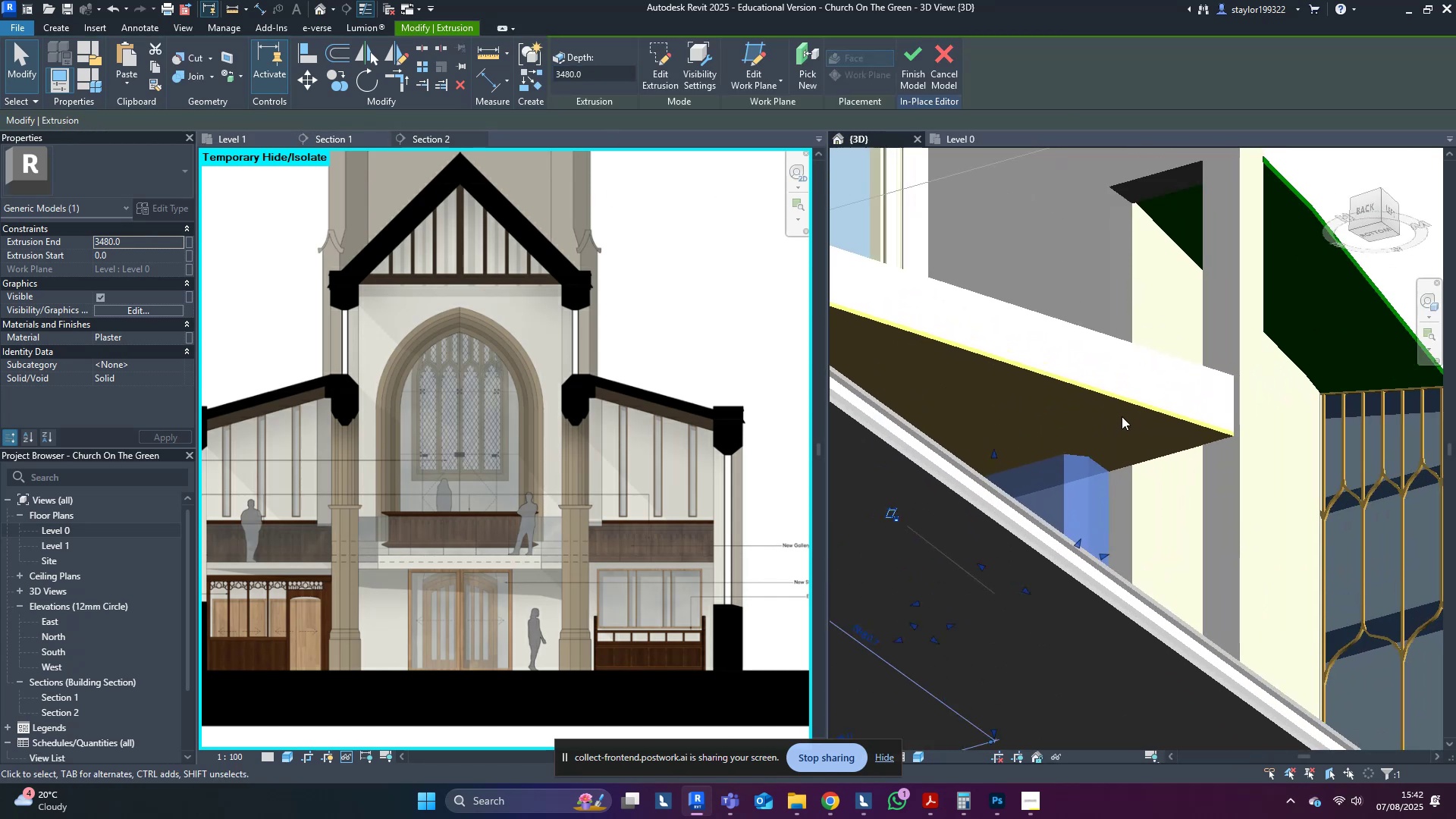 
type(al)
 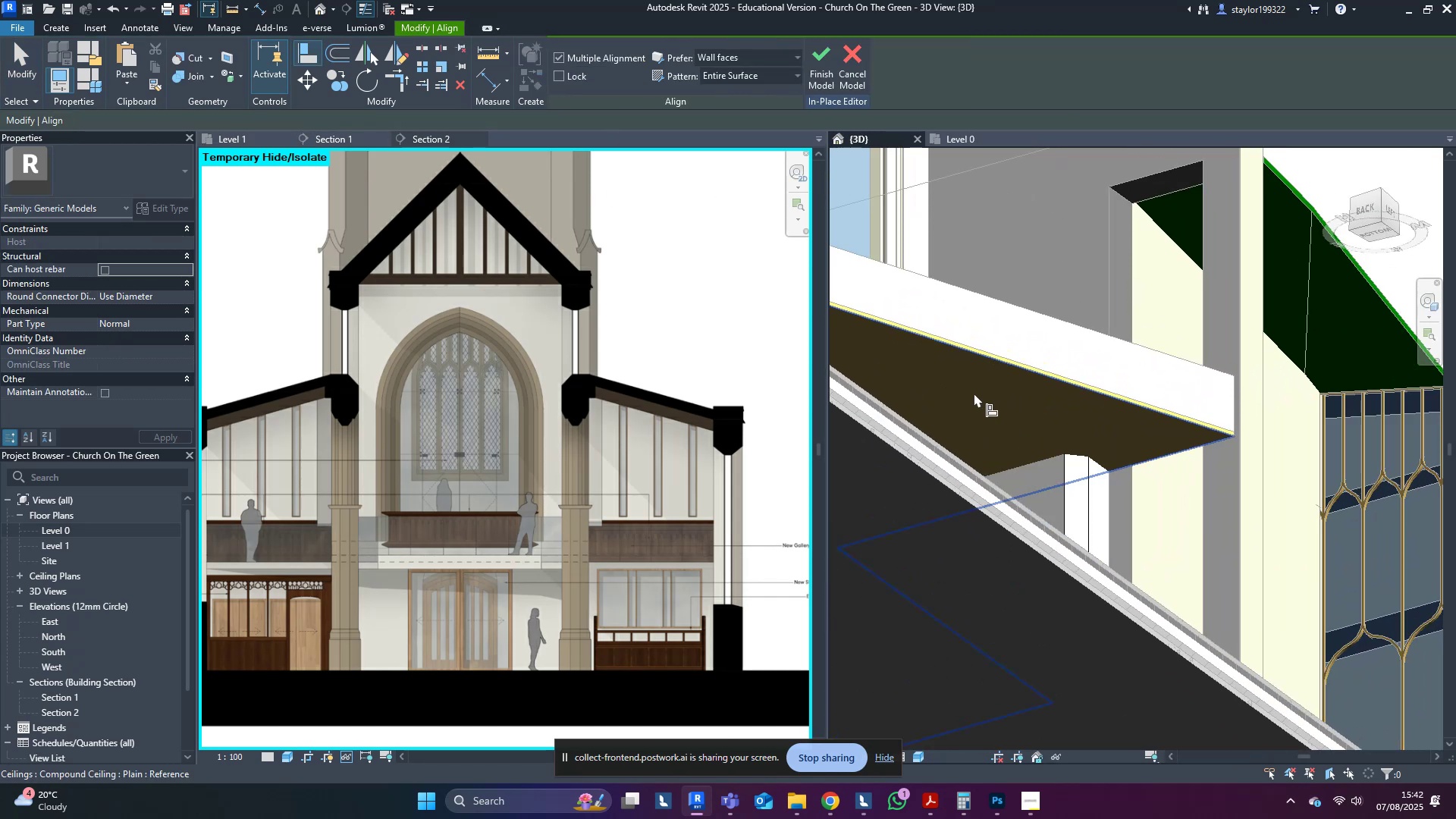 
left_click([974, 393])
 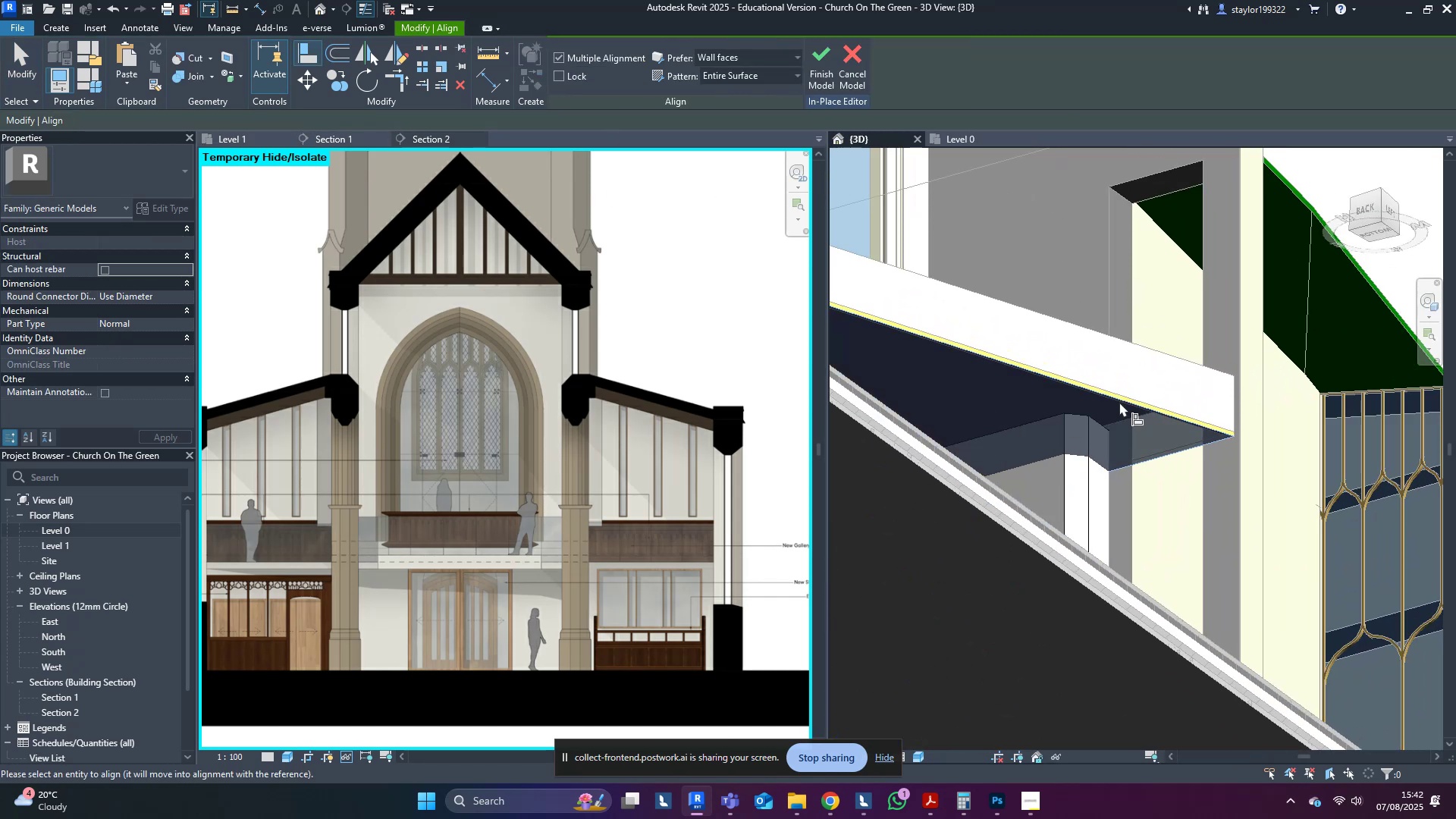 
key(Escape)
 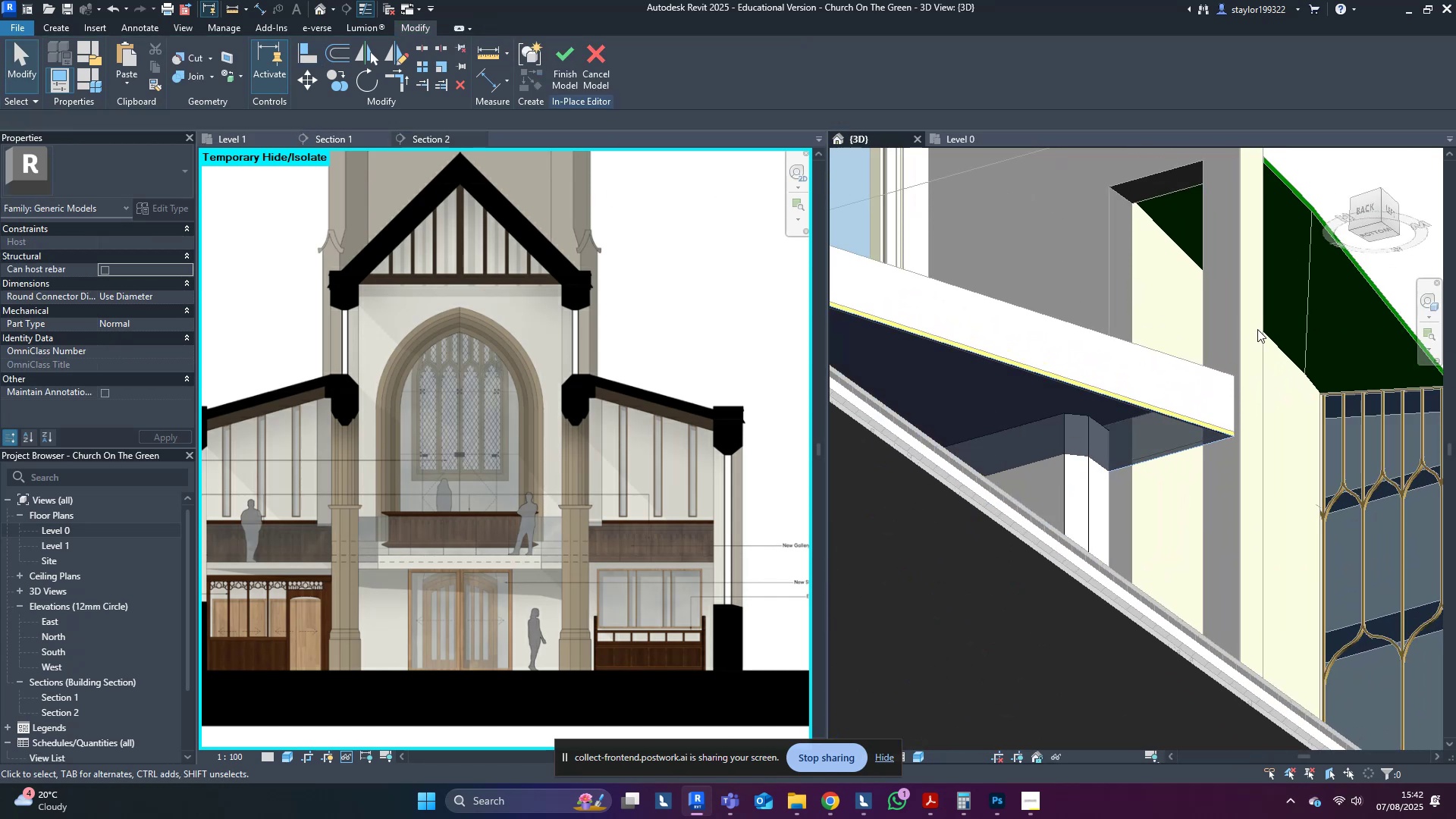 
hold_key(key=ShiftLeft, duration=0.74)
 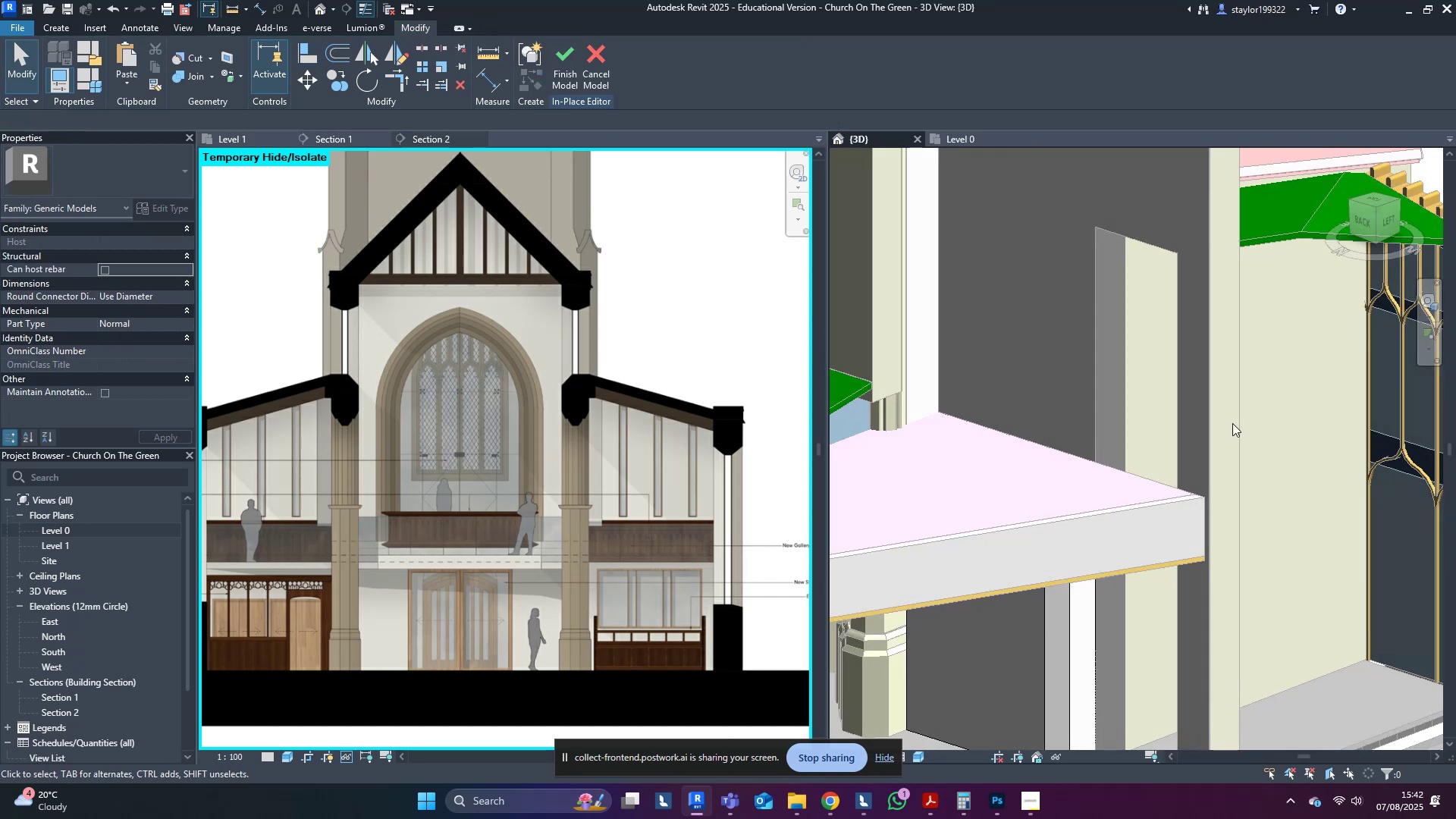 
key(Escape)
 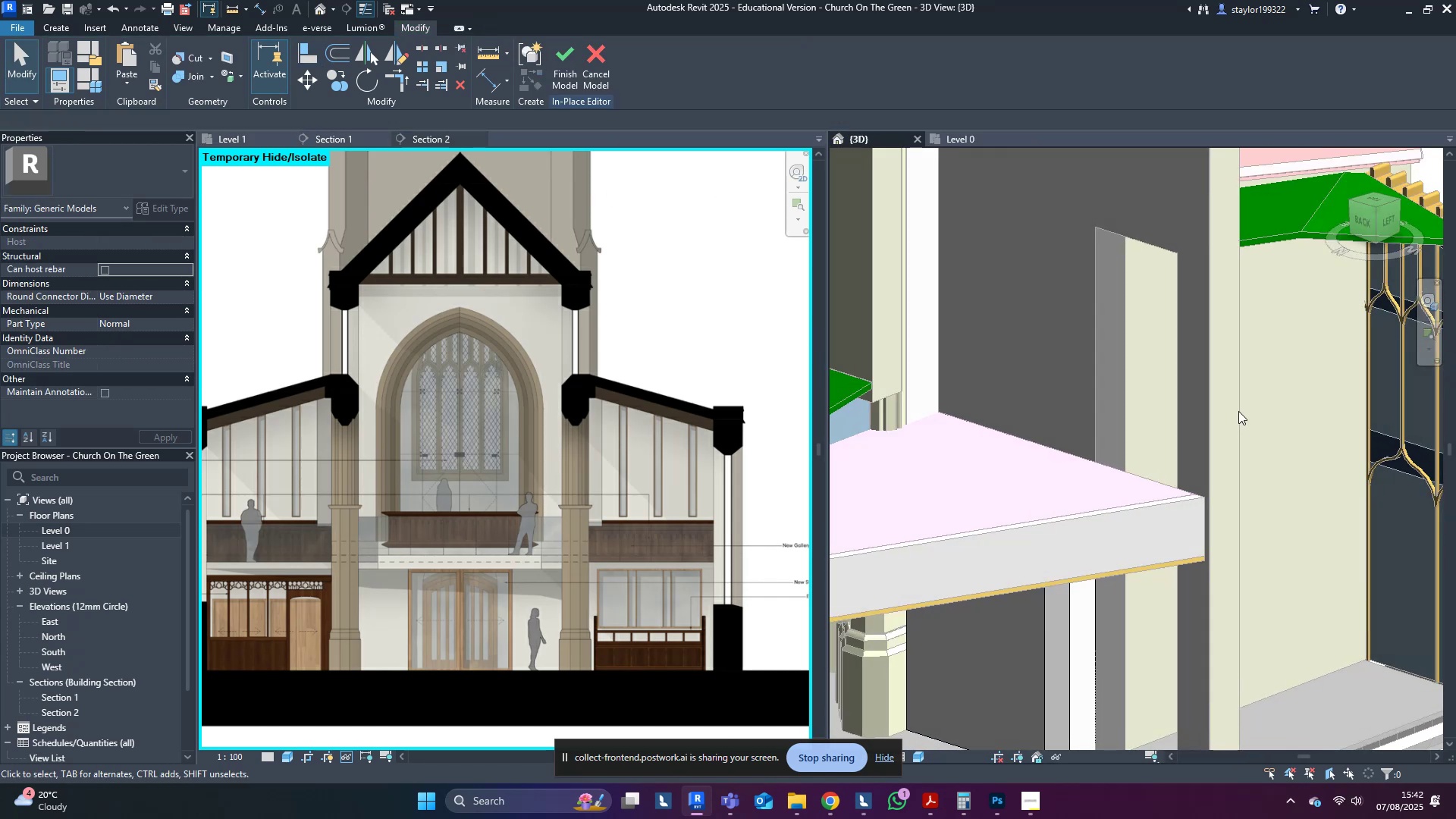 
scroll: coordinate [1238, 411], scroll_direction: down, amount: 3.0
 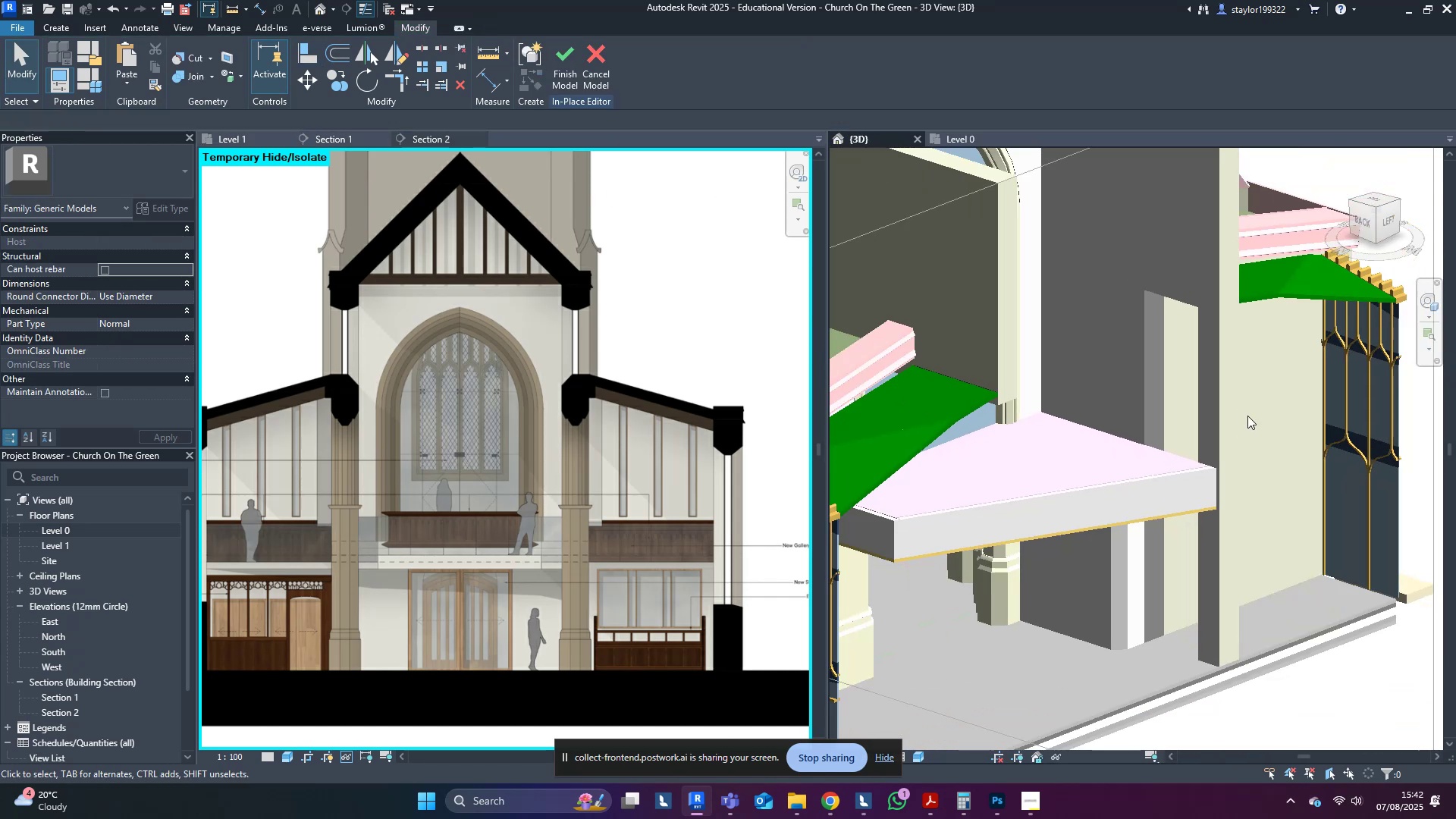 
hold_key(key=ShiftLeft, duration=1.53)
 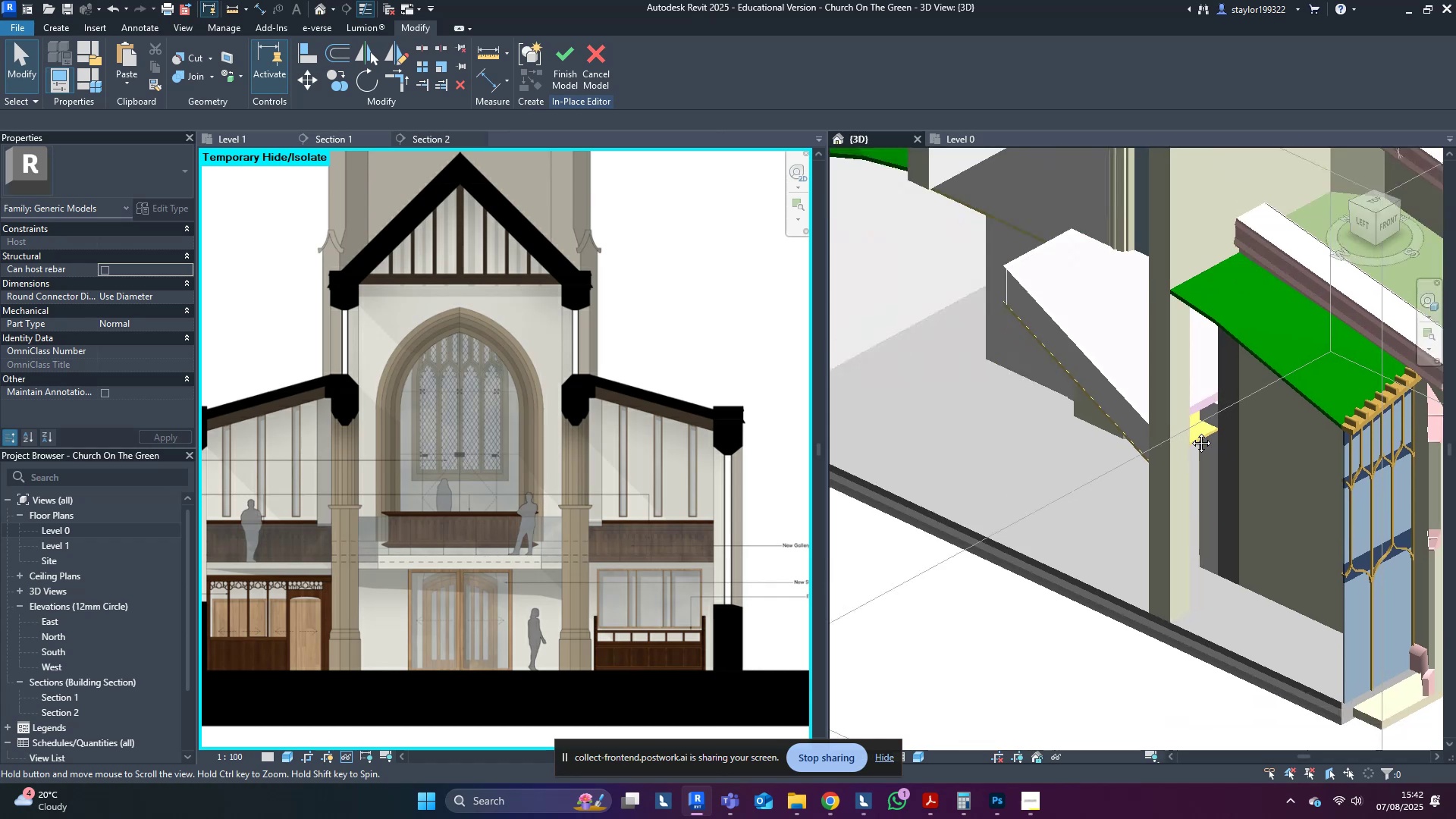 
hold_key(key=ShiftLeft, duration=0.93)
 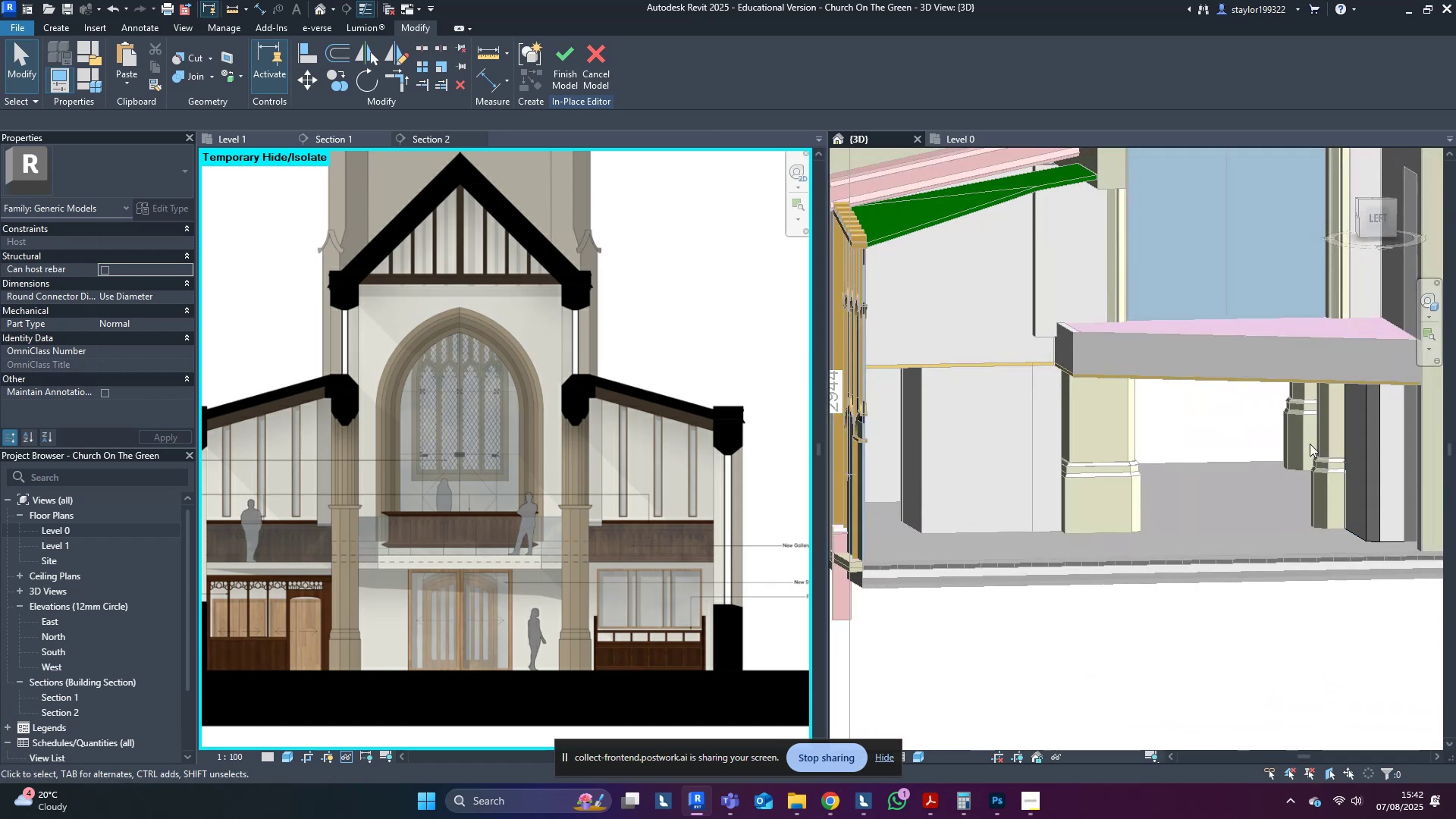 
hold_key(key=ShiftLeft, duration=1.13)
 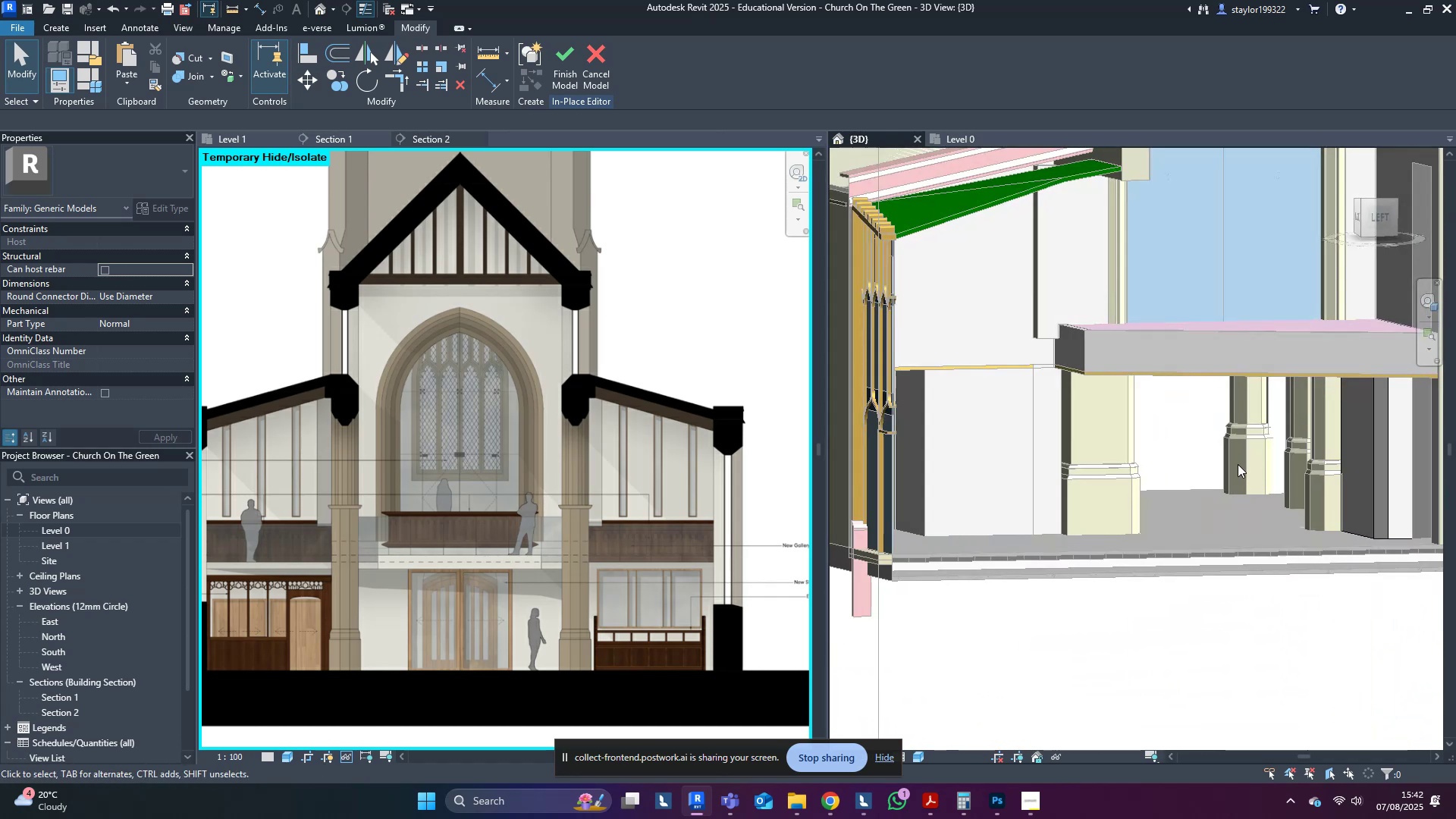 
hold_key(key=ShiftLeft, duration=0.76)
 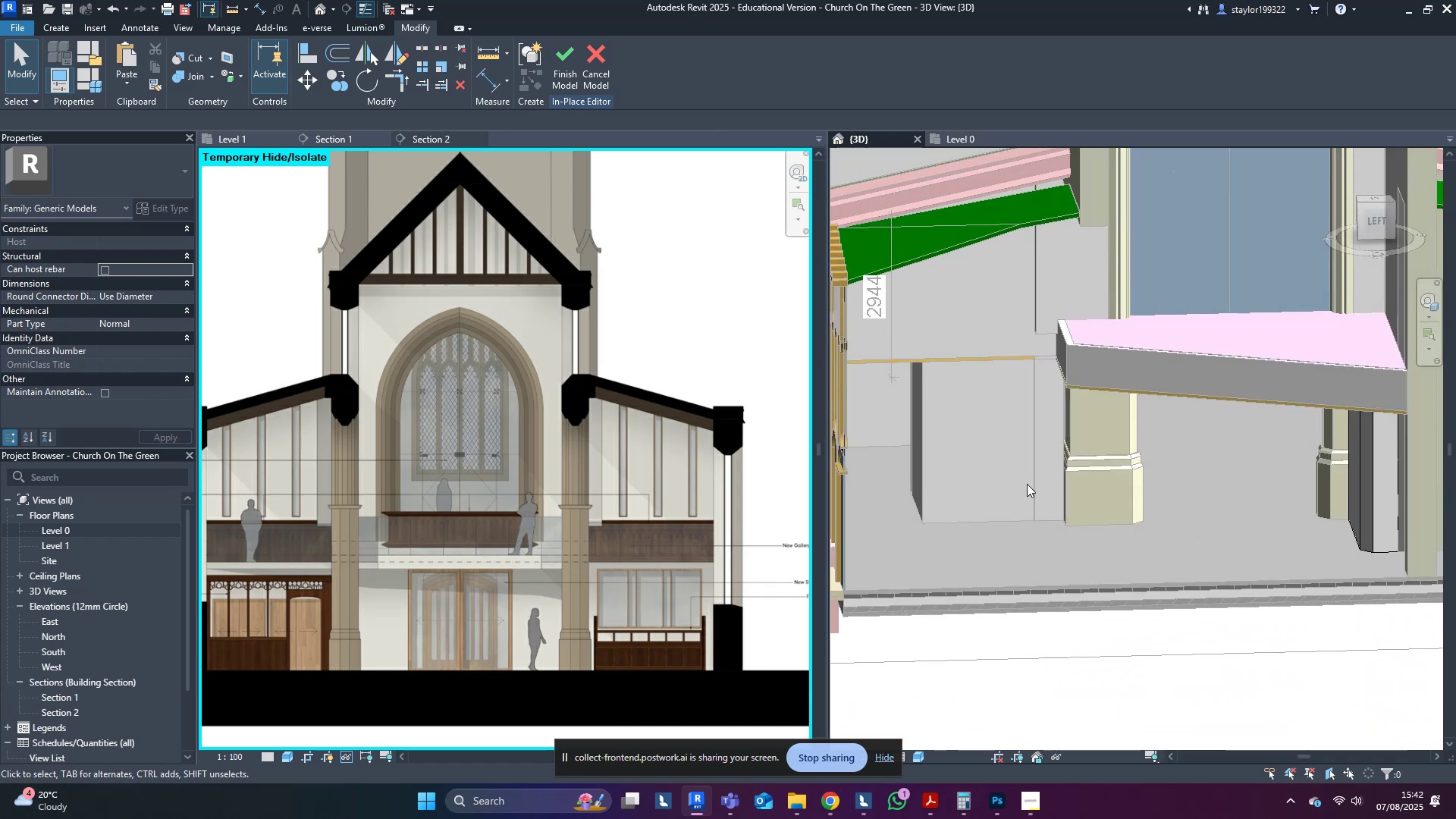 
hold_key(key=ShiftLeft, duration=0.77)
scroll: coordinate [999, 435], scroll_direction: up, amount: 6.0
 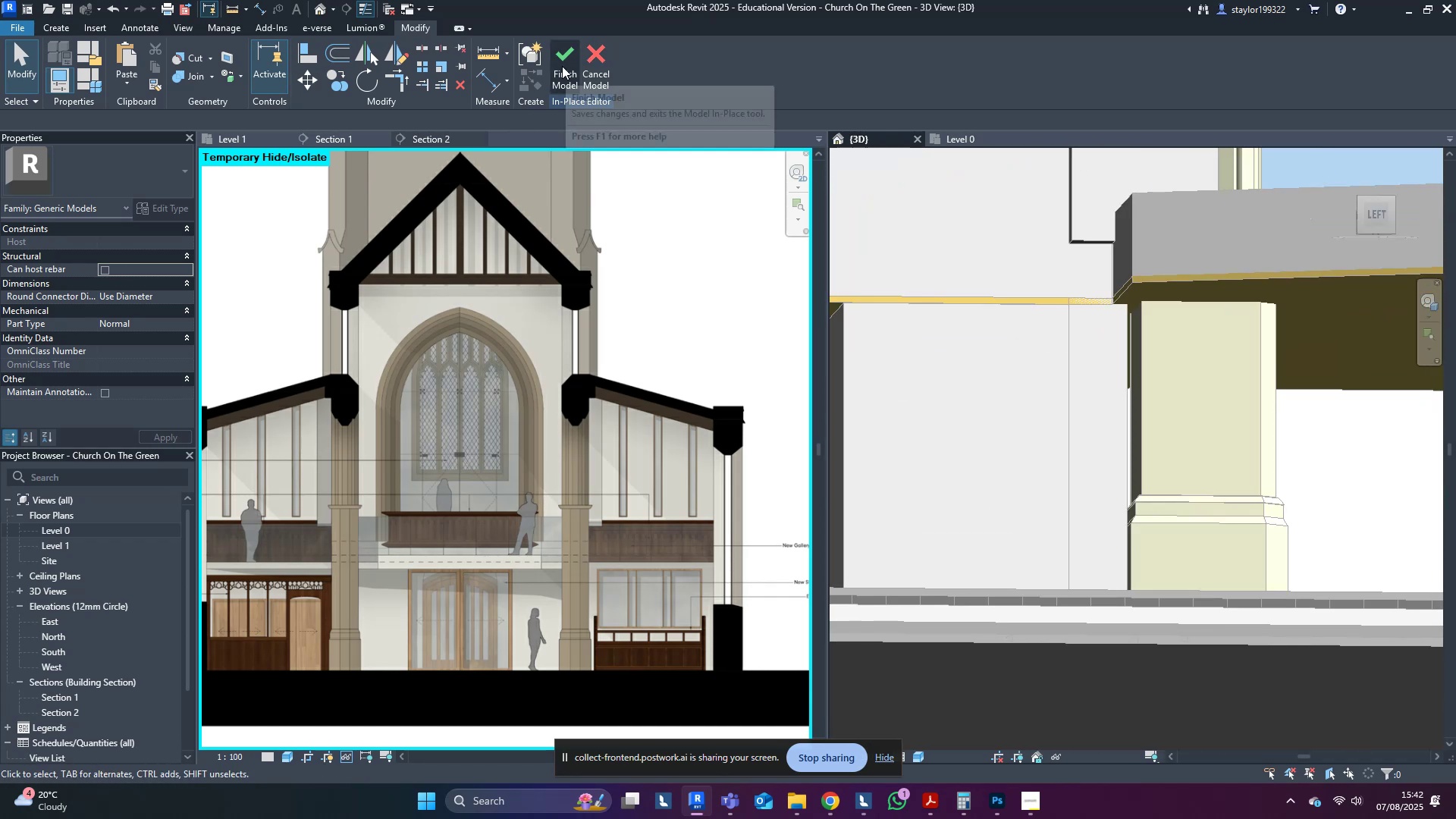 
left_click([562, 66])
 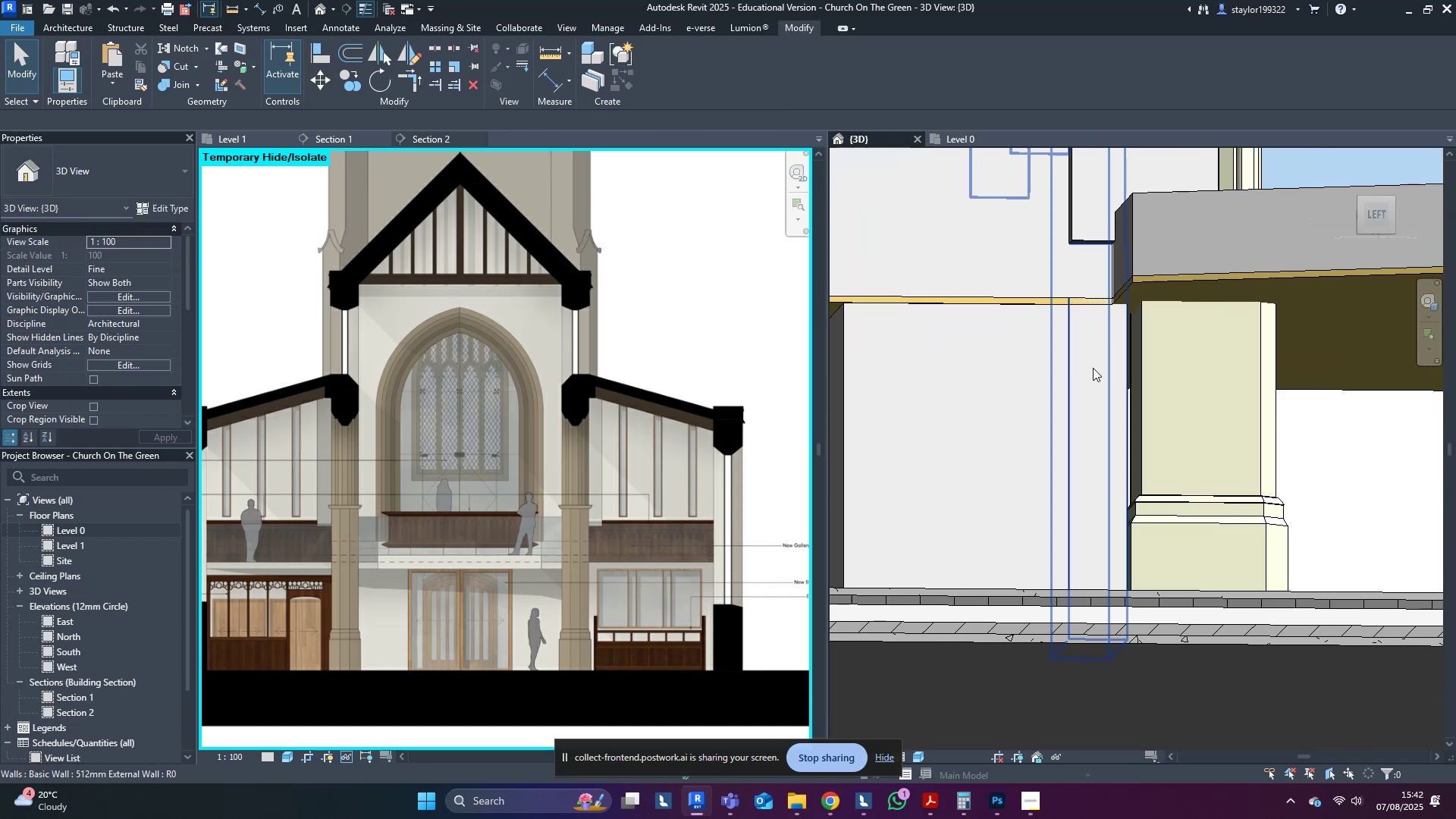 
left_click([1093, 368])
 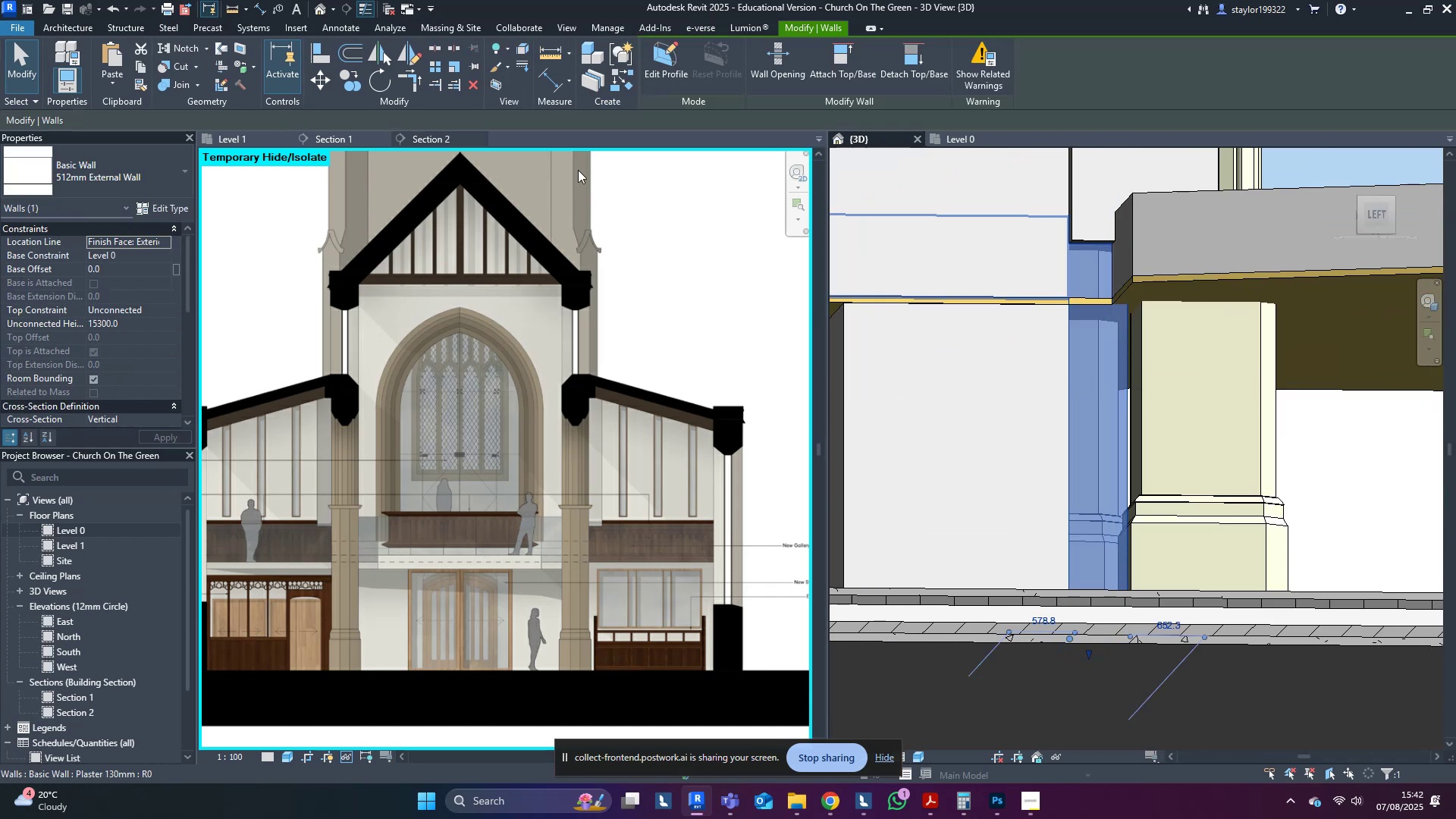 
left_click([949, 139])
 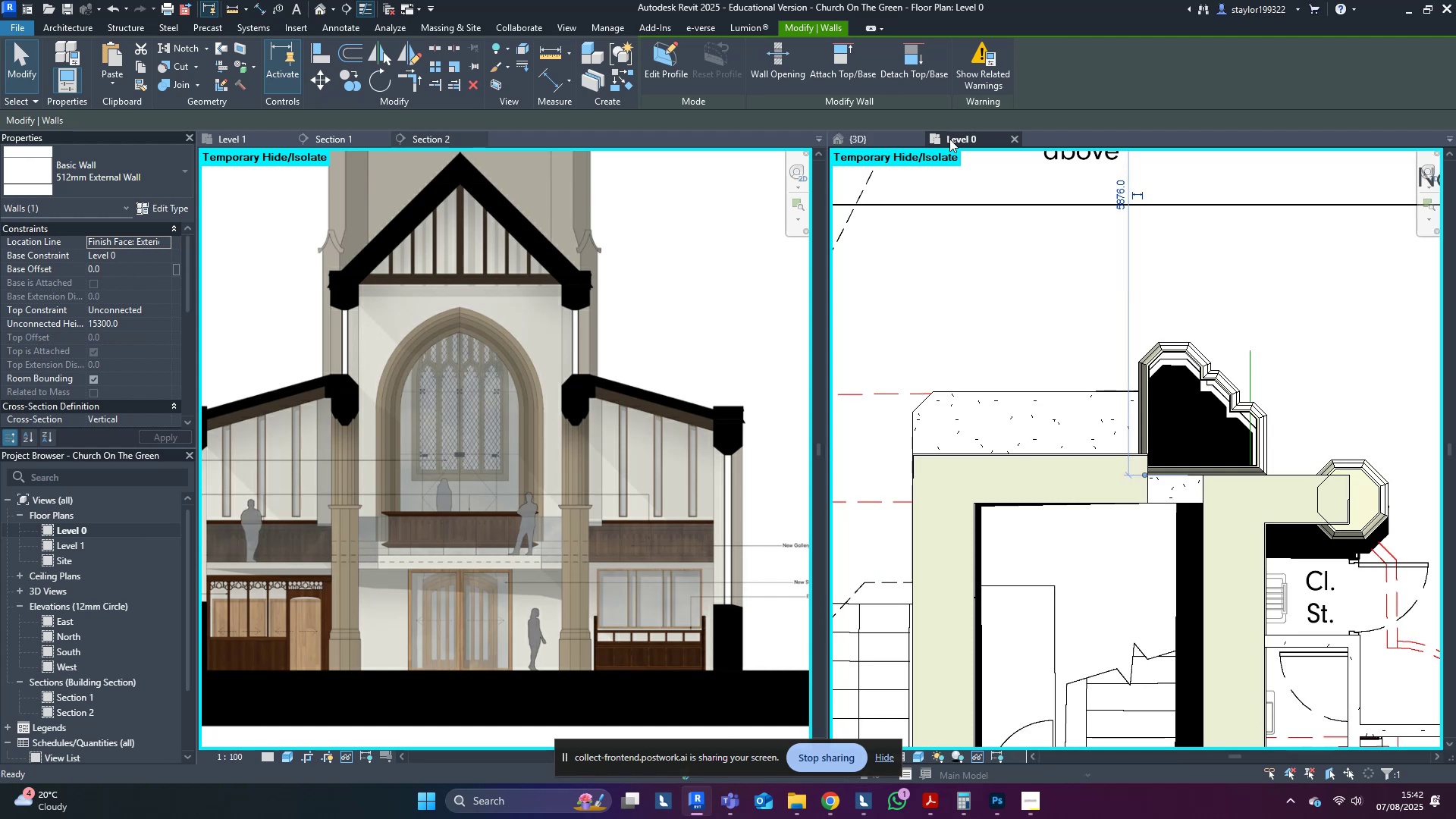 
scroll: coordinate [1144, 453], scroll_direction: down, amount: 3.0
 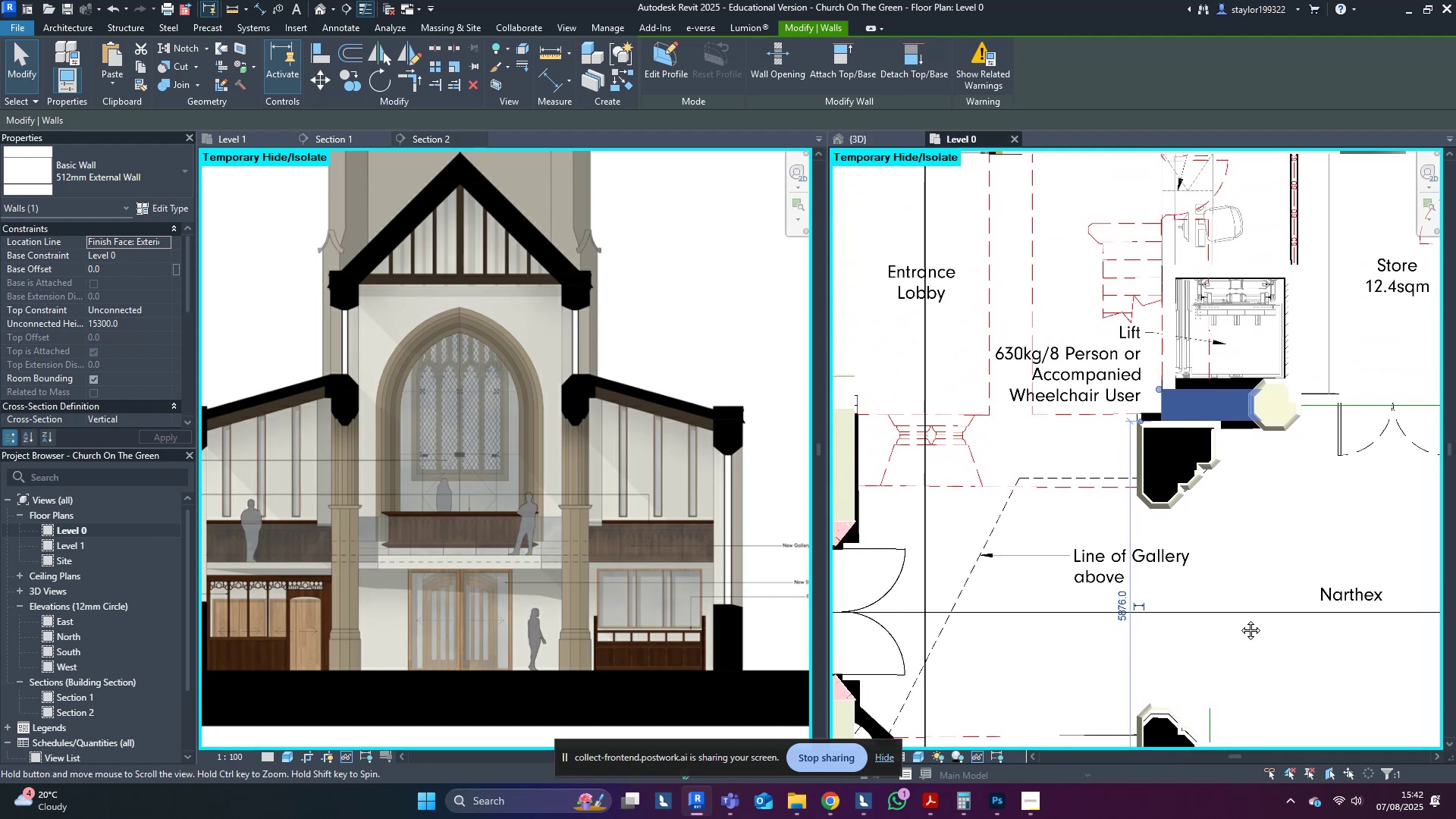 
scroll: coordinate [1198, 381], scroll_direction: up, amount: 4.0
 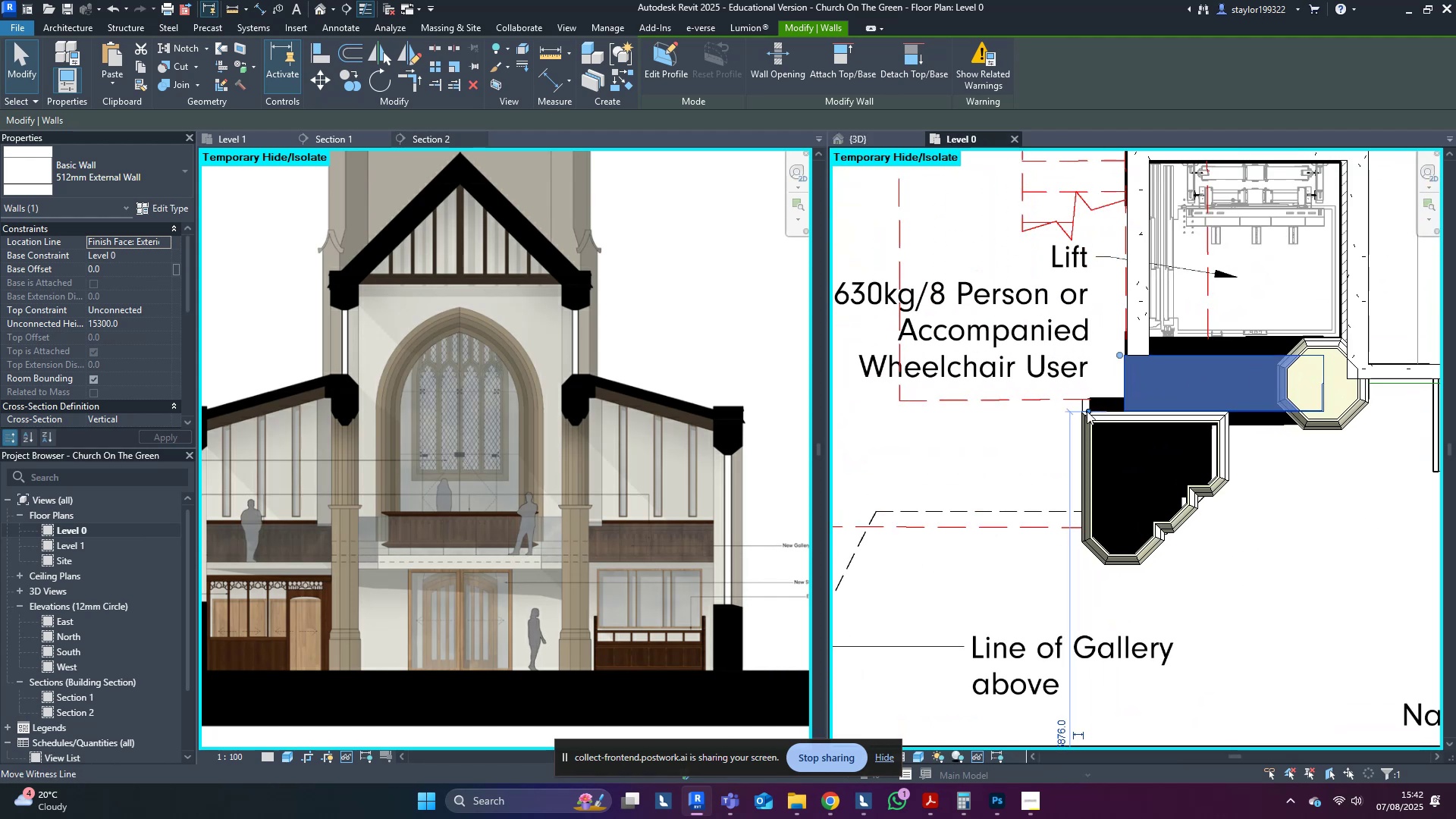 
type(sd)
 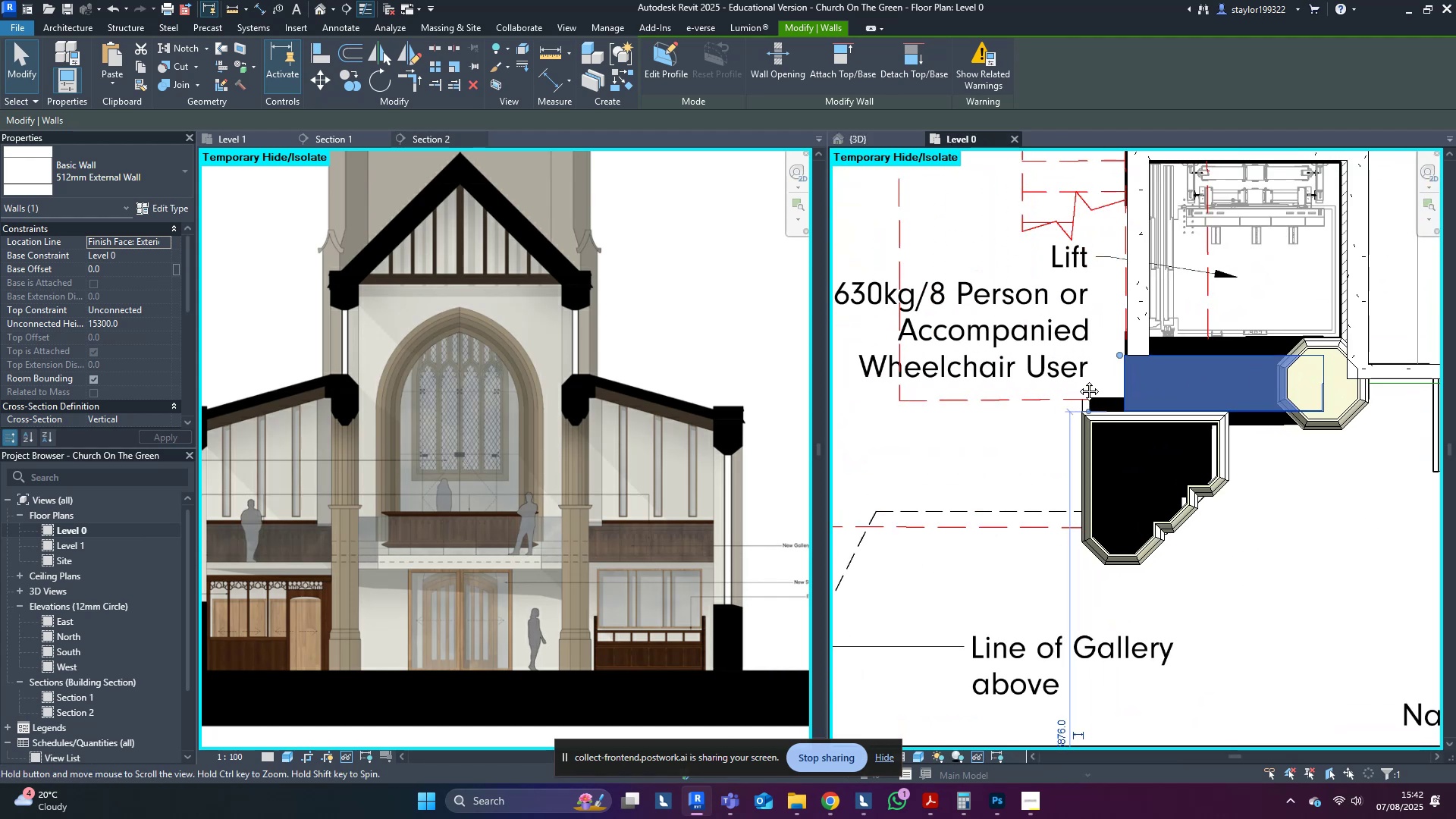 
middle_click([1078, 380])
 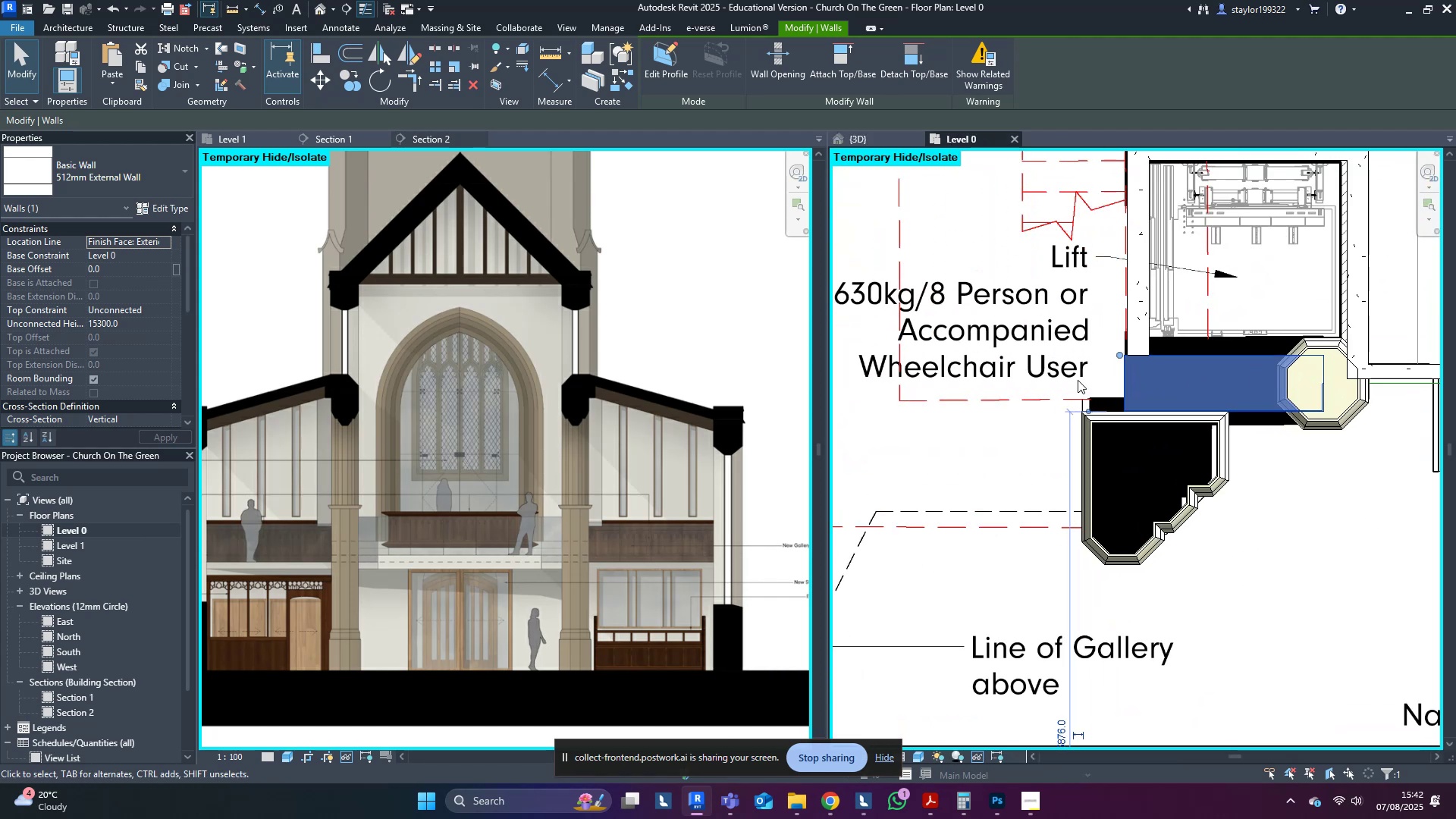 
key(Escape)
 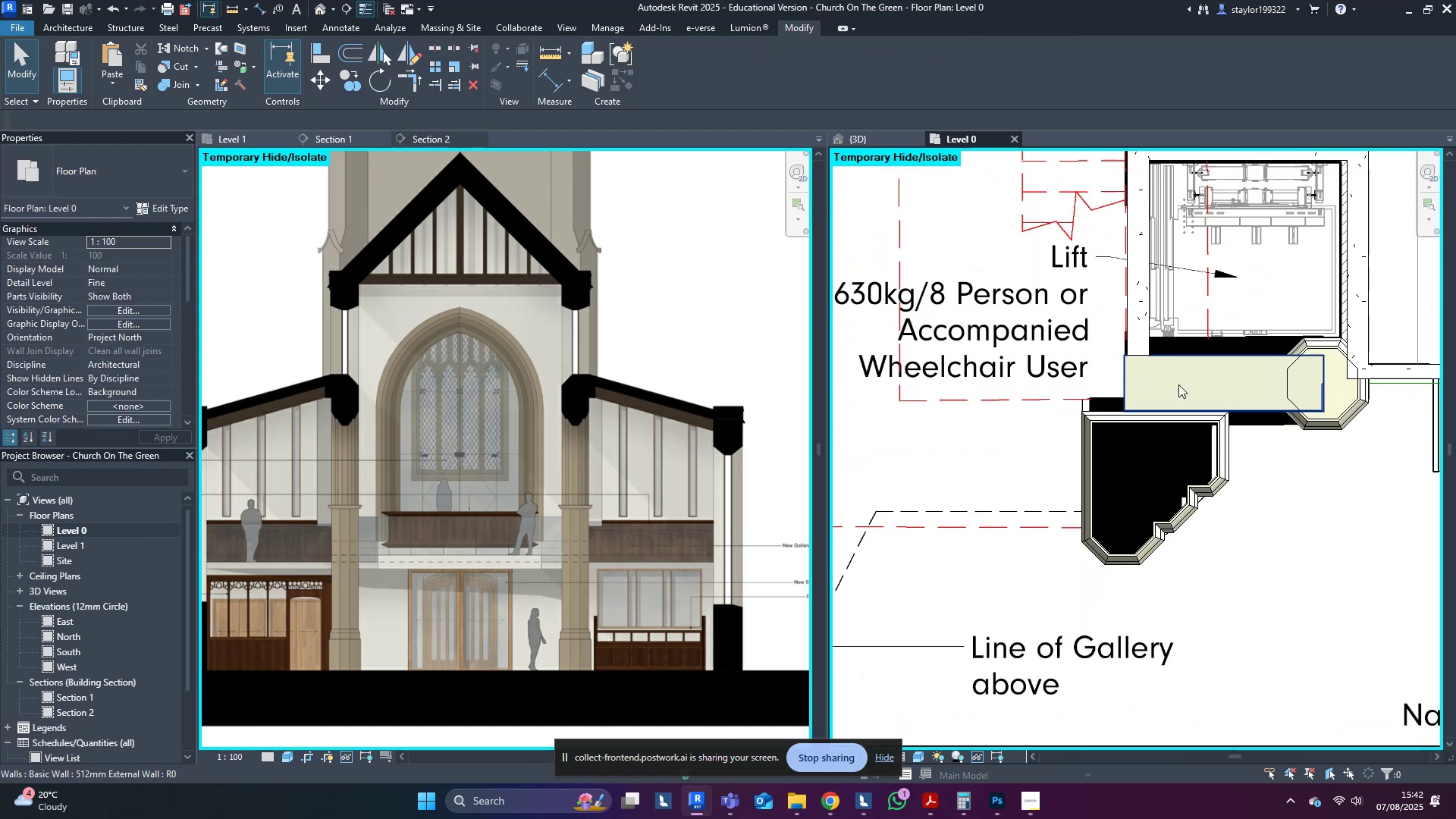 
left_click([1182, 385])
 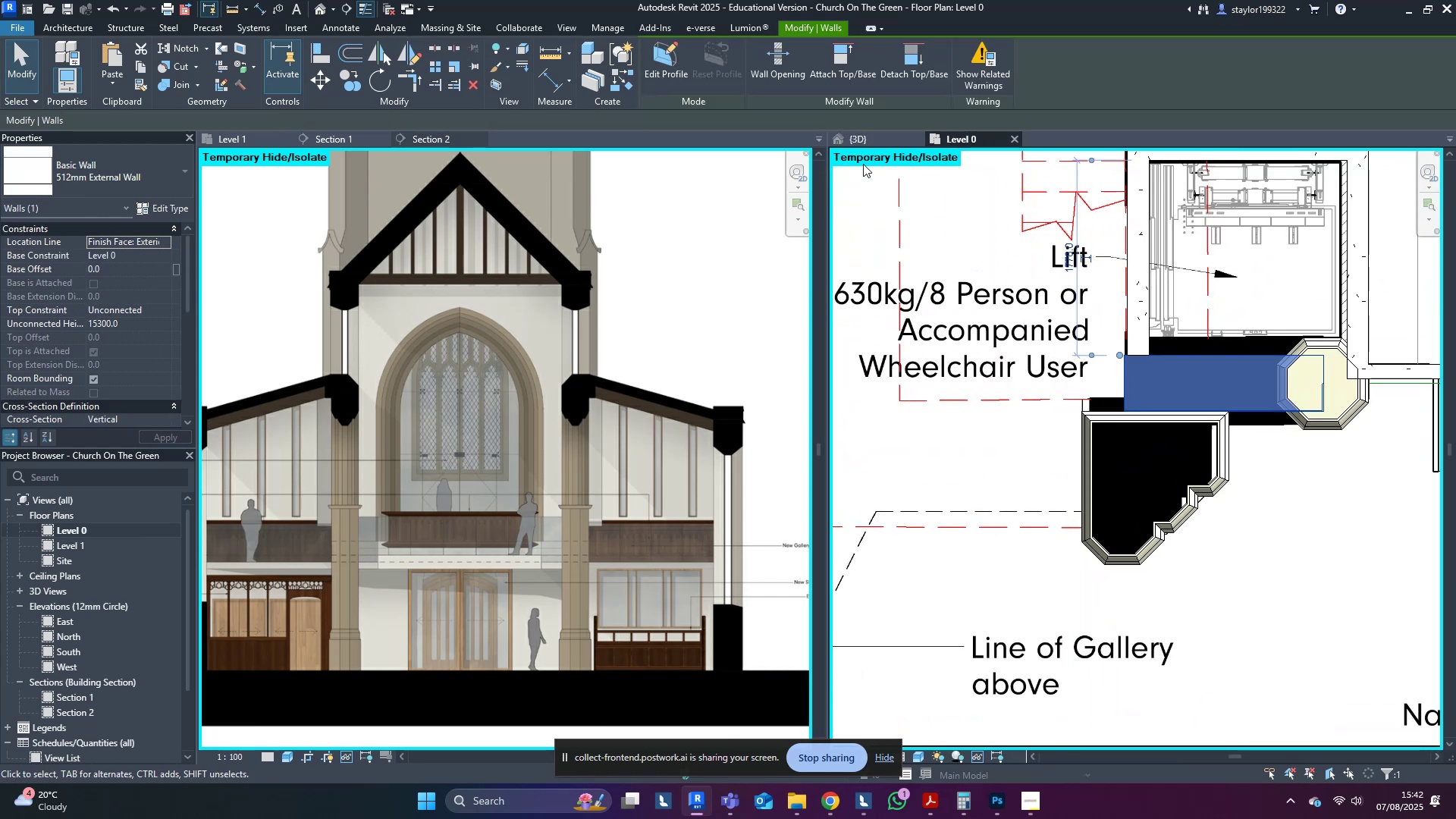 
left_click([871, 136])
 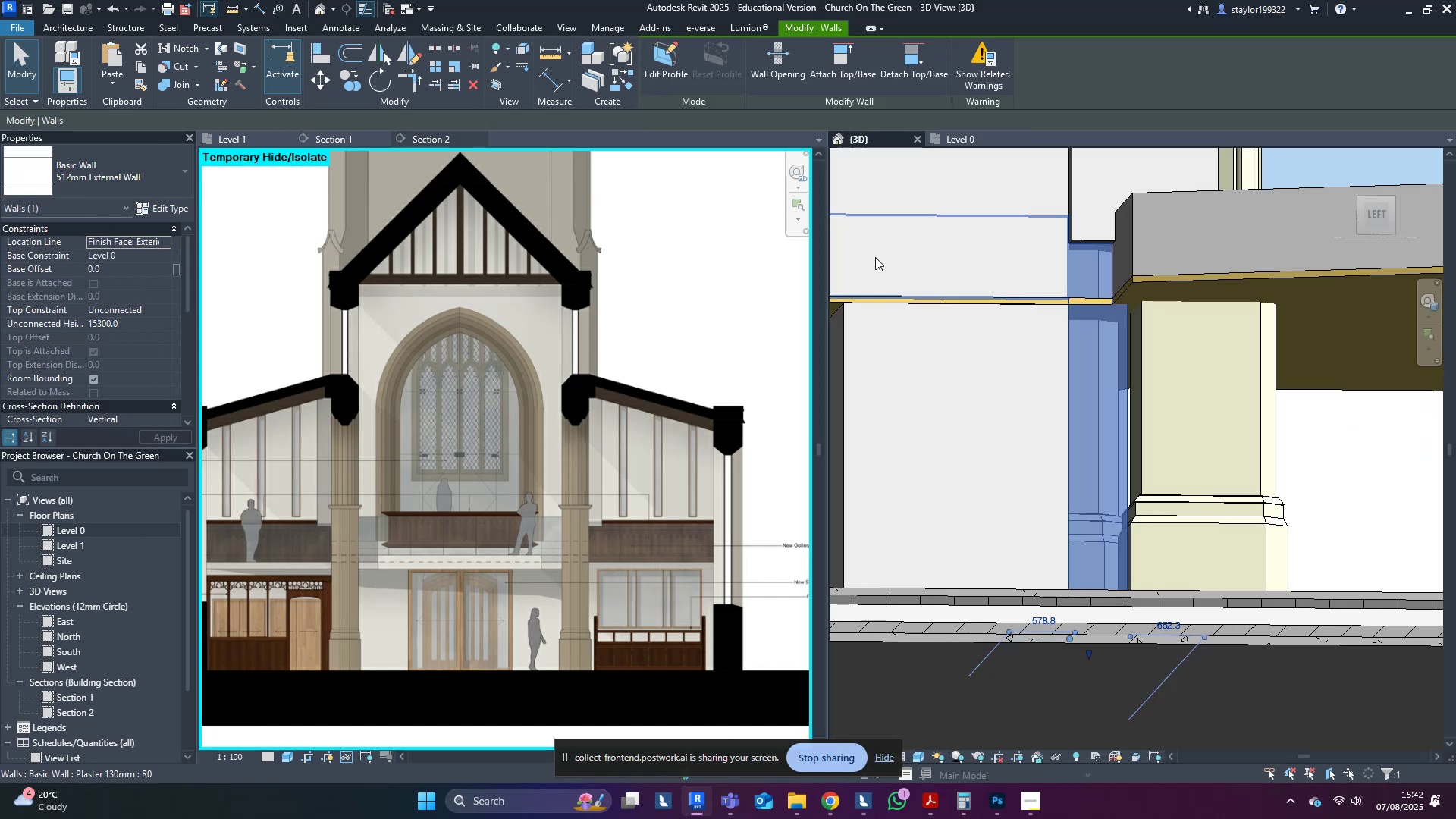 
scroll: coordinate [1022, 453], scroll_direction: down, amount: 9.0
 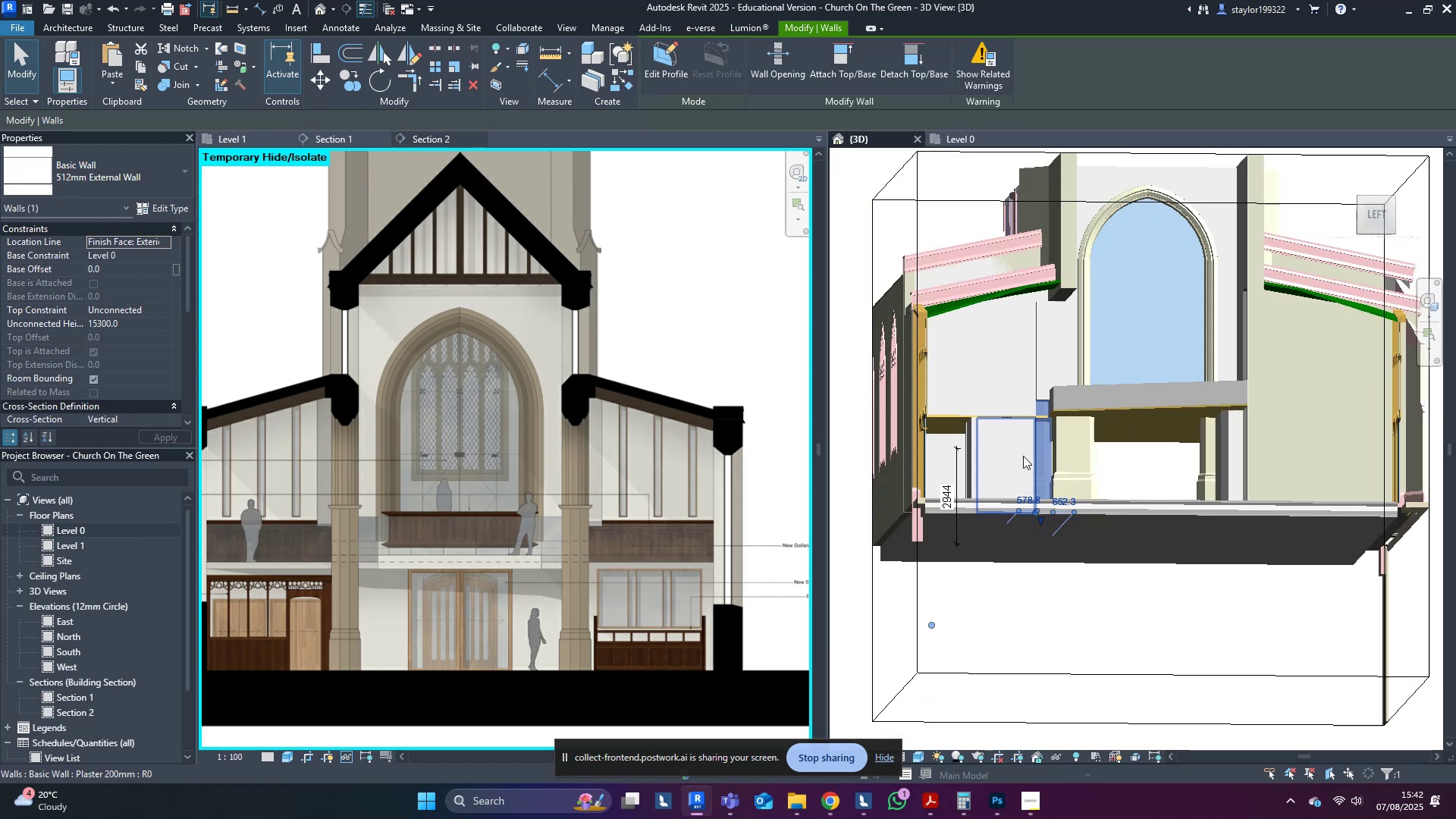 
hold_key(key=ShiftLeft, duration=1.53)
 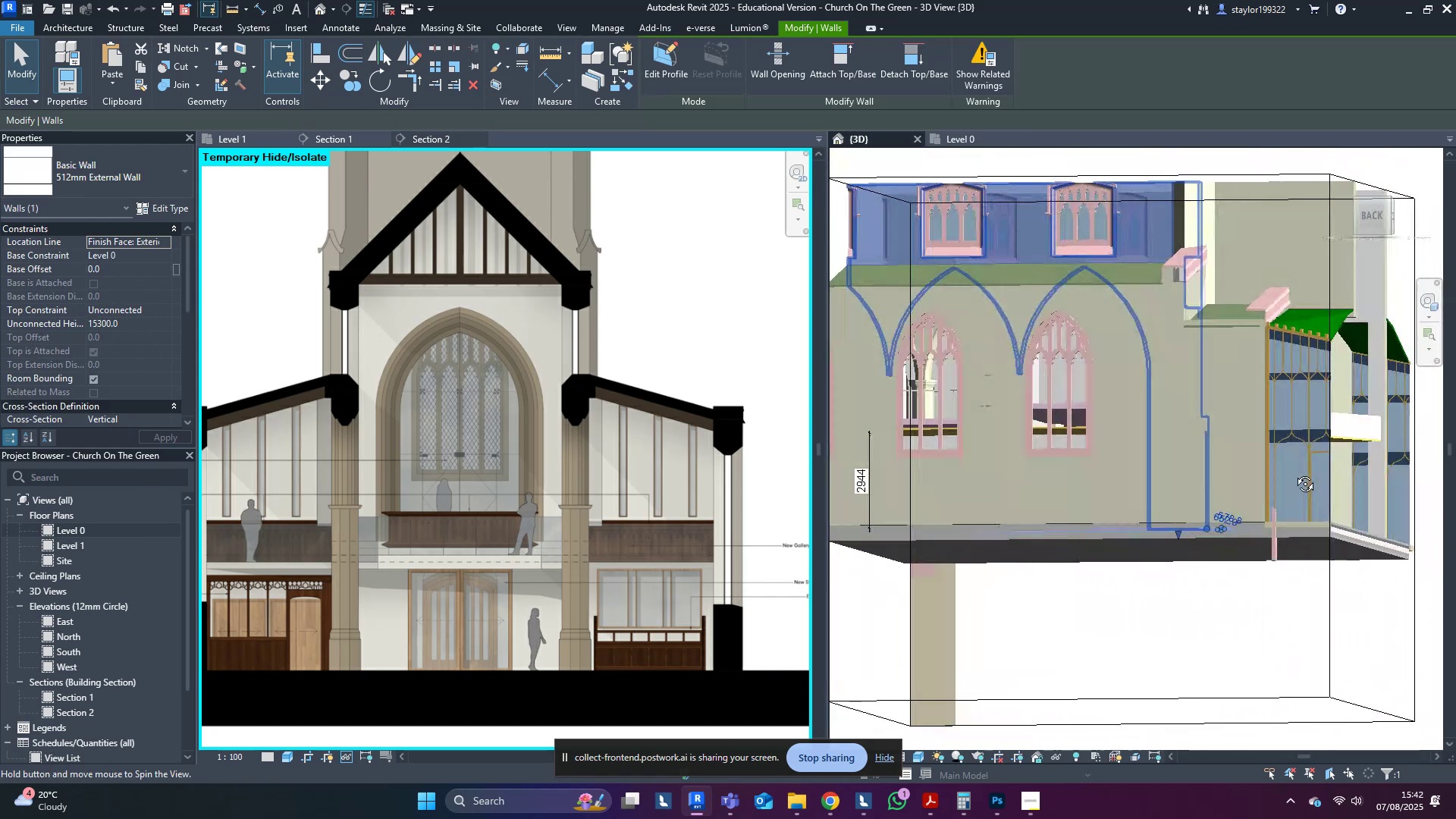 
hold_key(key=ShiftLeft, duration=1.52)
 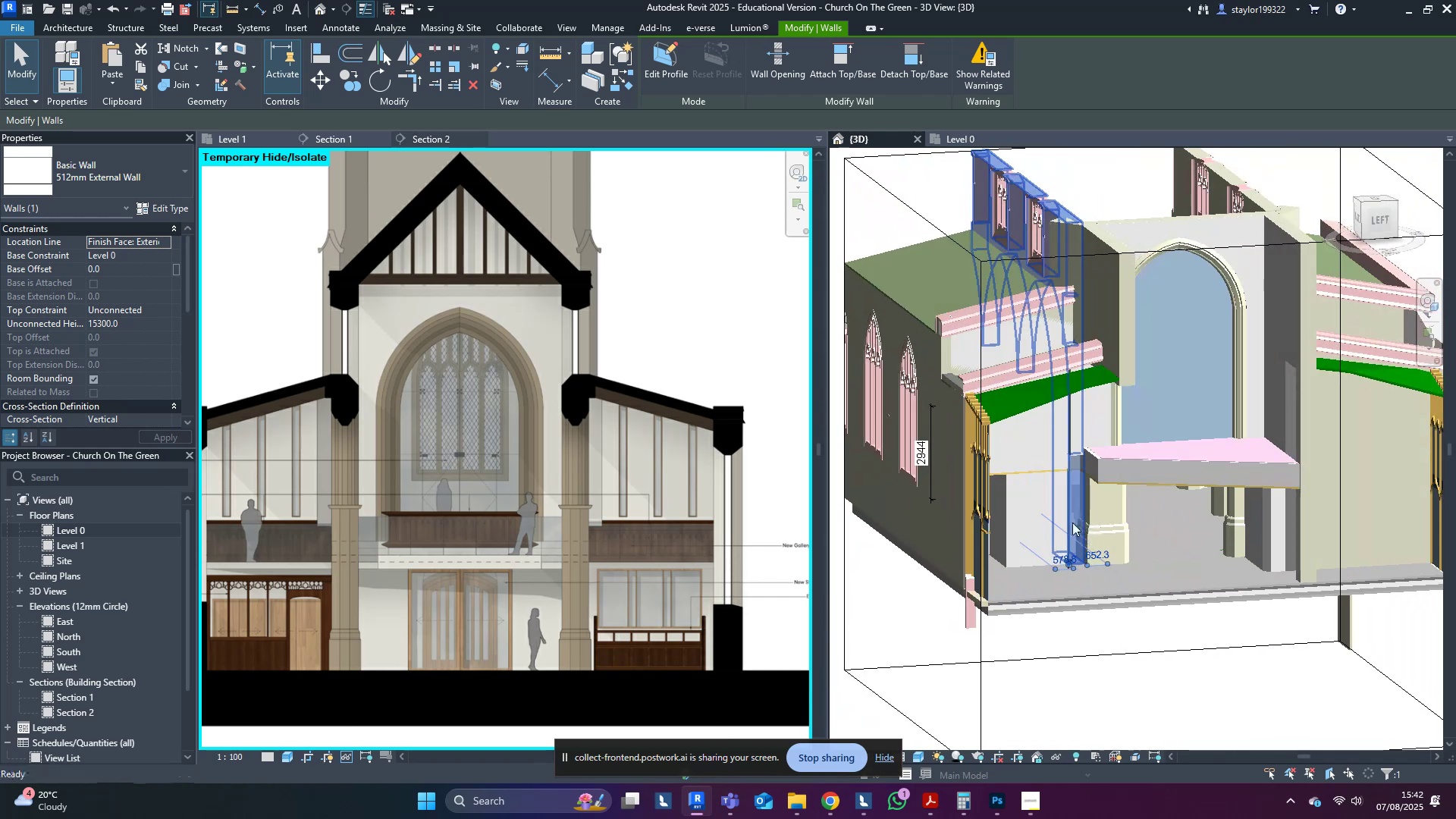 
hold_key(key=ShiftLeft, duration=0.45)
 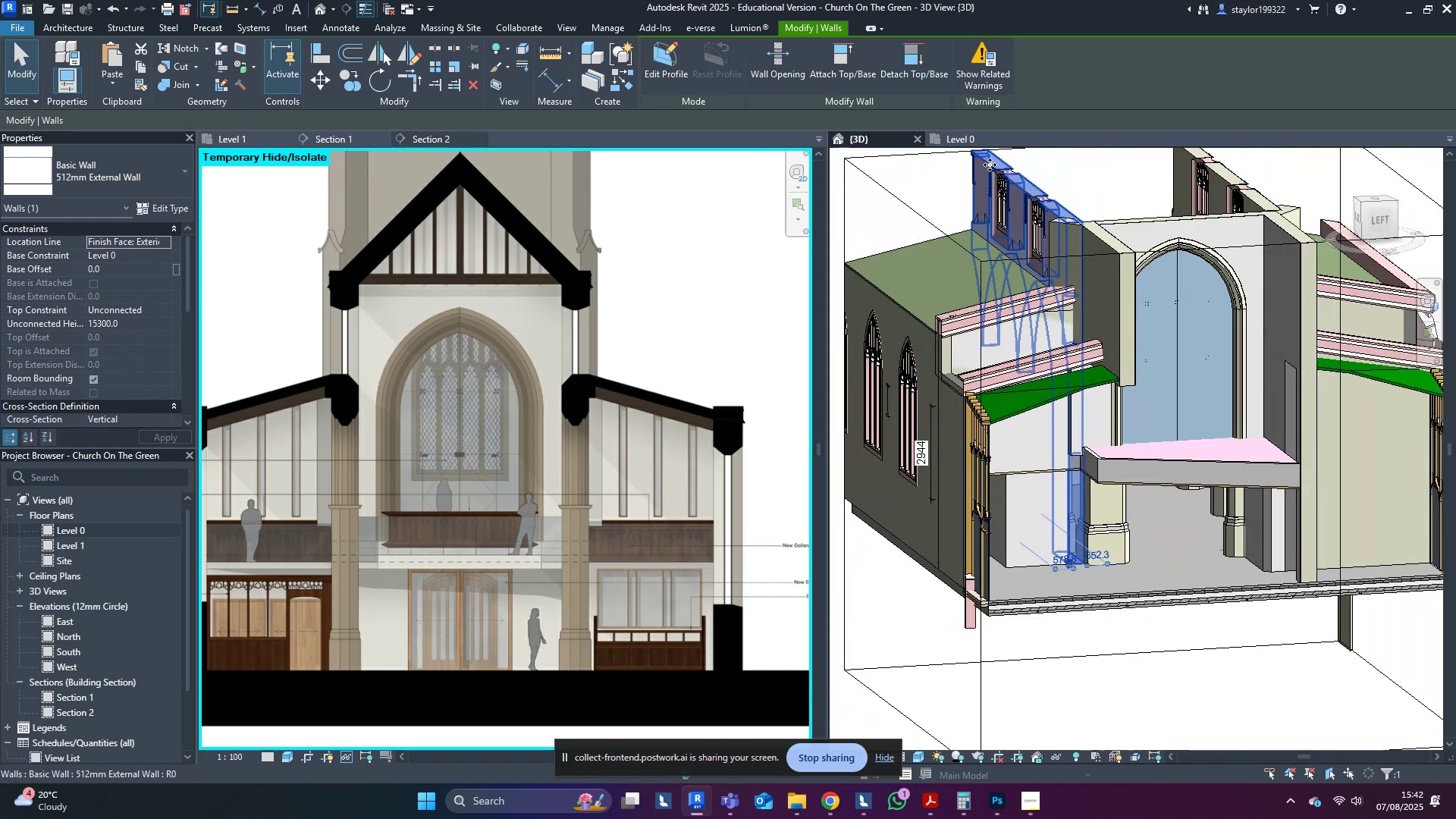 
left_click([984, 152])
 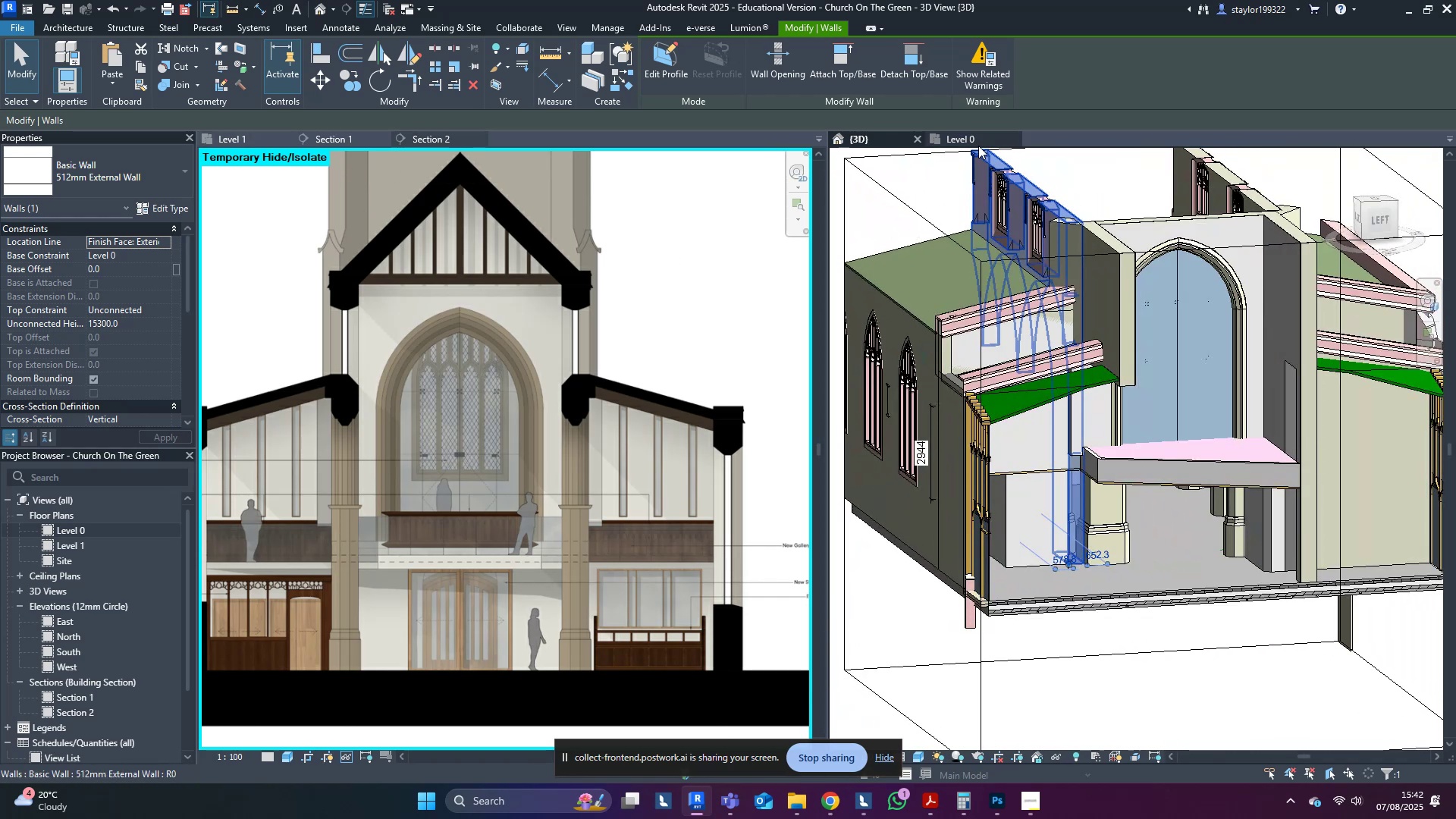 
left_click([978, 146])
 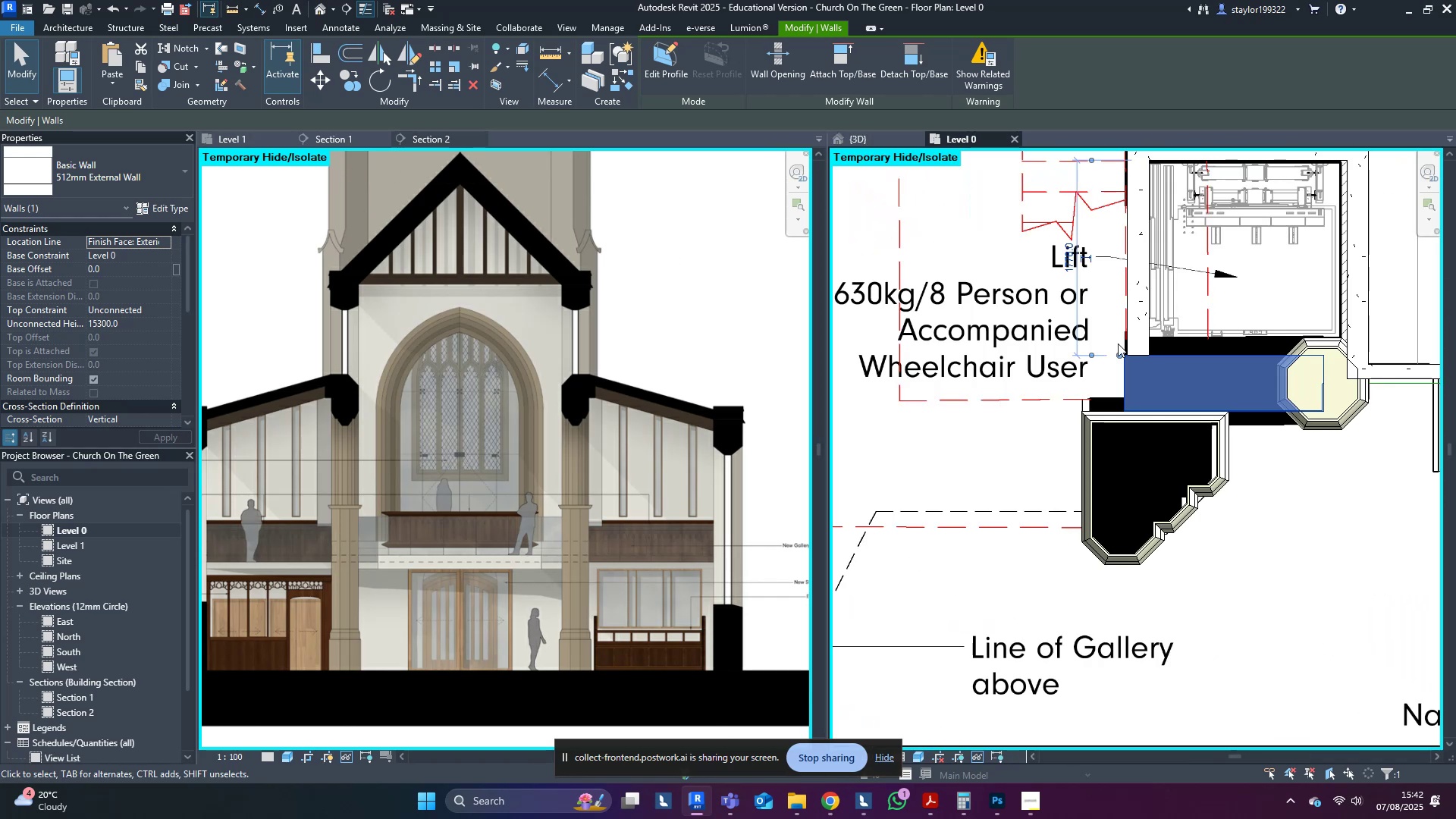 
scroll: coordinate [1104, 418], scroll_direction: down, amount: 4.0
 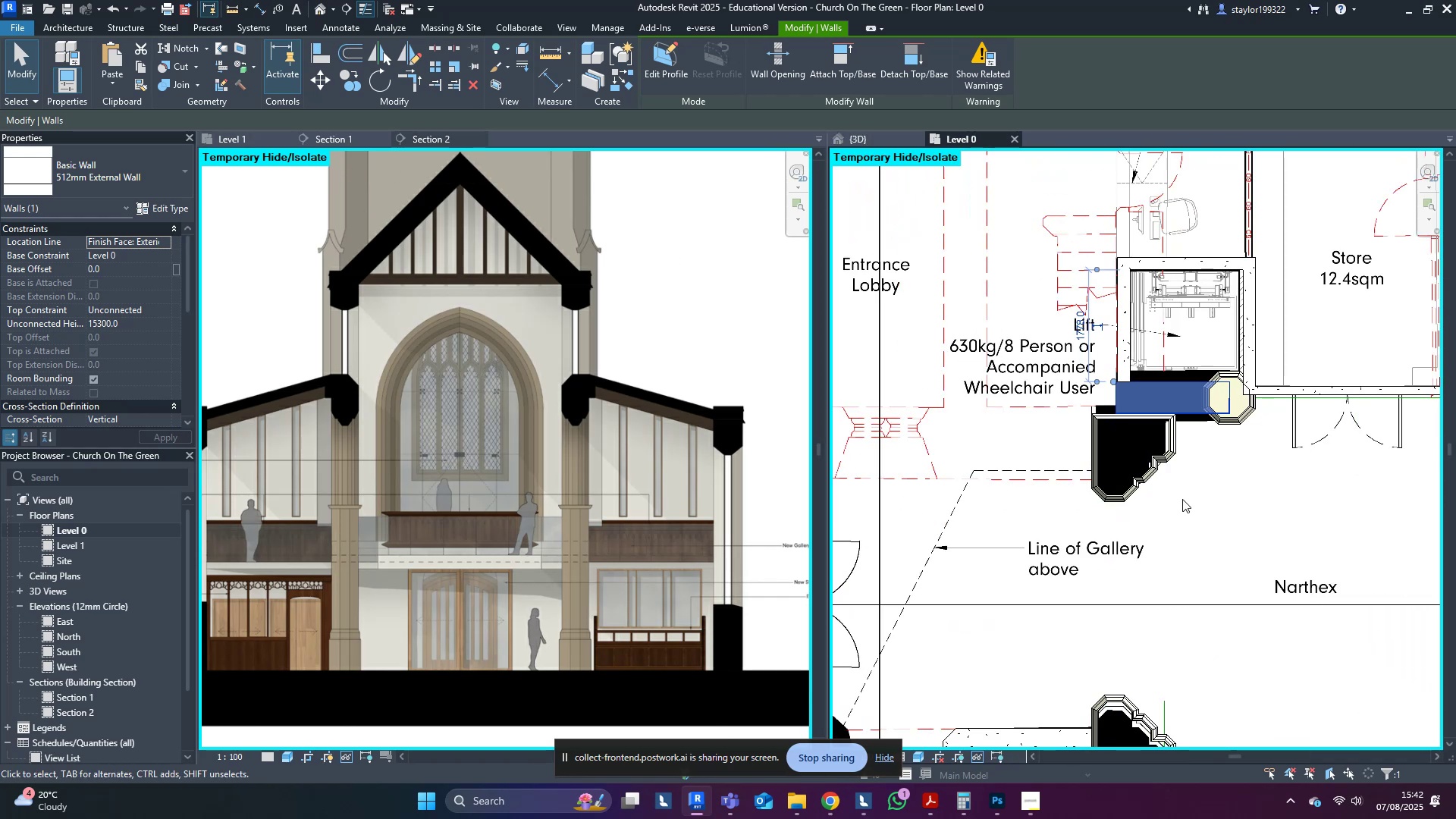 
key(Escape)
 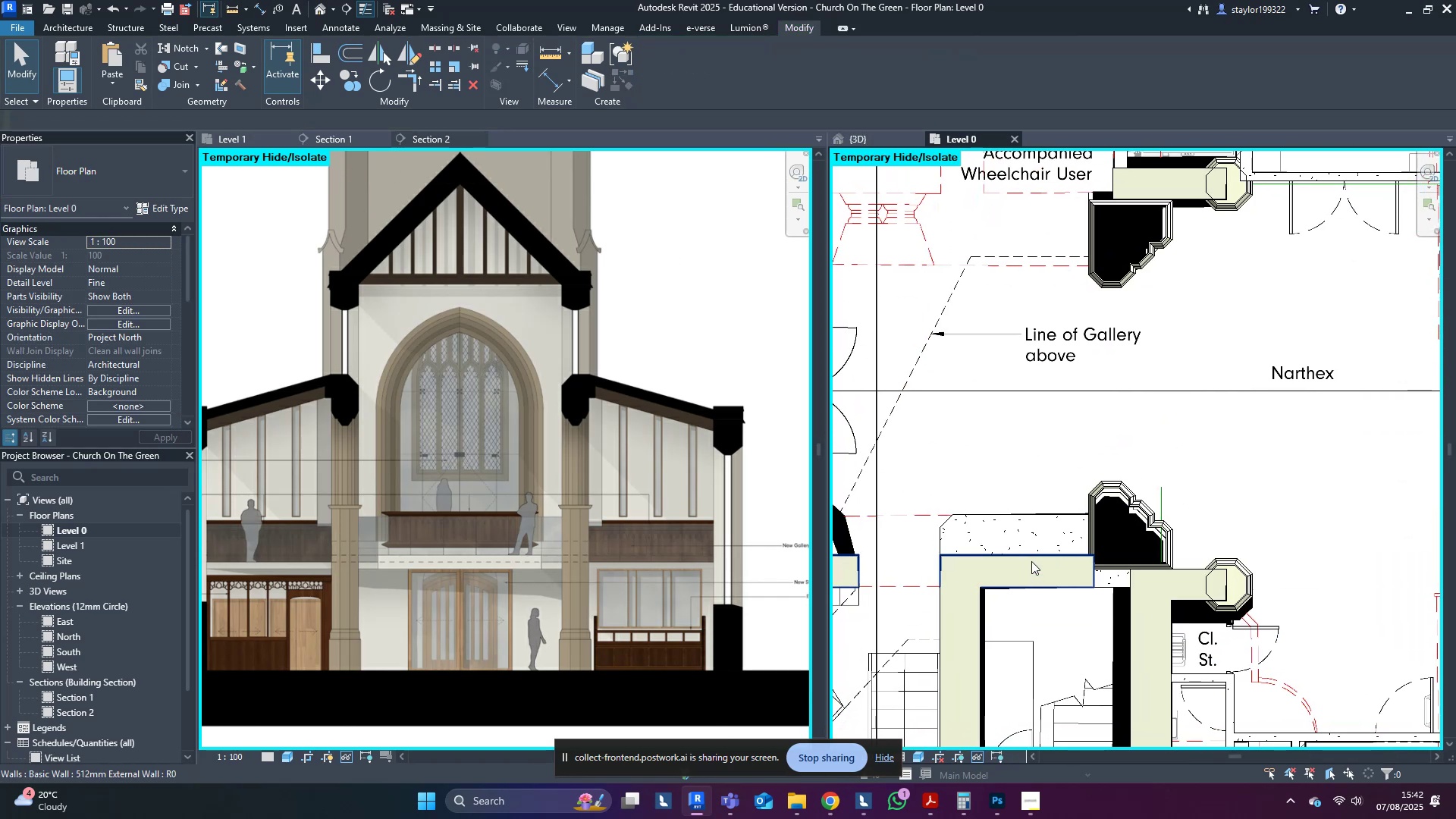 
scroll: coordinate [1023, 528], scroll_direction: down, amount: 4.0
 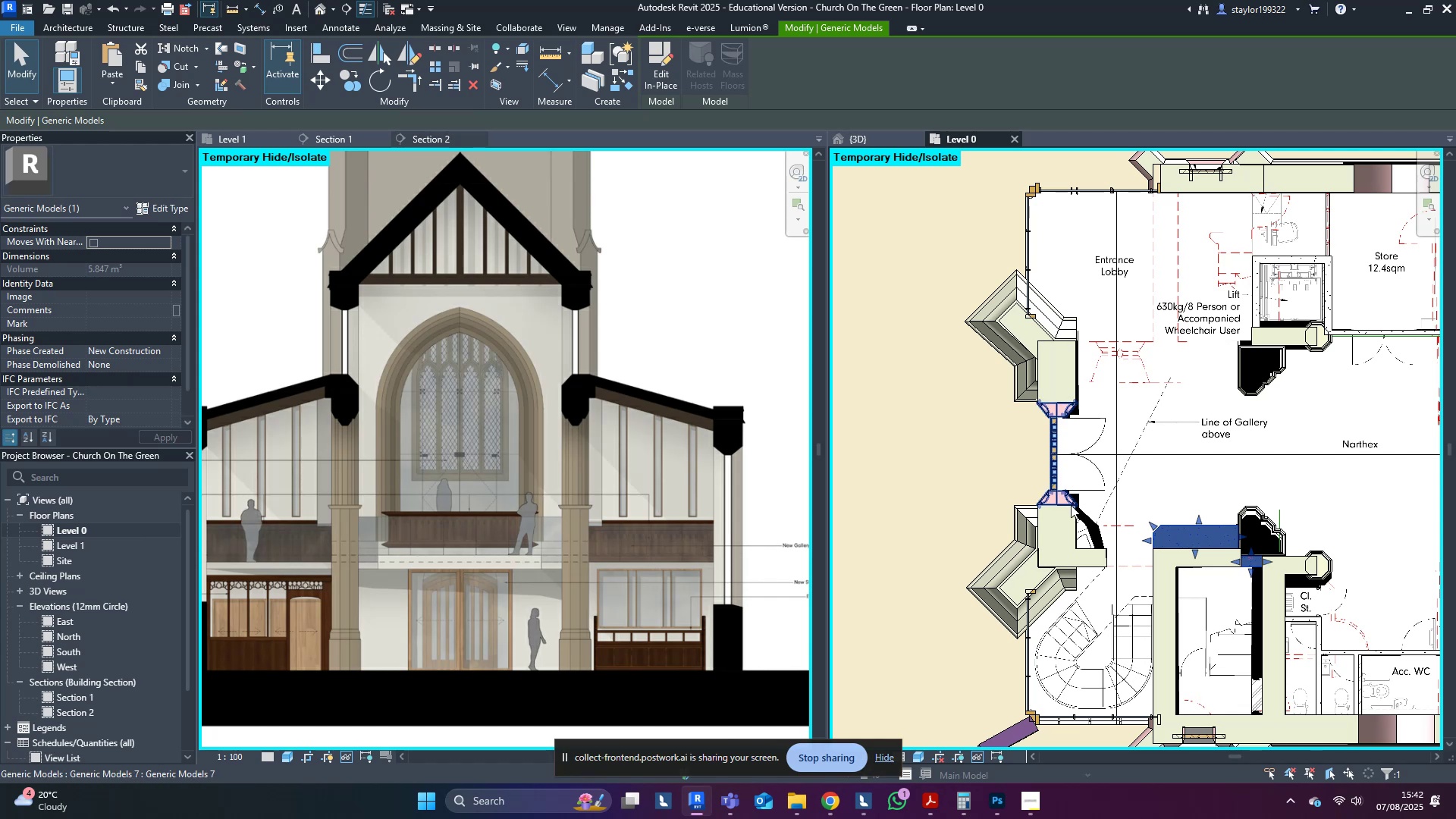 
left_click([664, 60])
 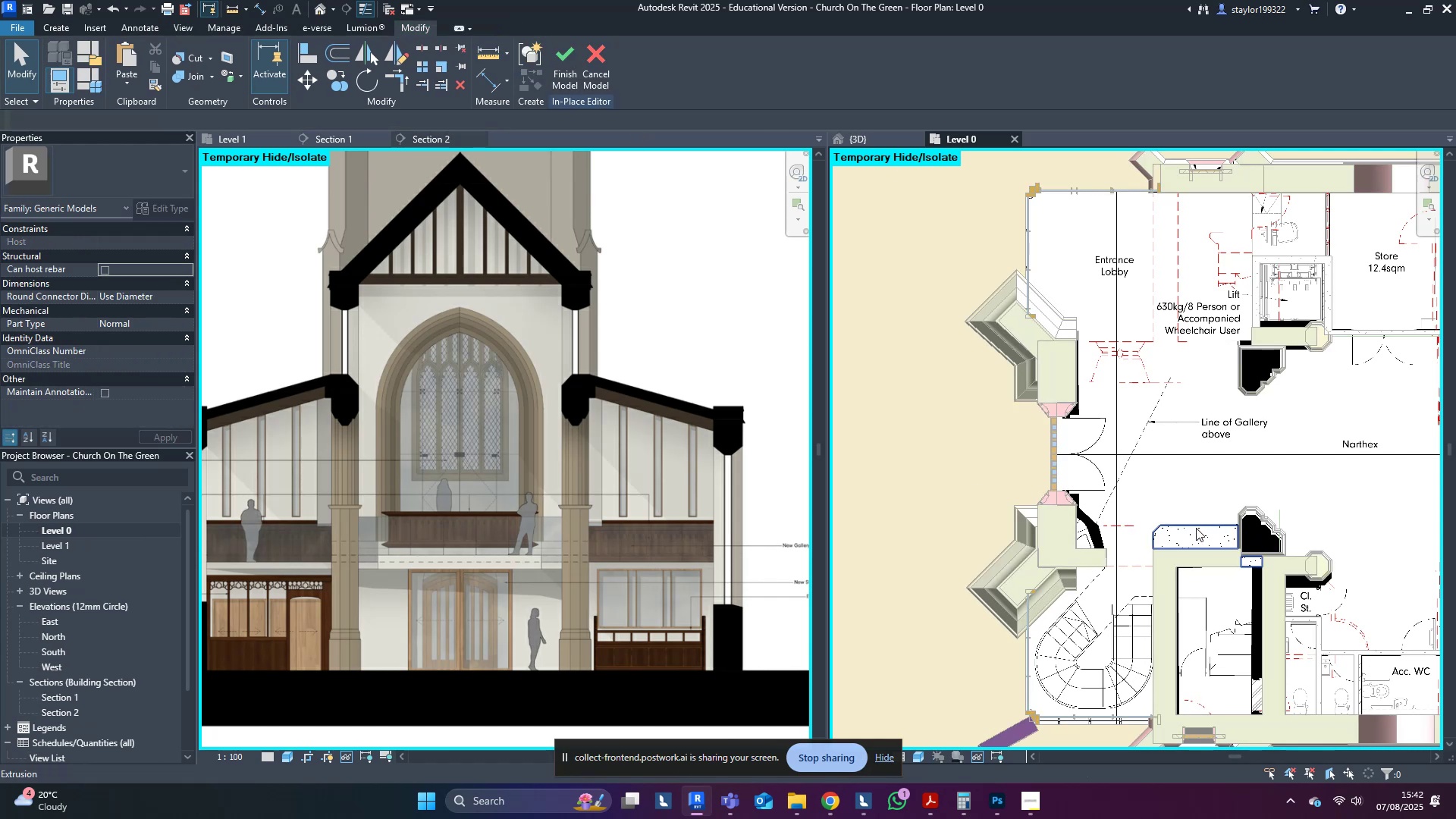 
left_click([1189, 528])
 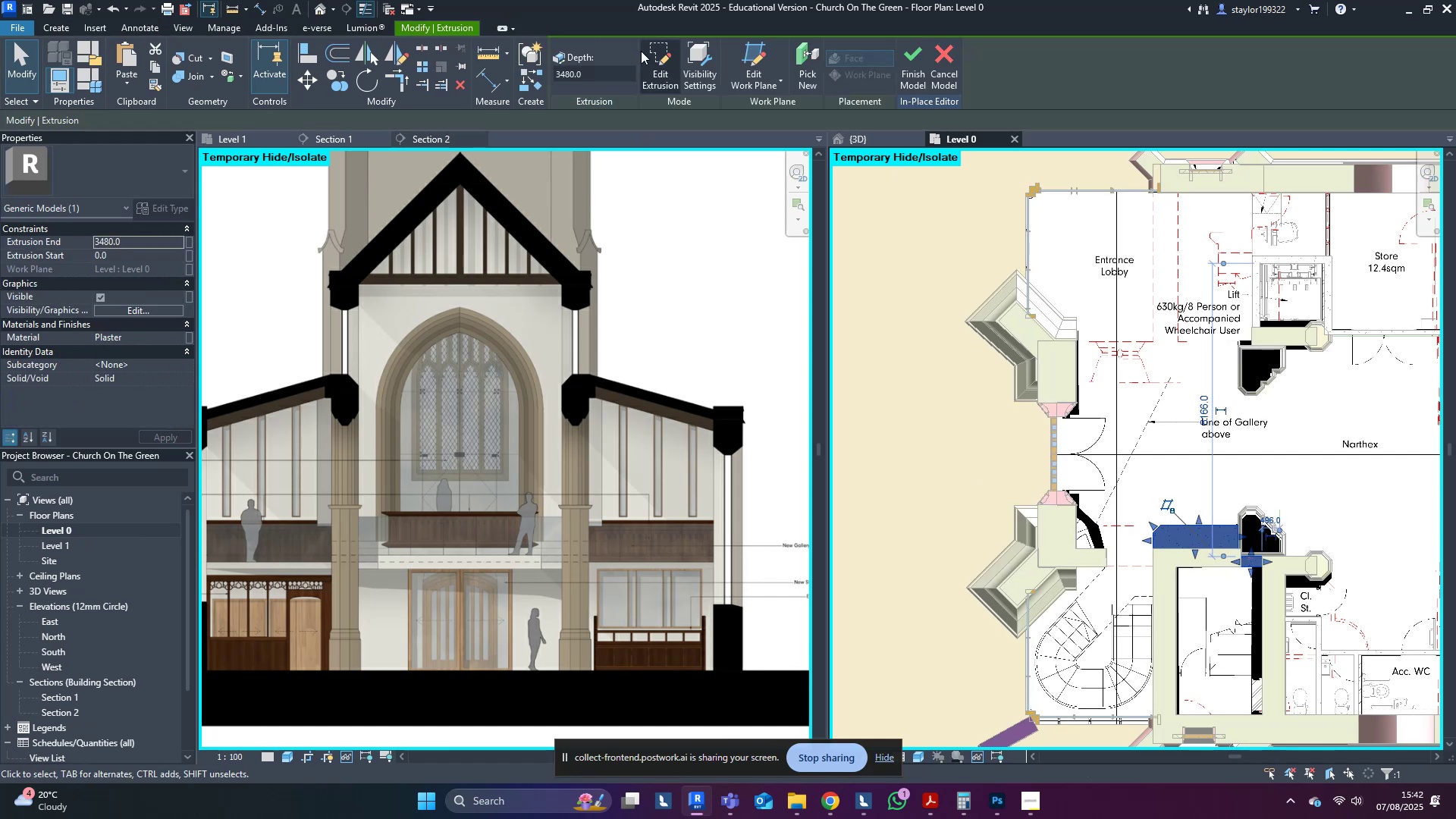 
left_click([662, 55])
 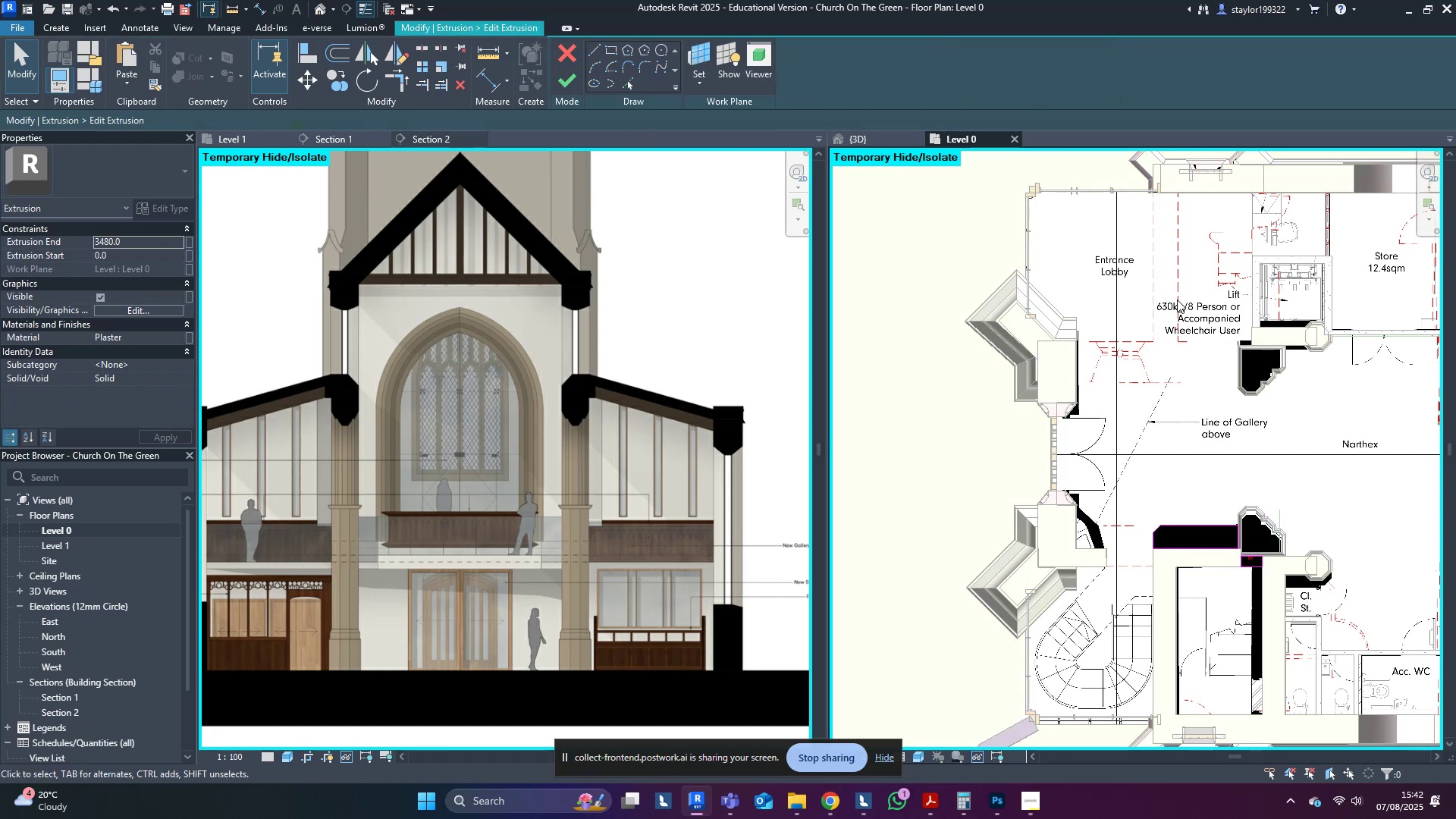 
scroll: coordinate [1250, 325], scroll_direction: up, amount: 7.0
 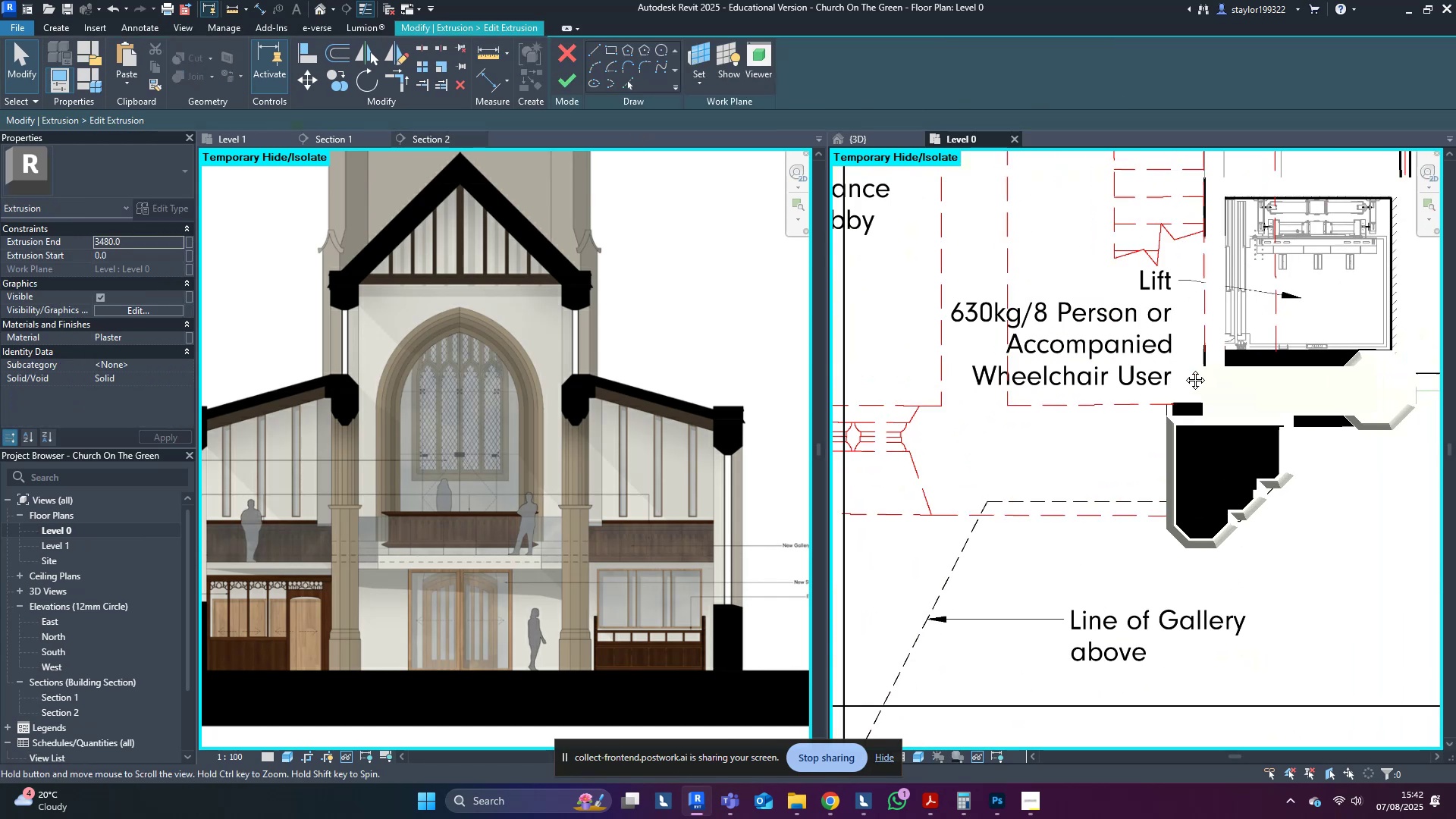 
type(wfsd)
 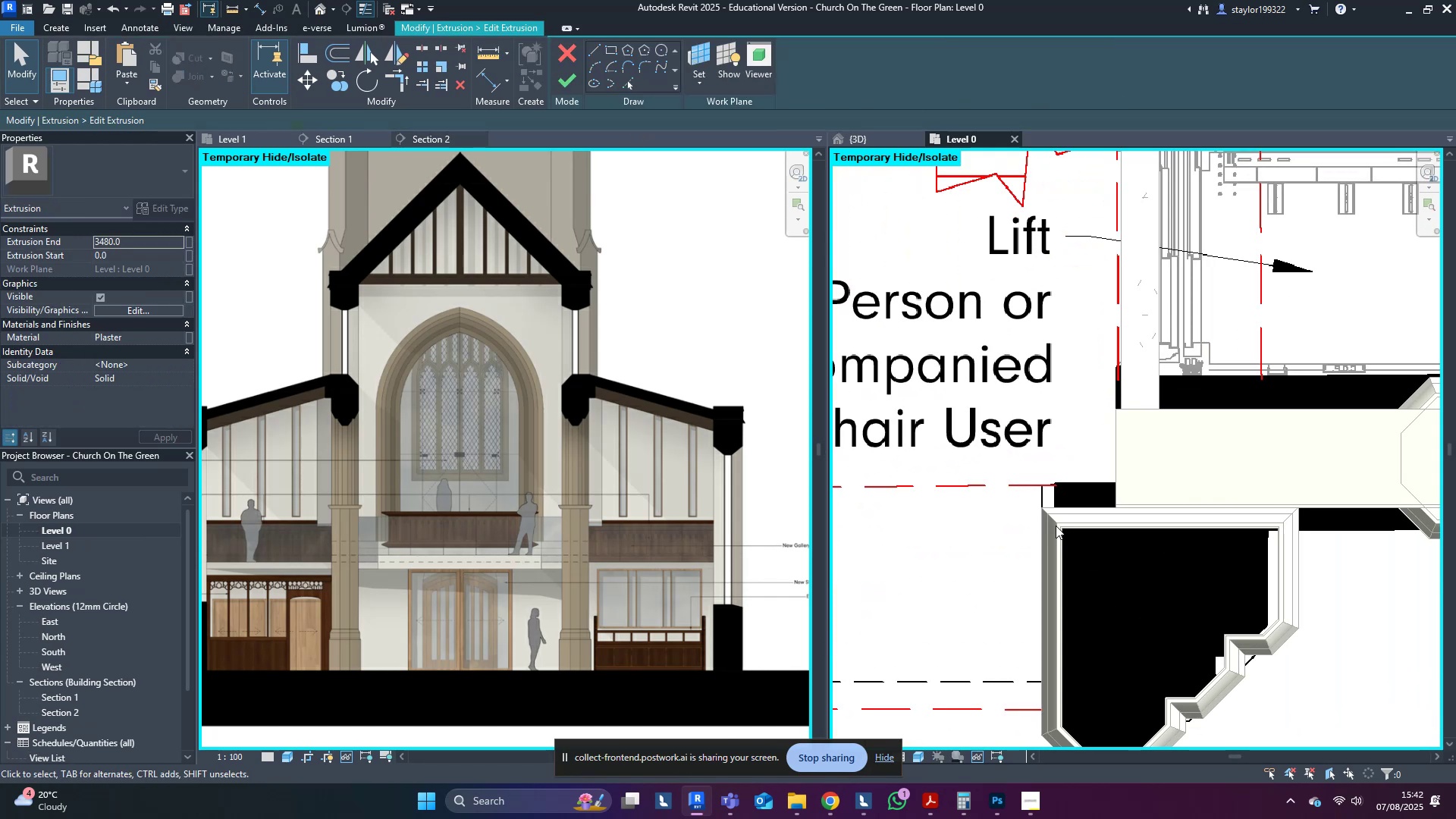 
scroll: coordinate [1101, 412], scroll_direction: up, amount: 5.0
 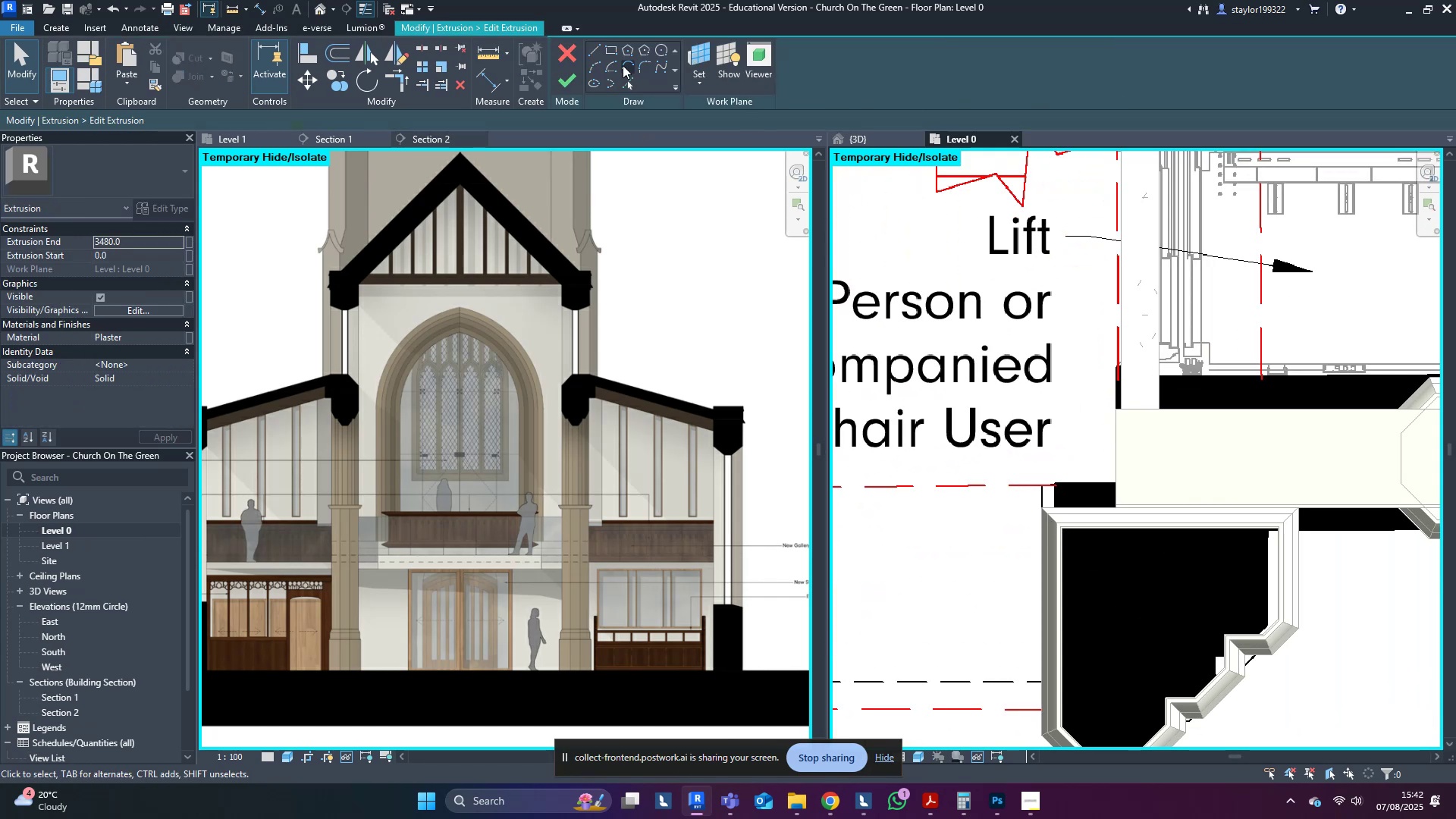 
left_click([601, 45])
 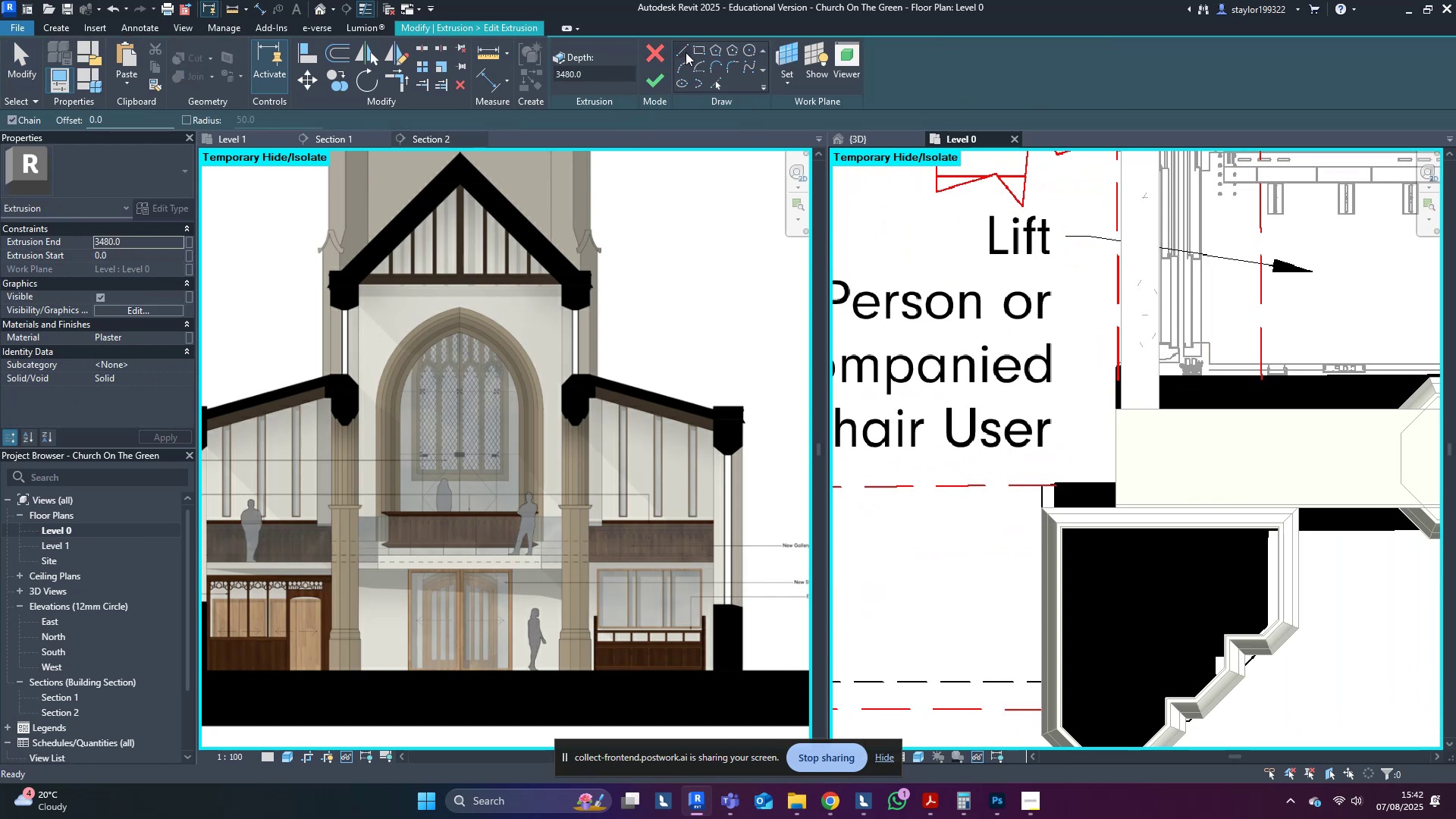 
left_click([701, 49])
 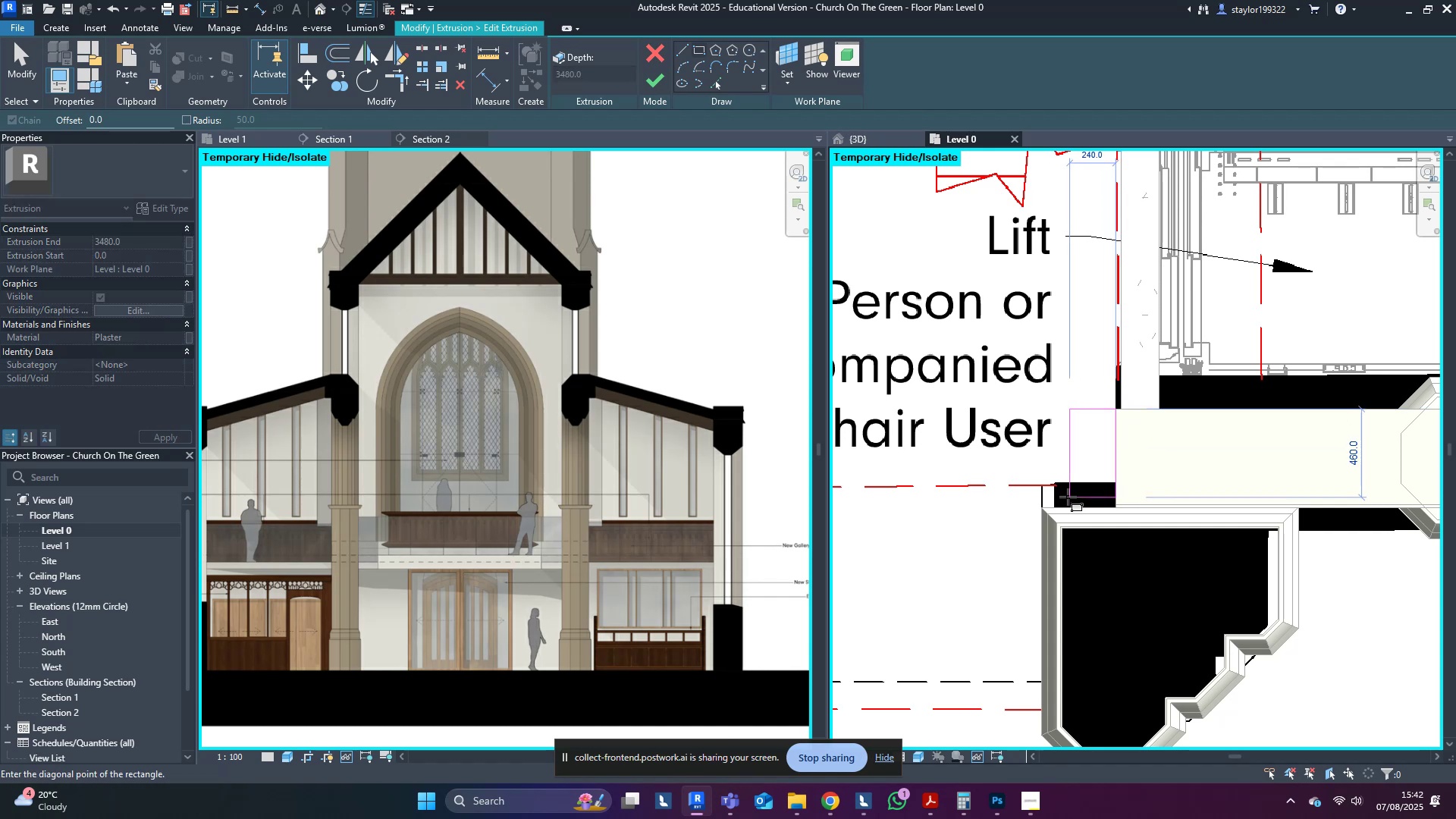 
left_click([1043, 503])
 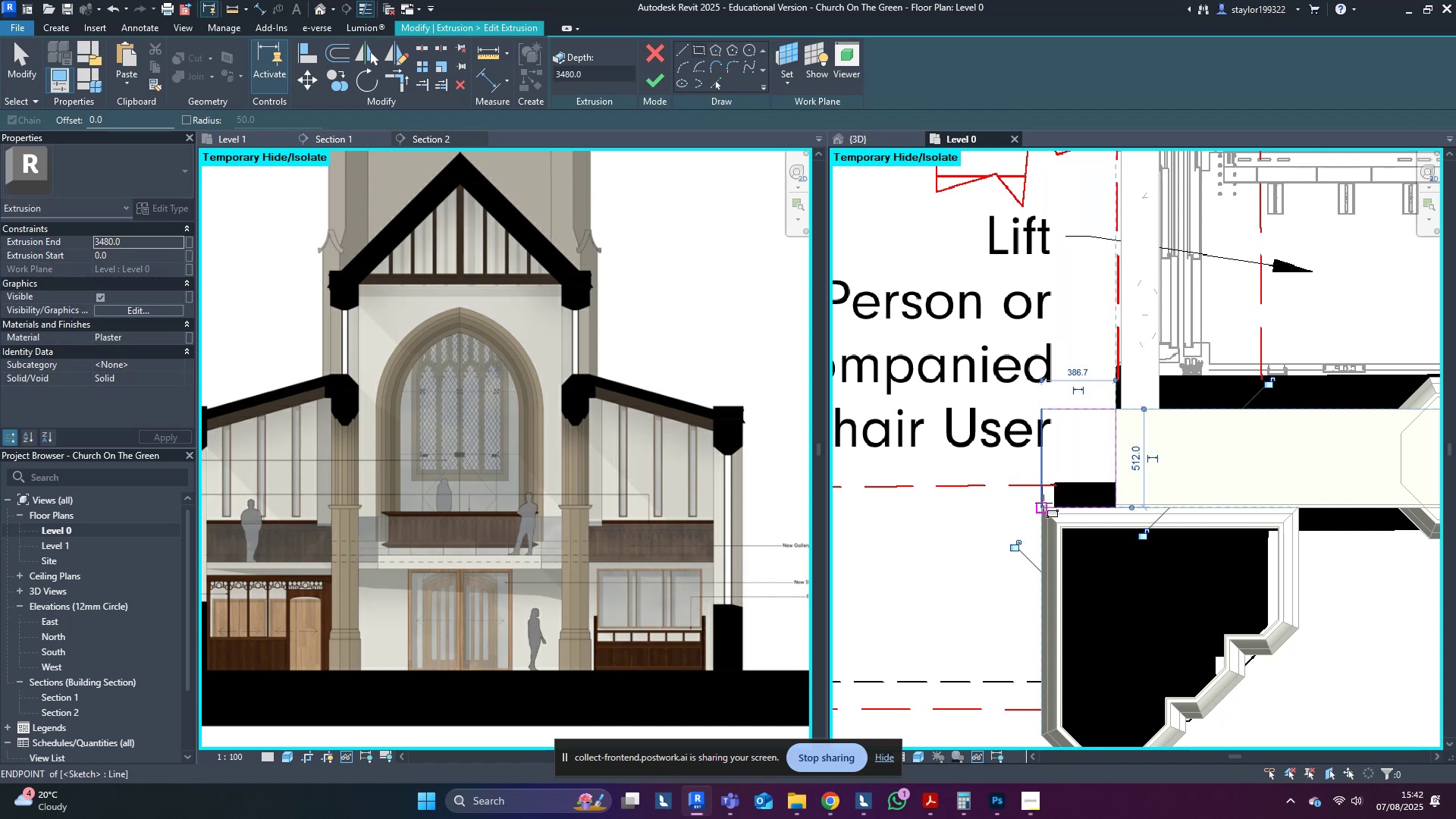 
key(Escape)
 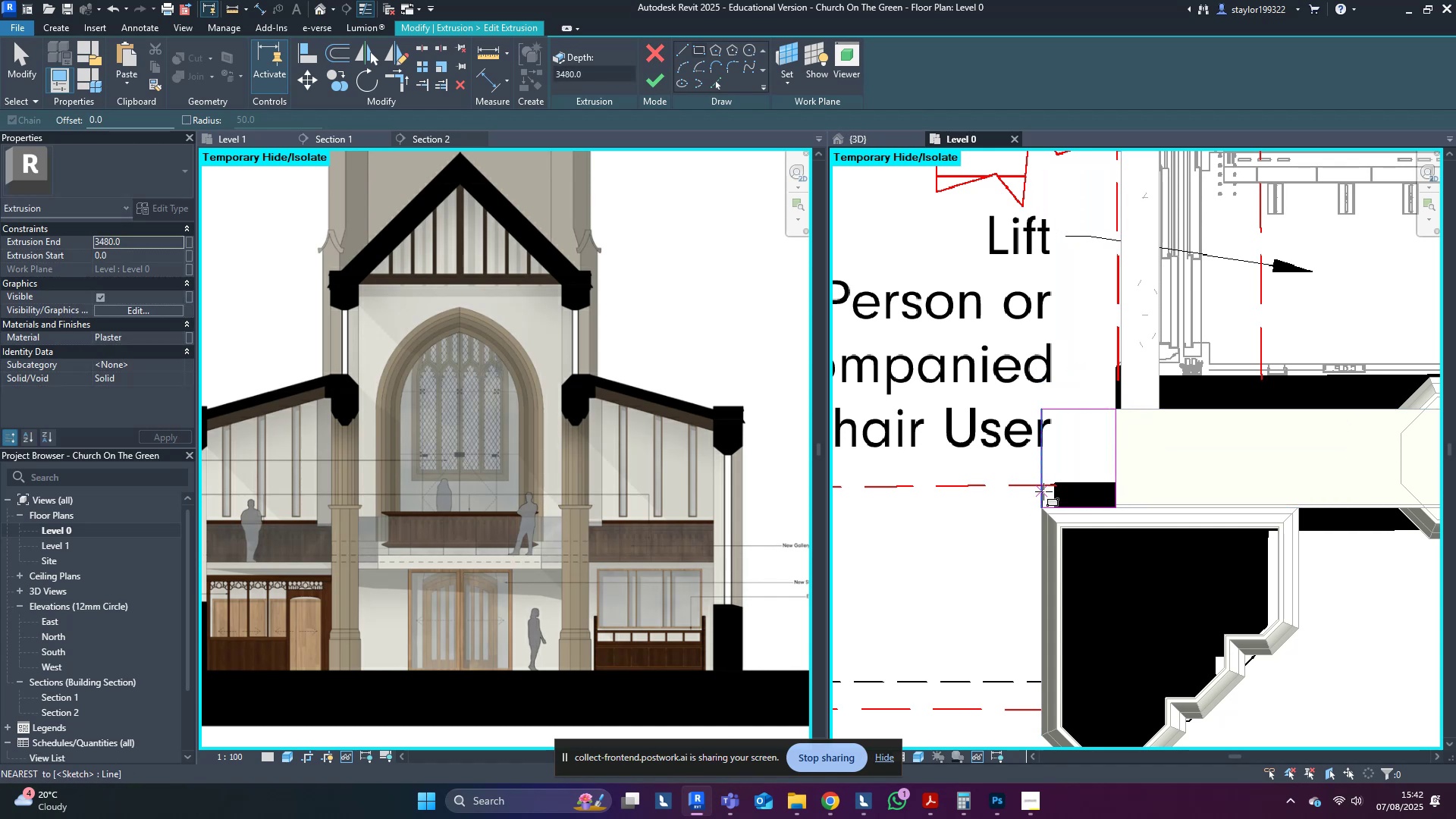 
middle_click([1043, 491])
 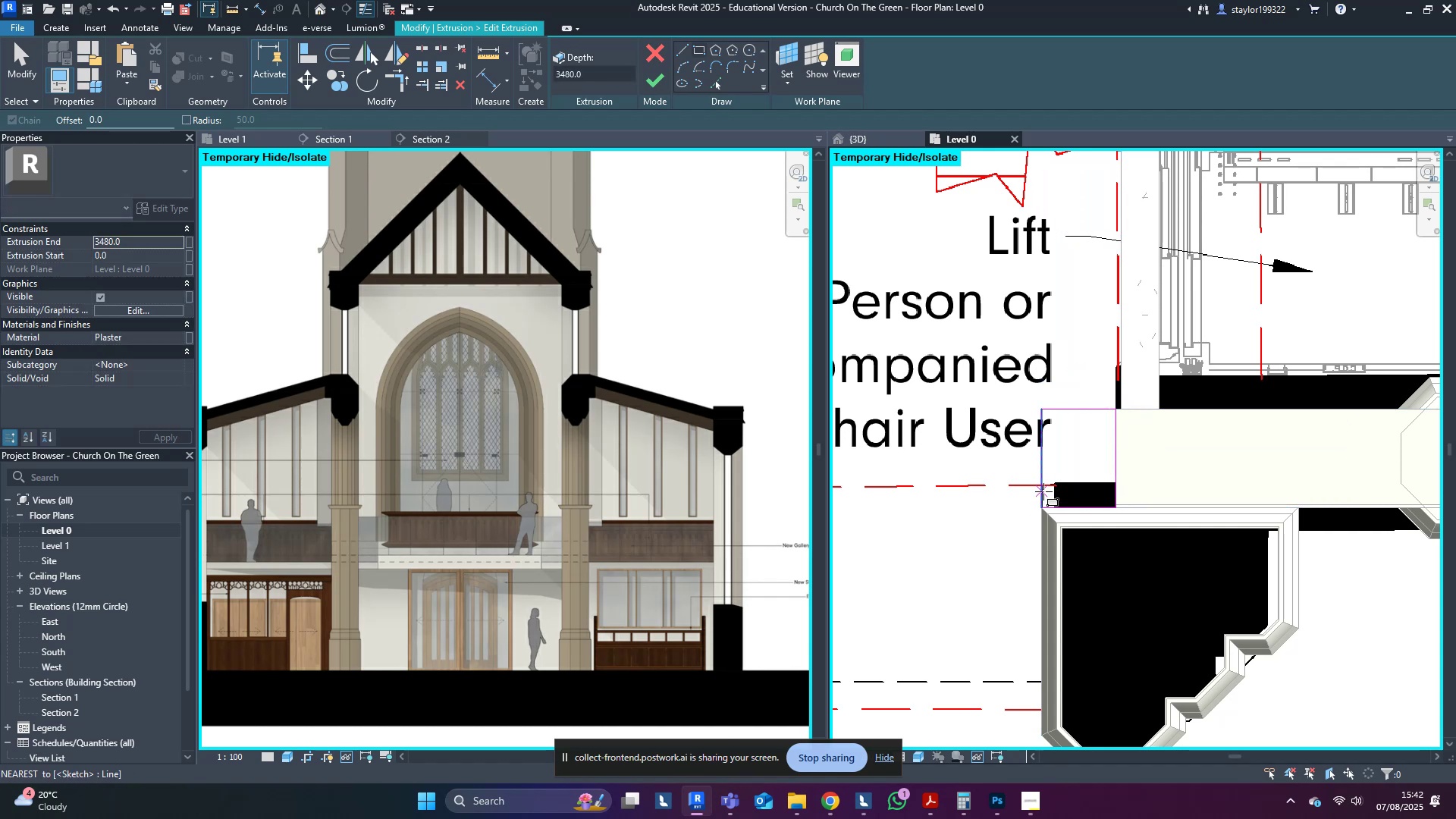 
type(wfnsmd)
 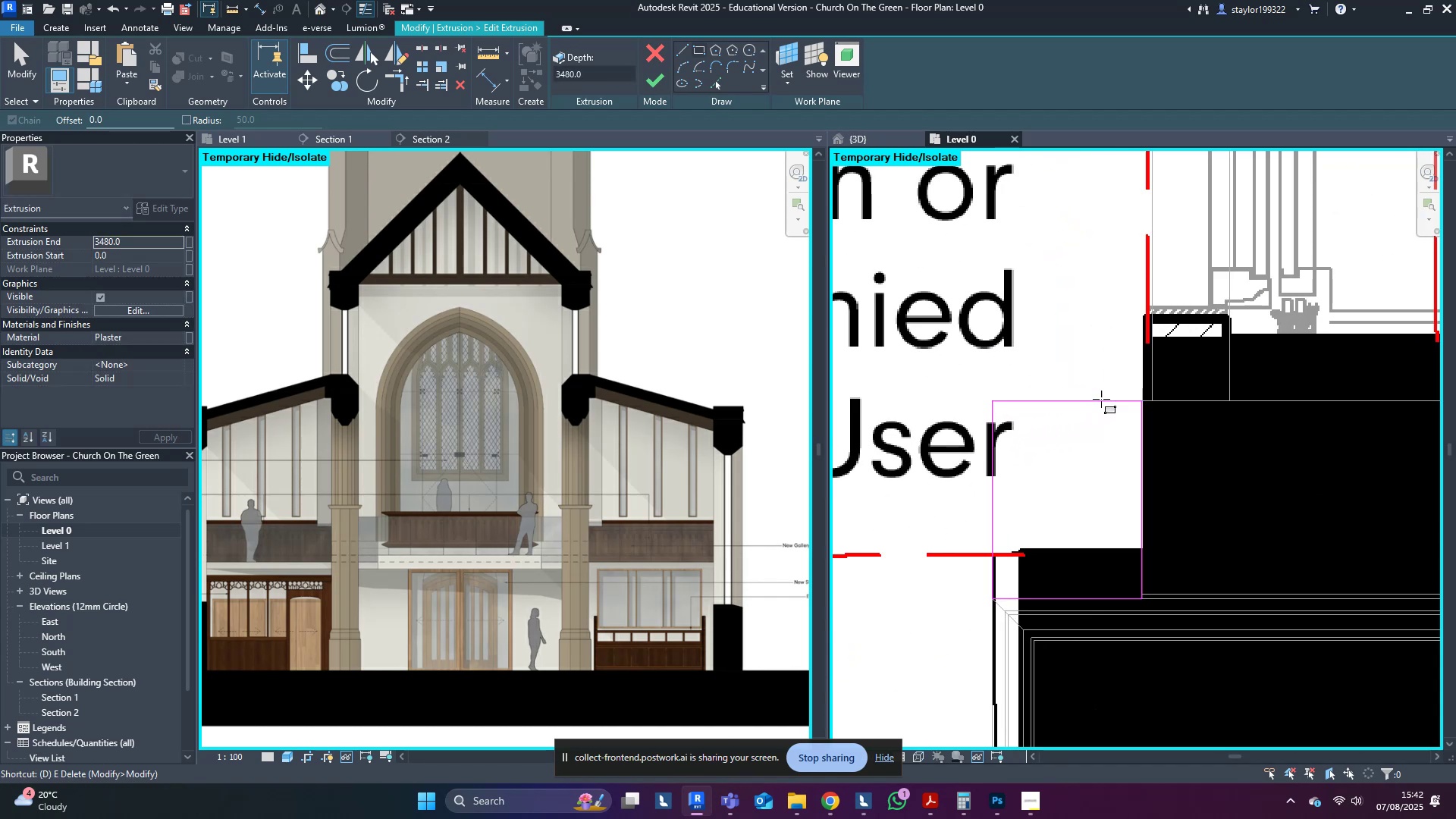 
scroll: coordinate [1090, 405], scroll_direction: up, amount: 5.0
 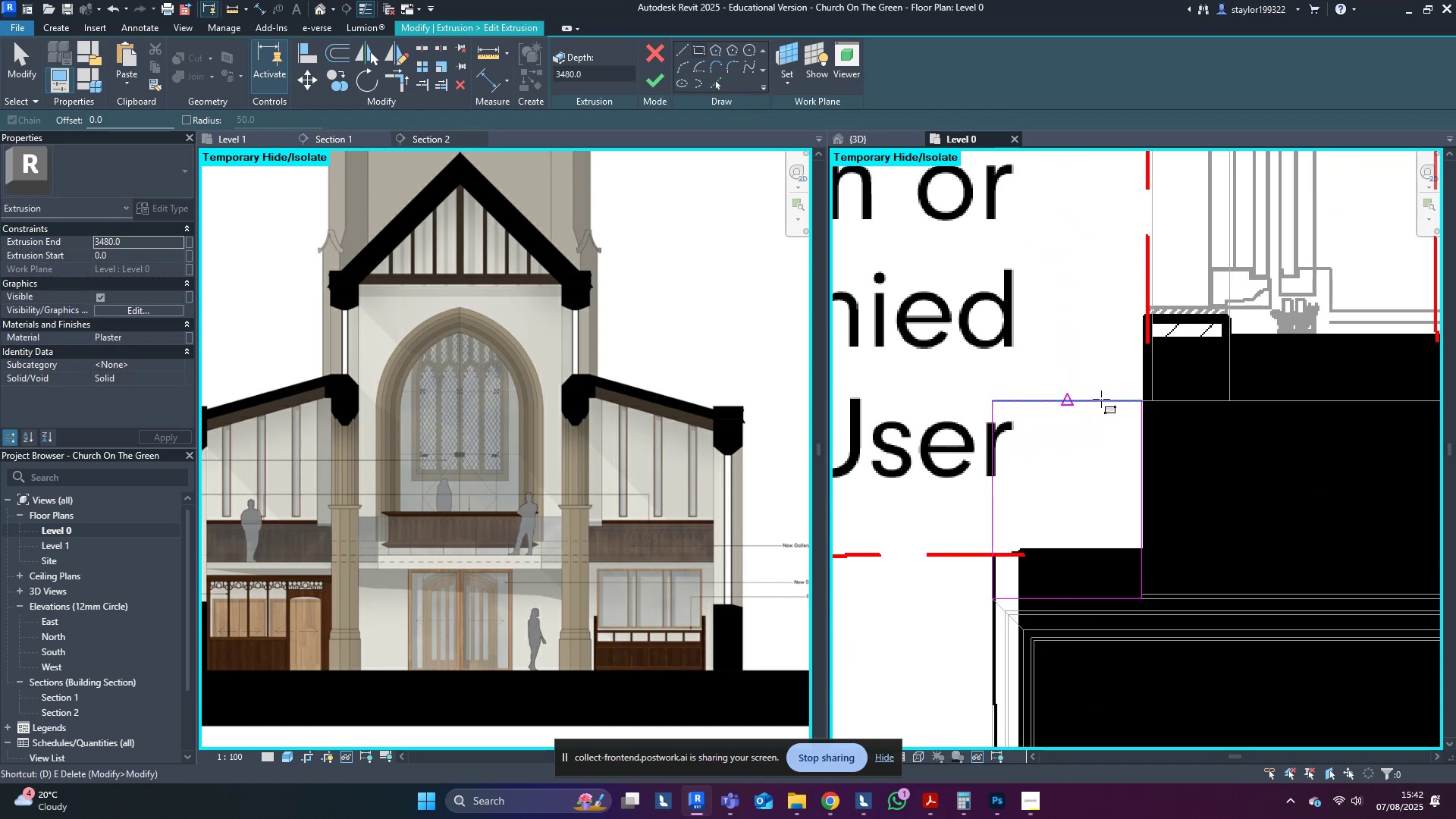 
left_click([1101, 399])
 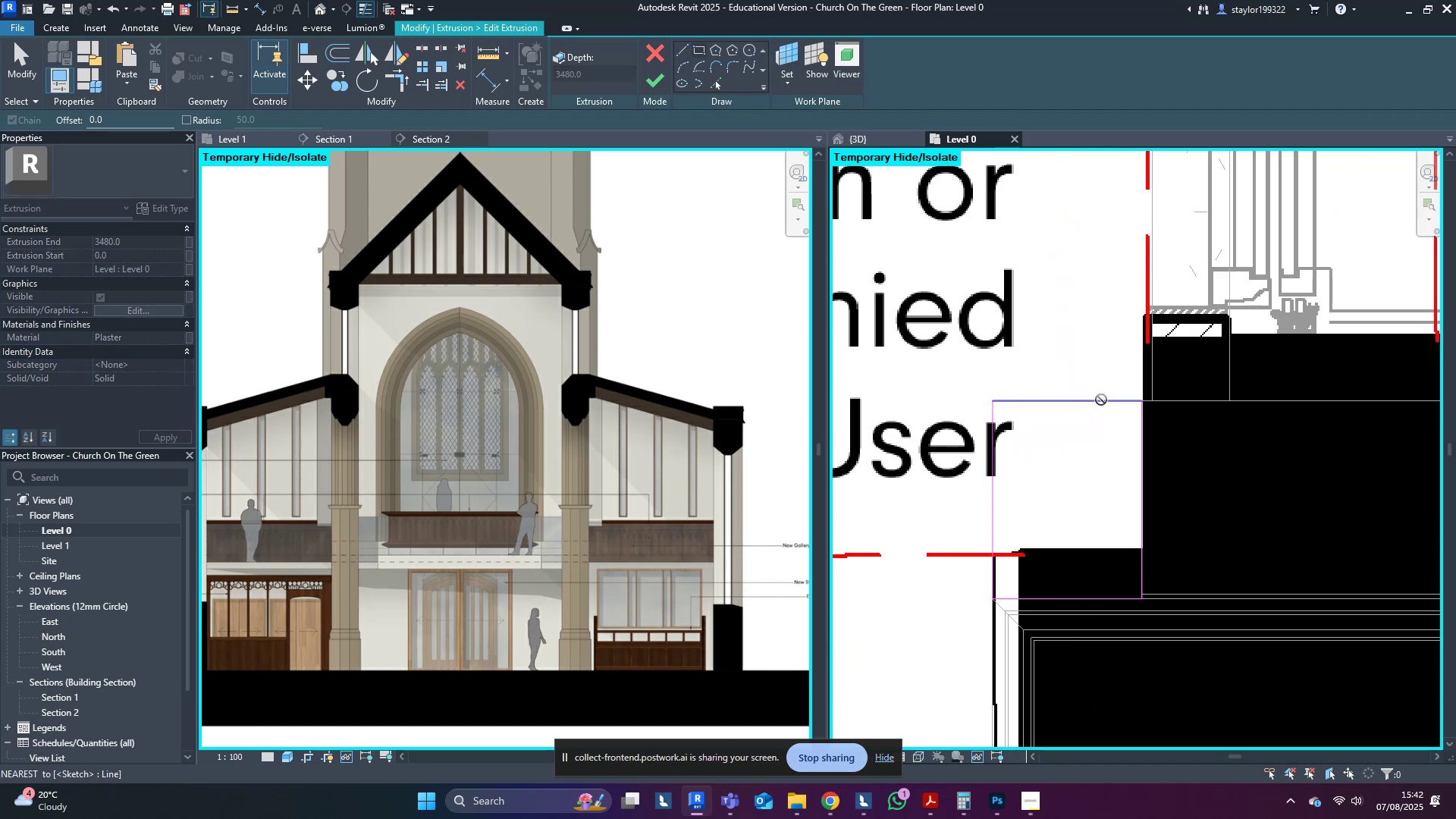 
key(Escape)
 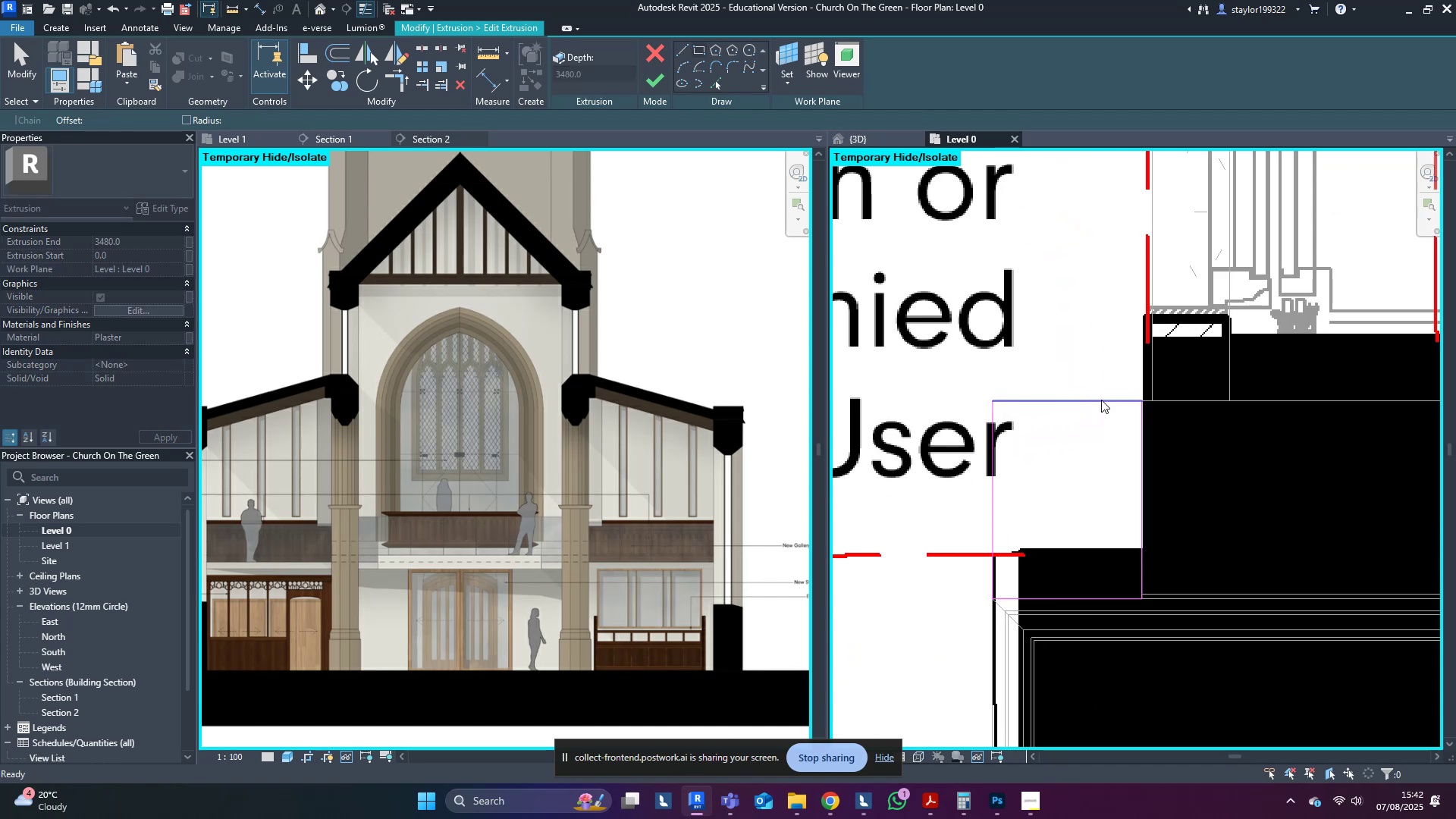 
key(Escape)
 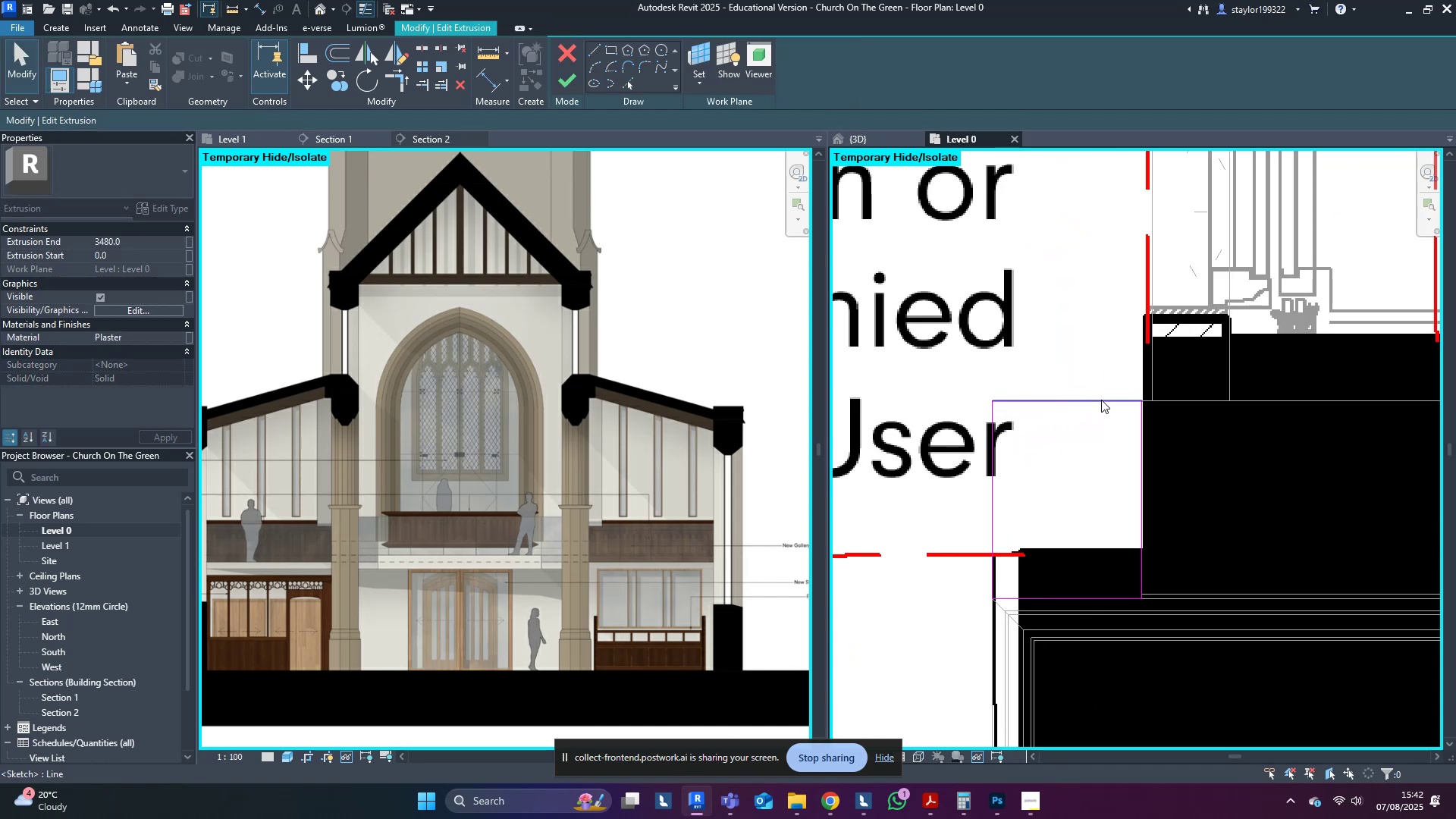 
left_click([1101, 400])
 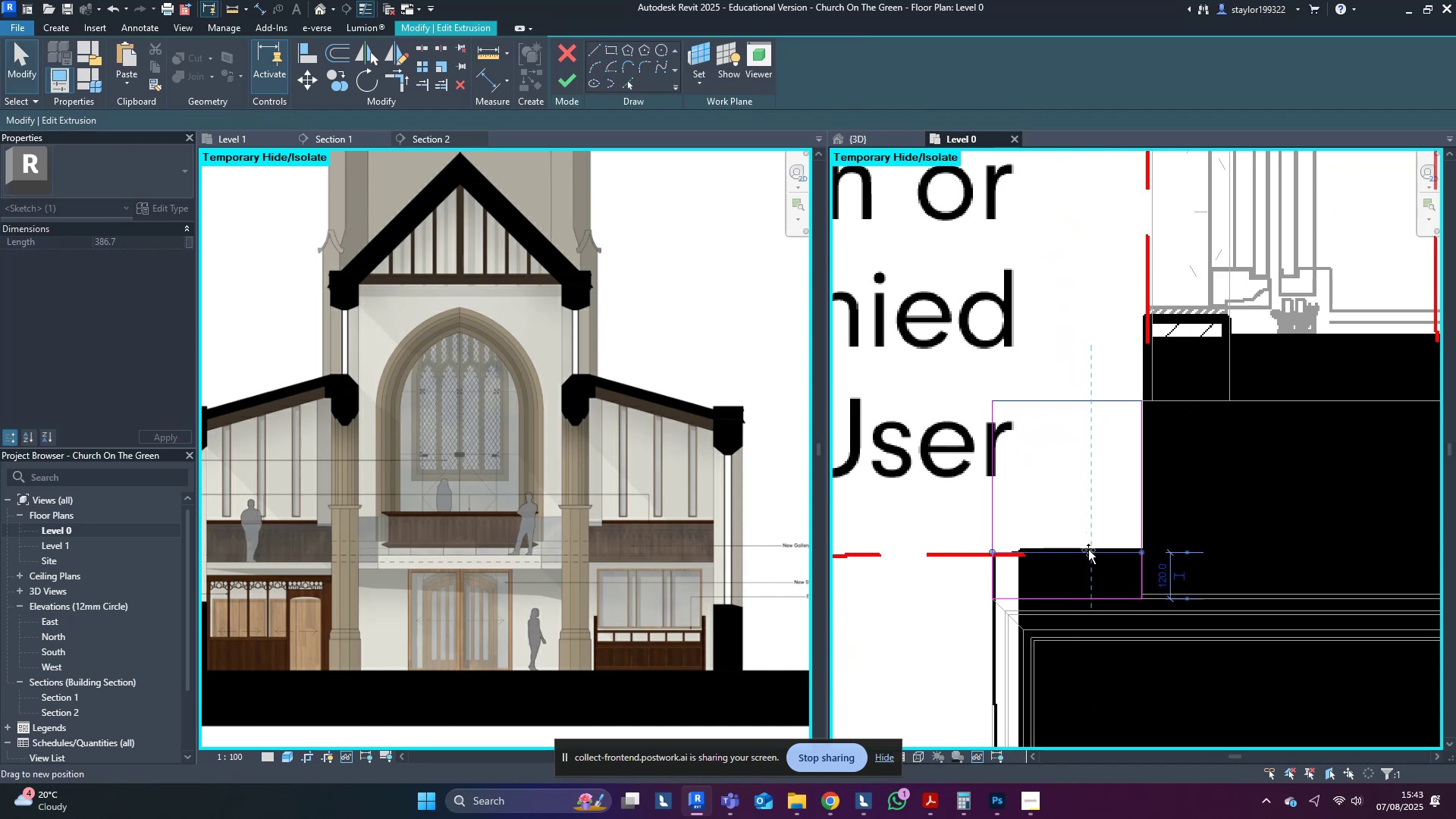 
scroll: coordinate [1087, 555], scroll_direction: up, amount: 5.0
 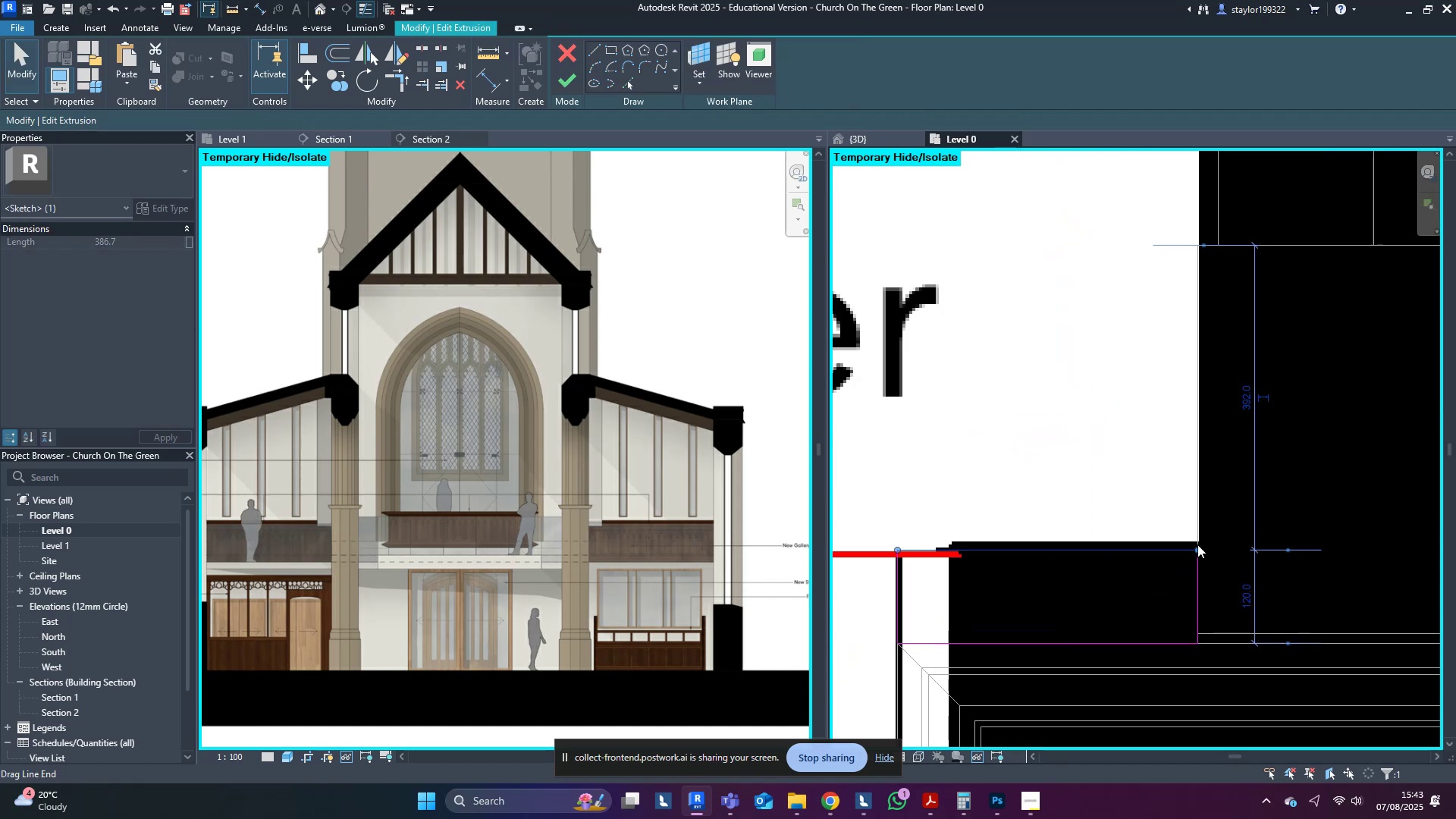 
key(ArrowUp)
 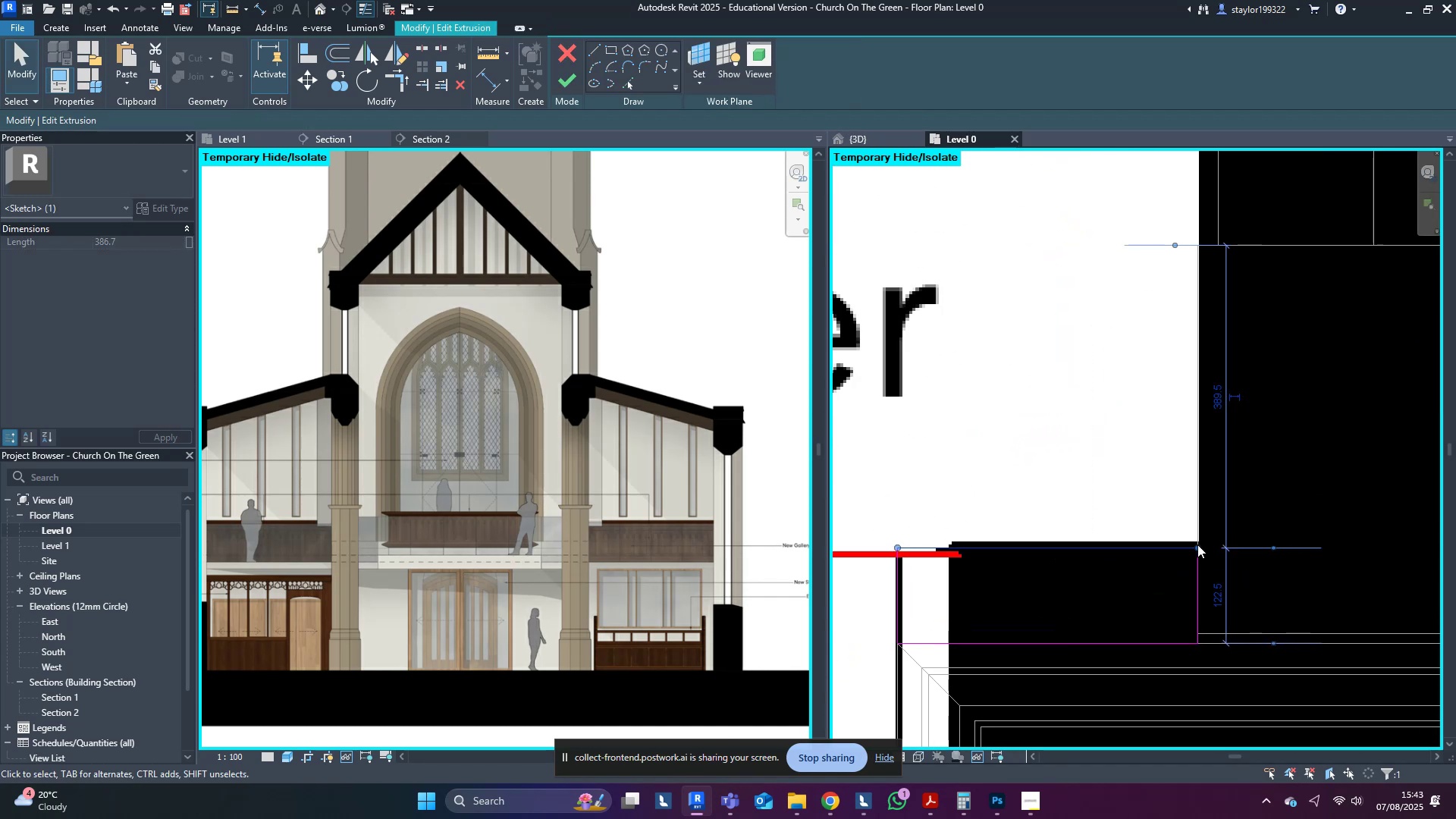 
key(ArrowUp)
 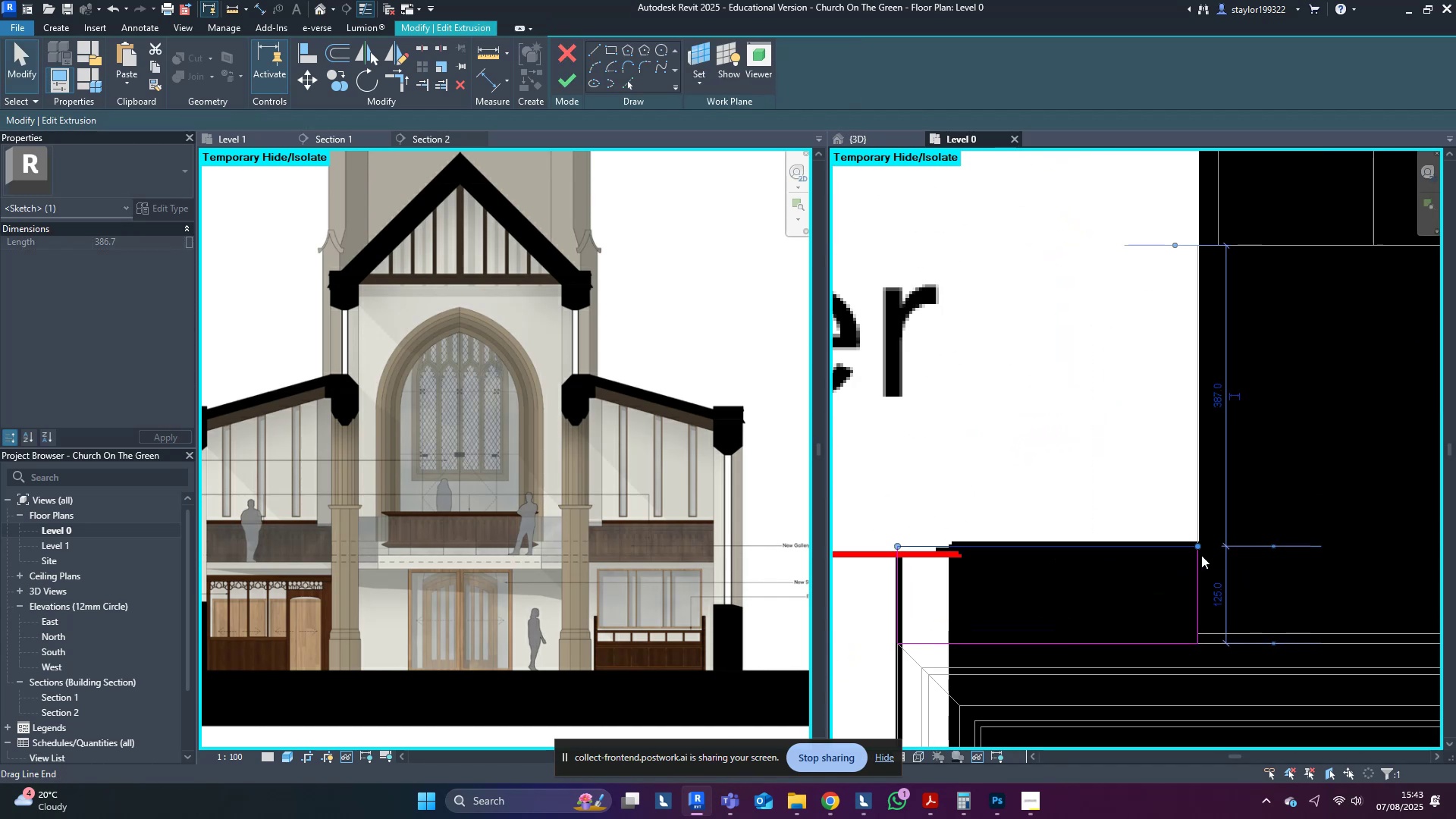 
key(ArrowUp)
 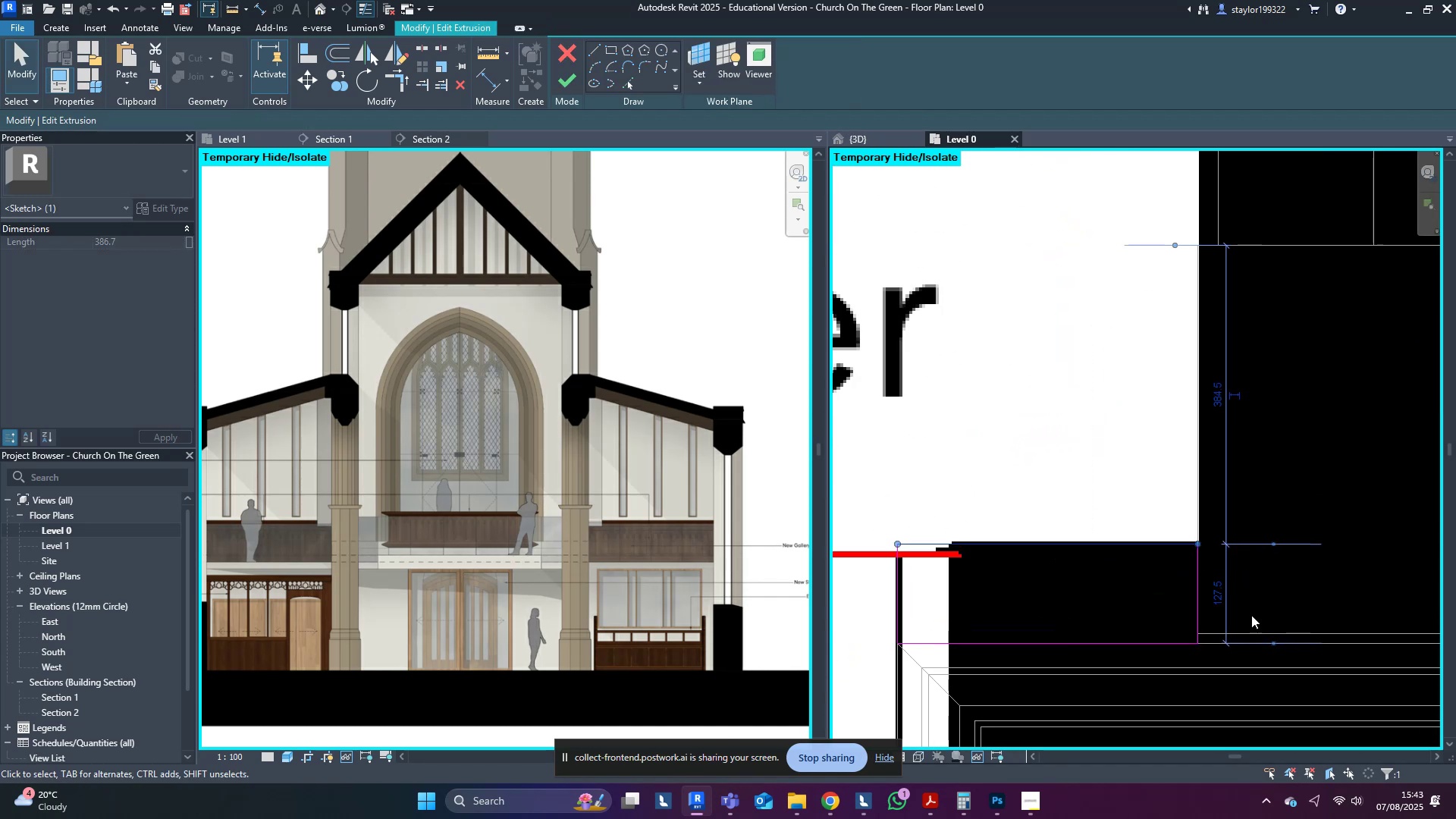 
key(ArrowUp)
 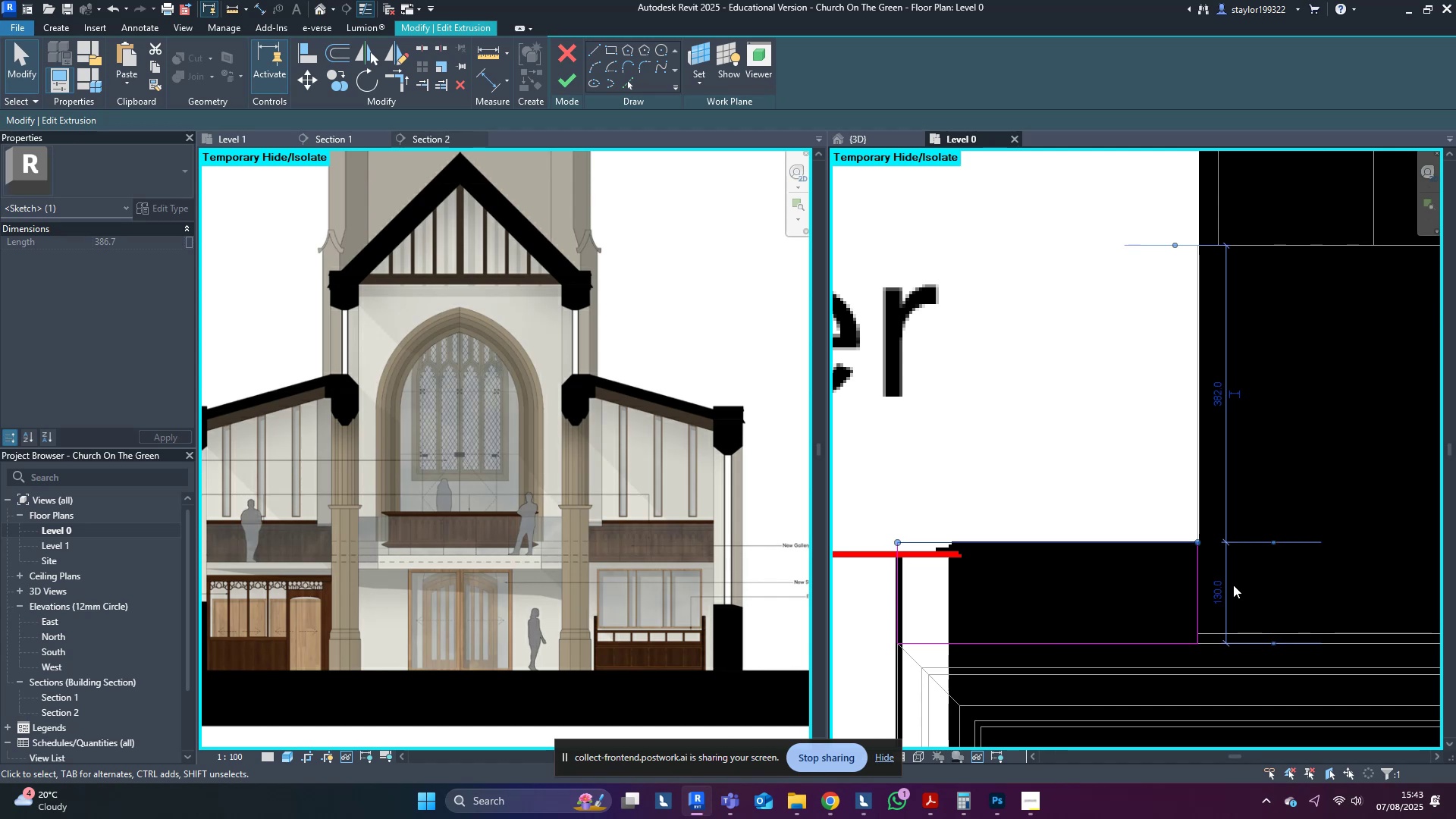 
type(sd)
 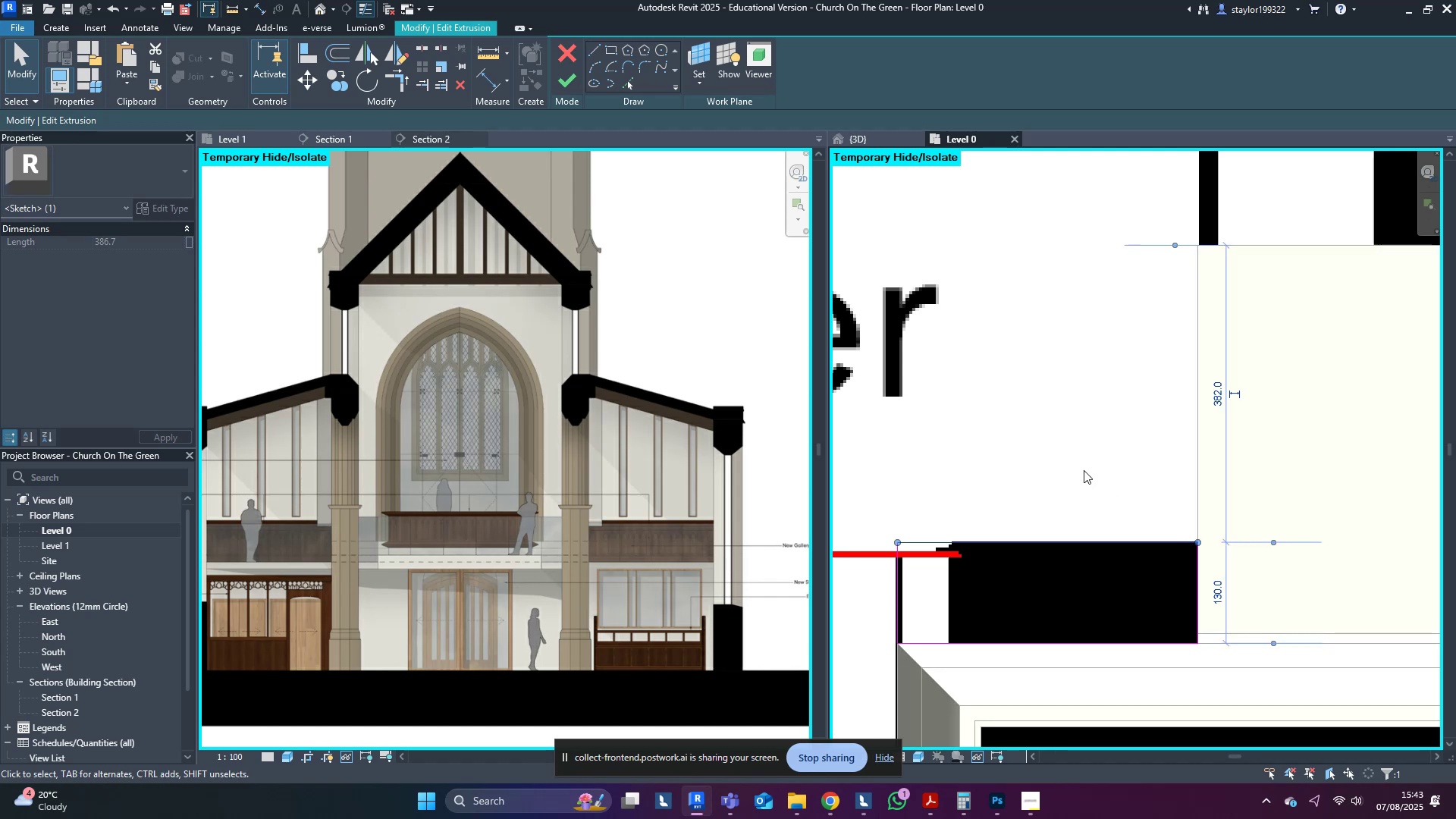 
left_click([1084, 464])
 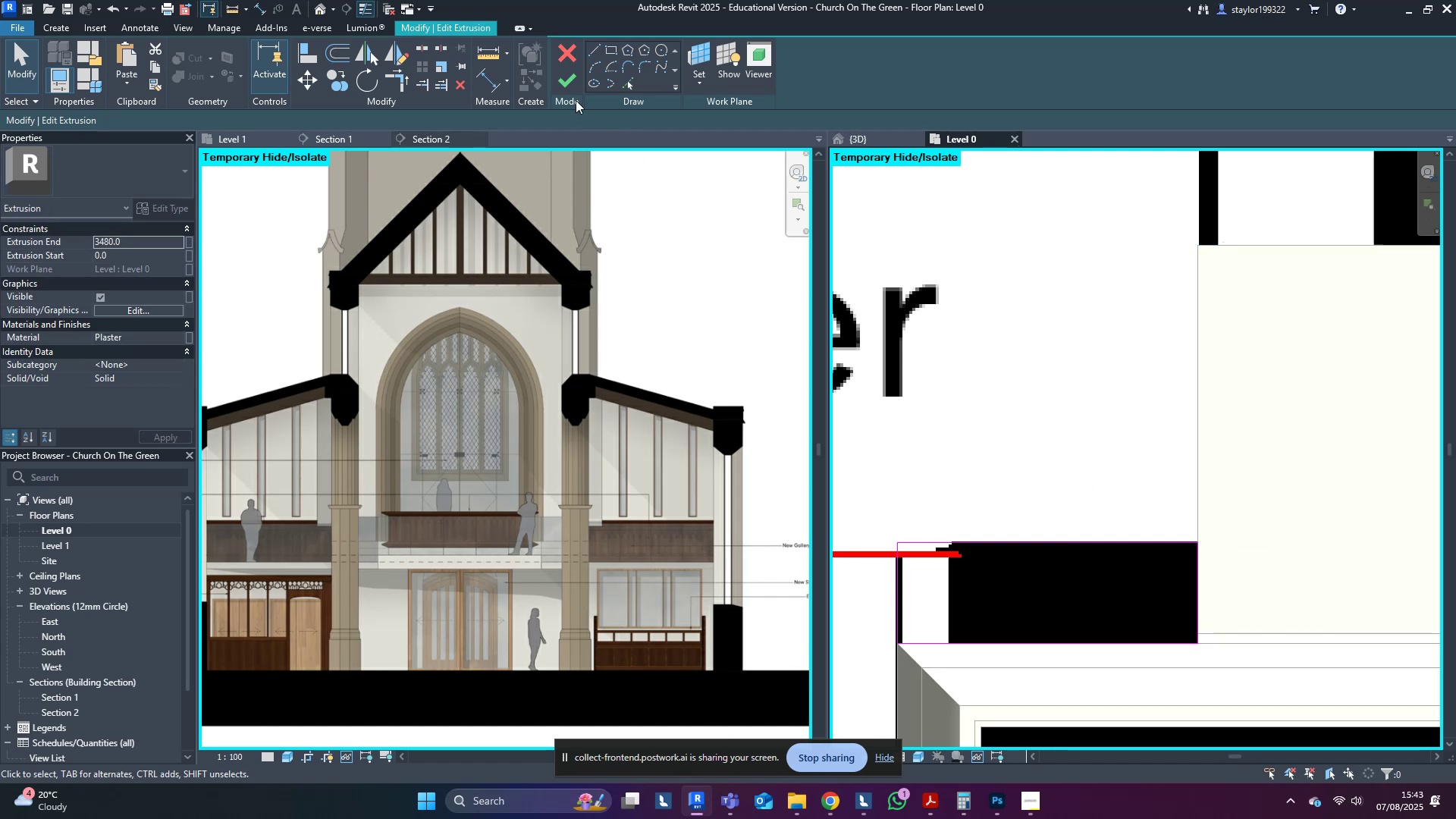 
left_click([568, 82])
 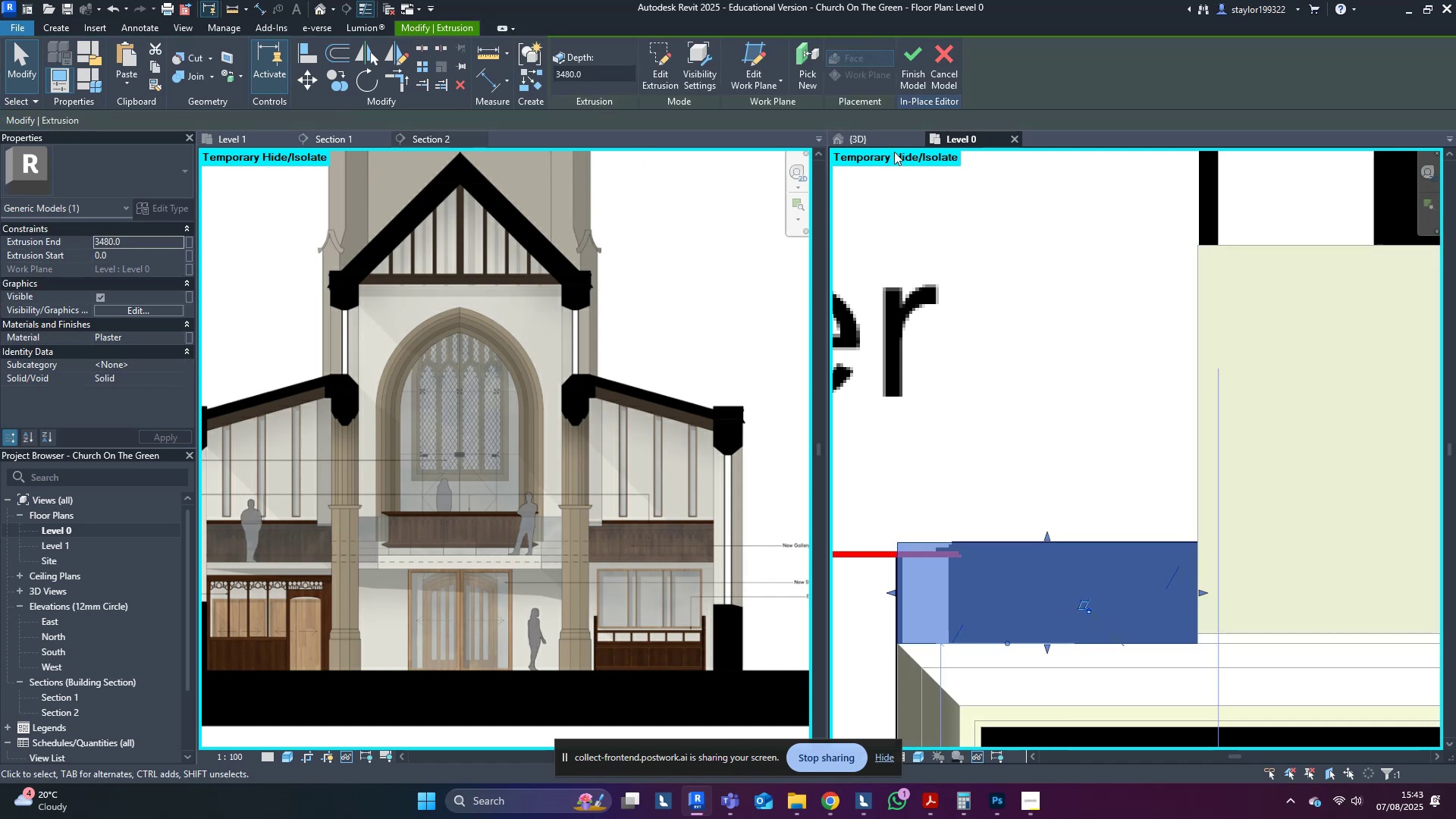 
left_click([863, 137])
 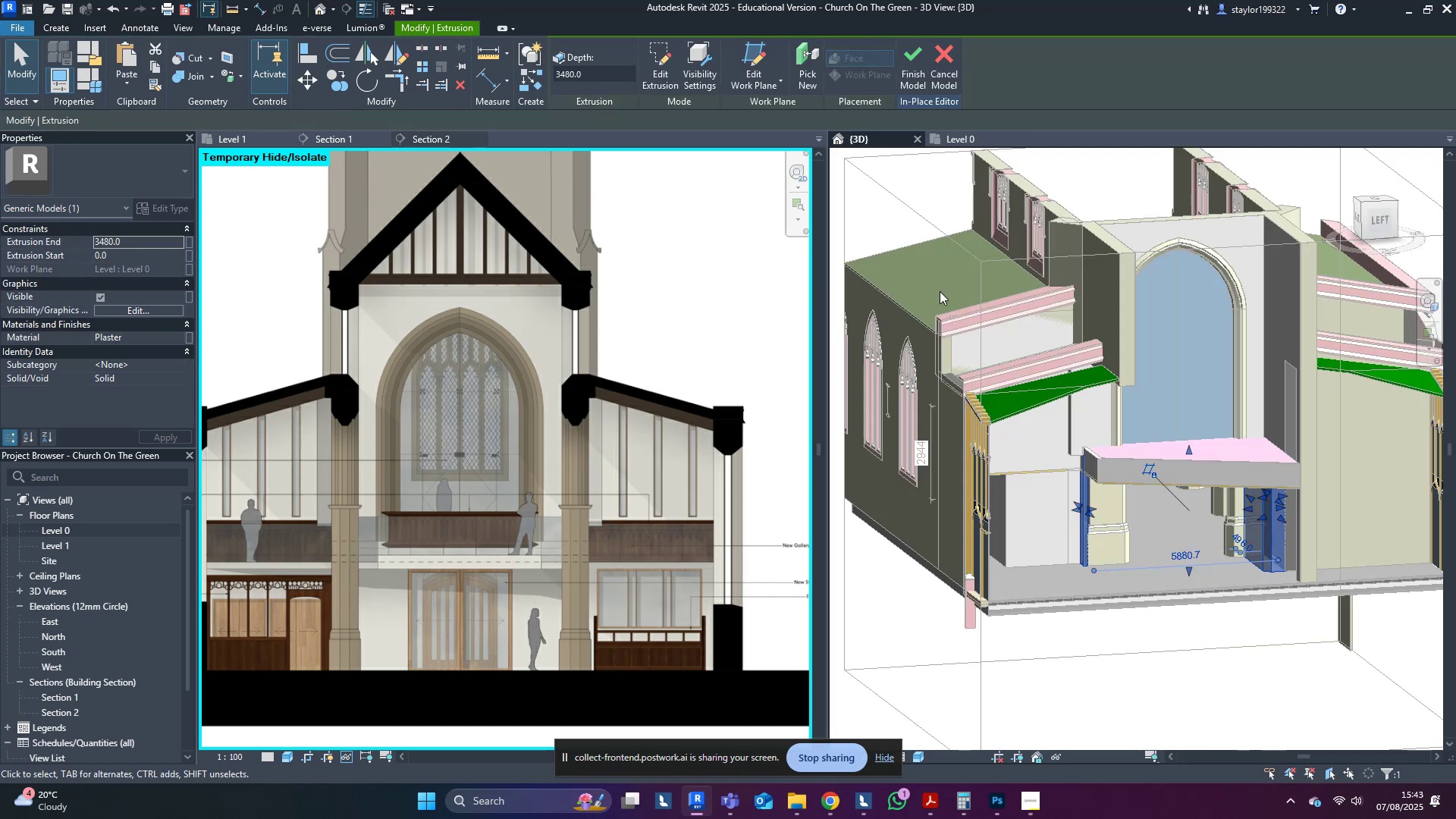 
hold_key(key=ShiftLeft, duration=0.38)
 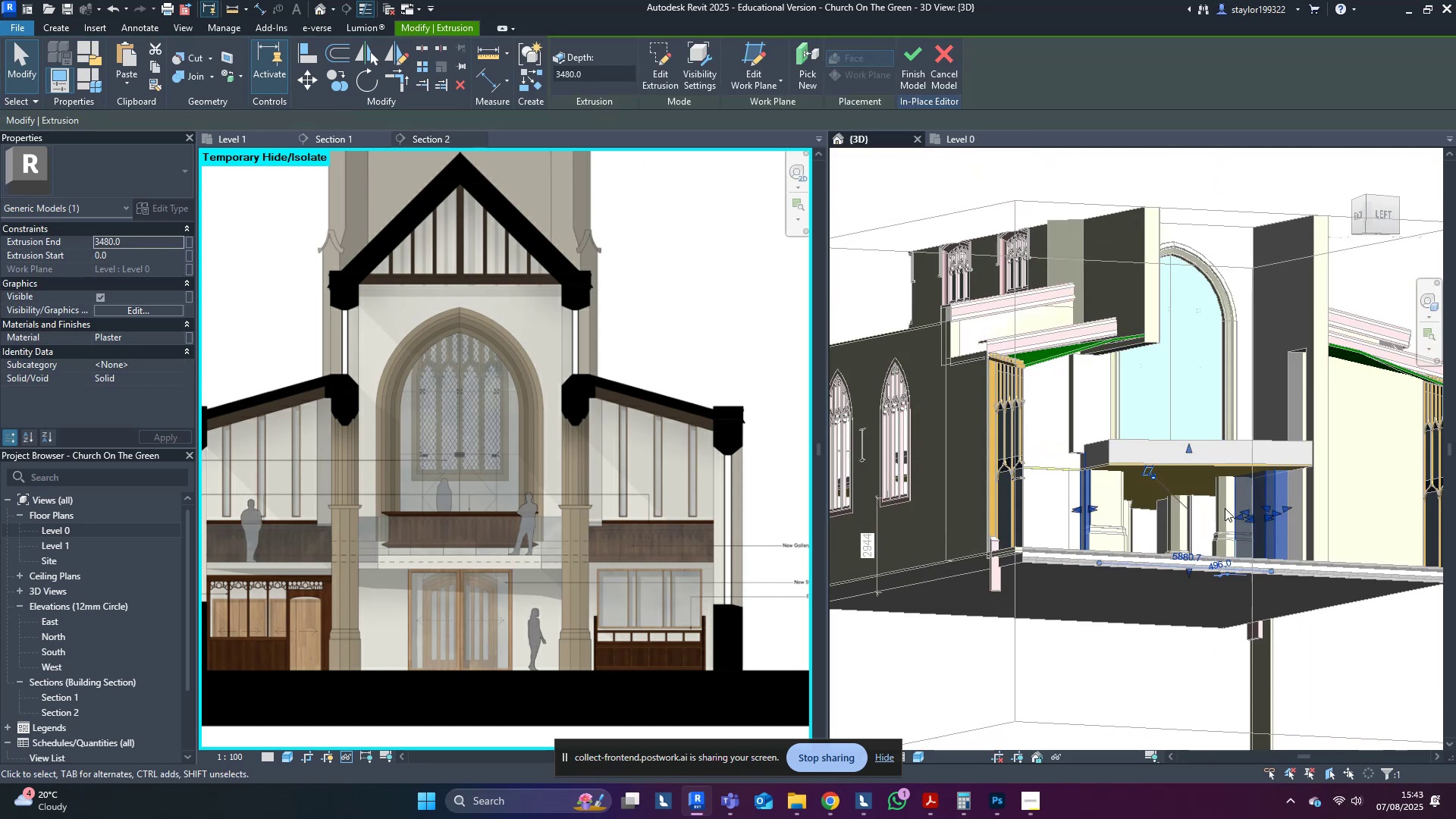 
scroll: coordinate [1117, 483], scroll_direction: up, amount: 9.0
 